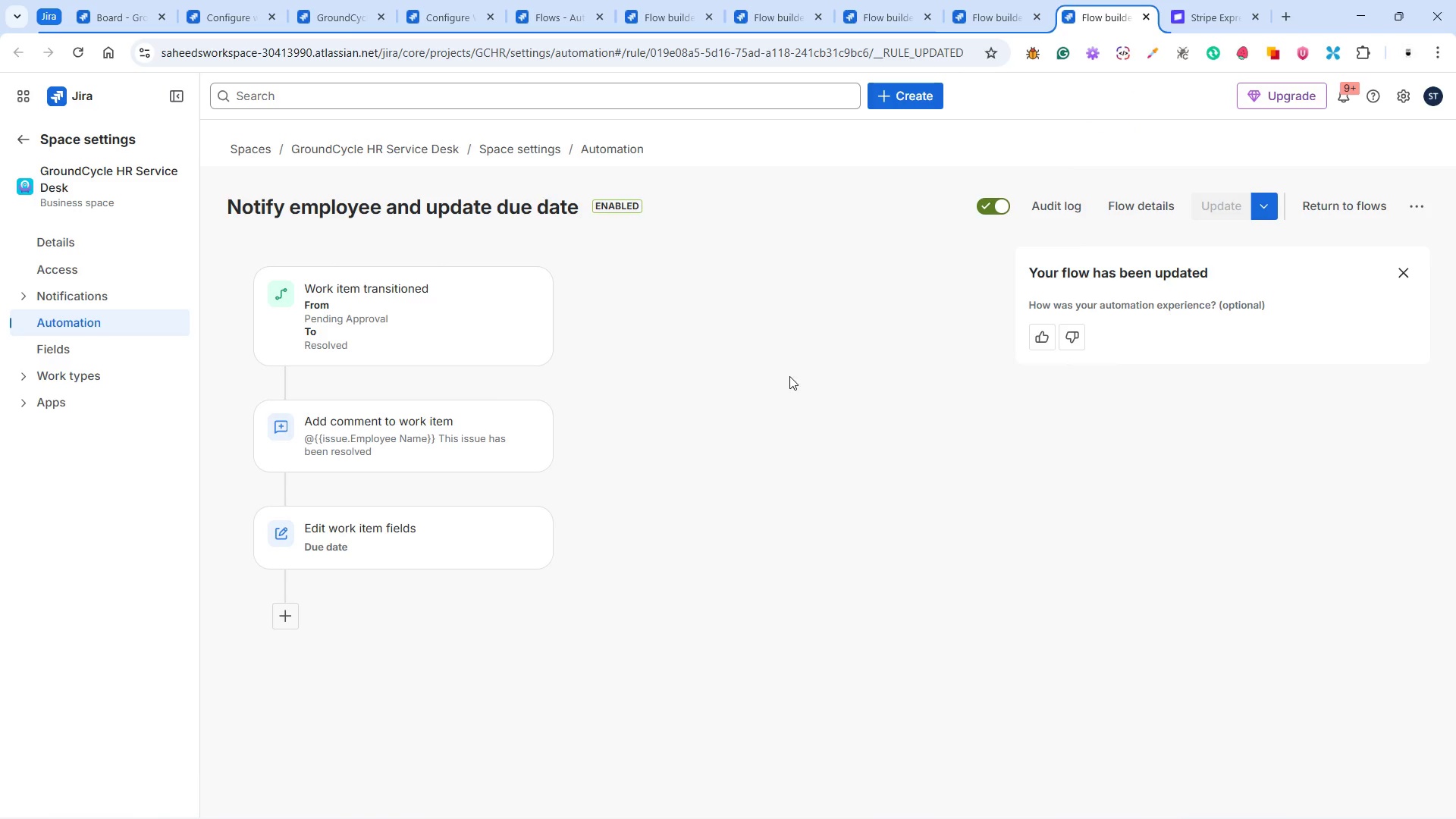 
wait(6.38)
 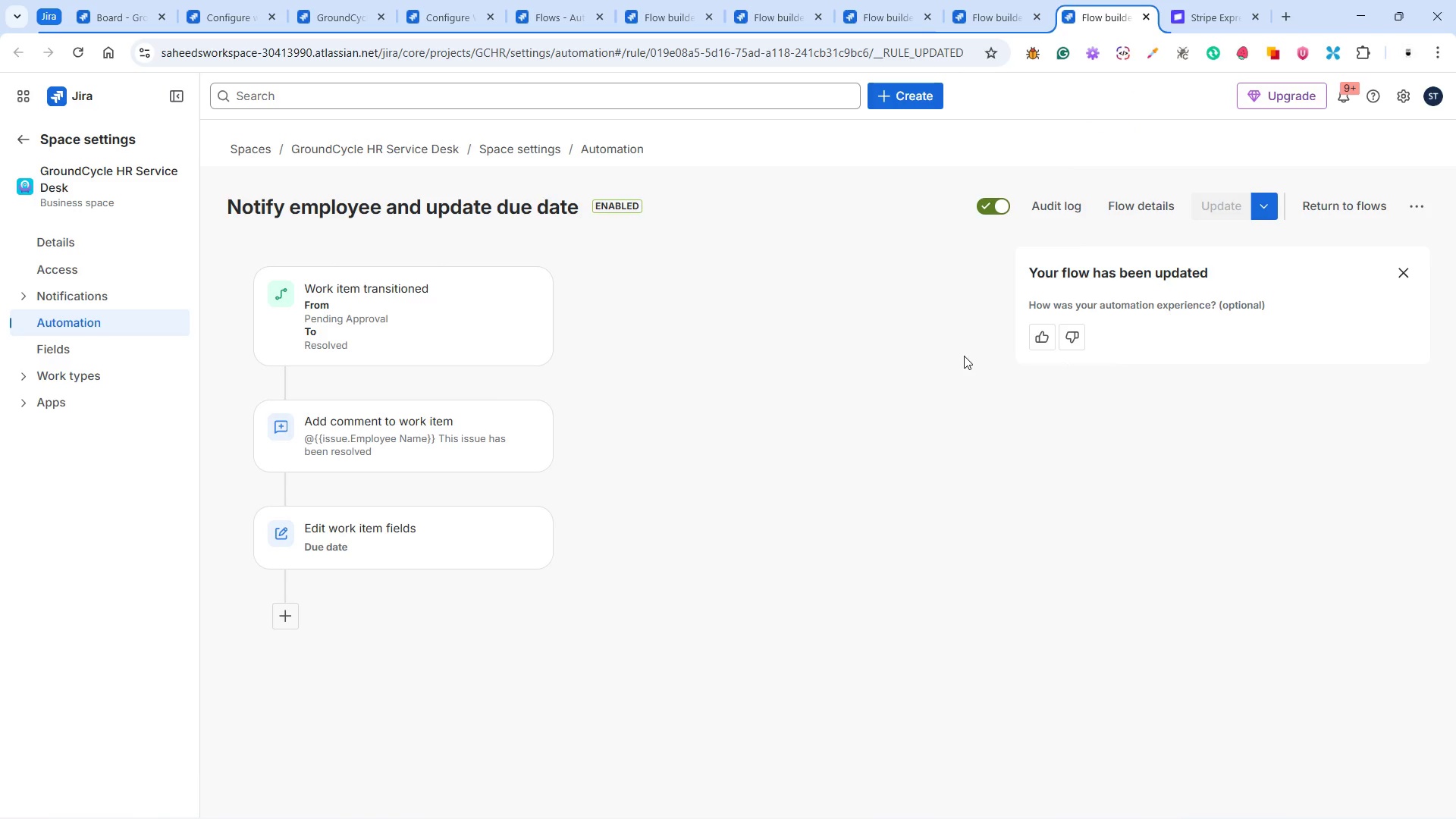 
left_click([976, 13])
 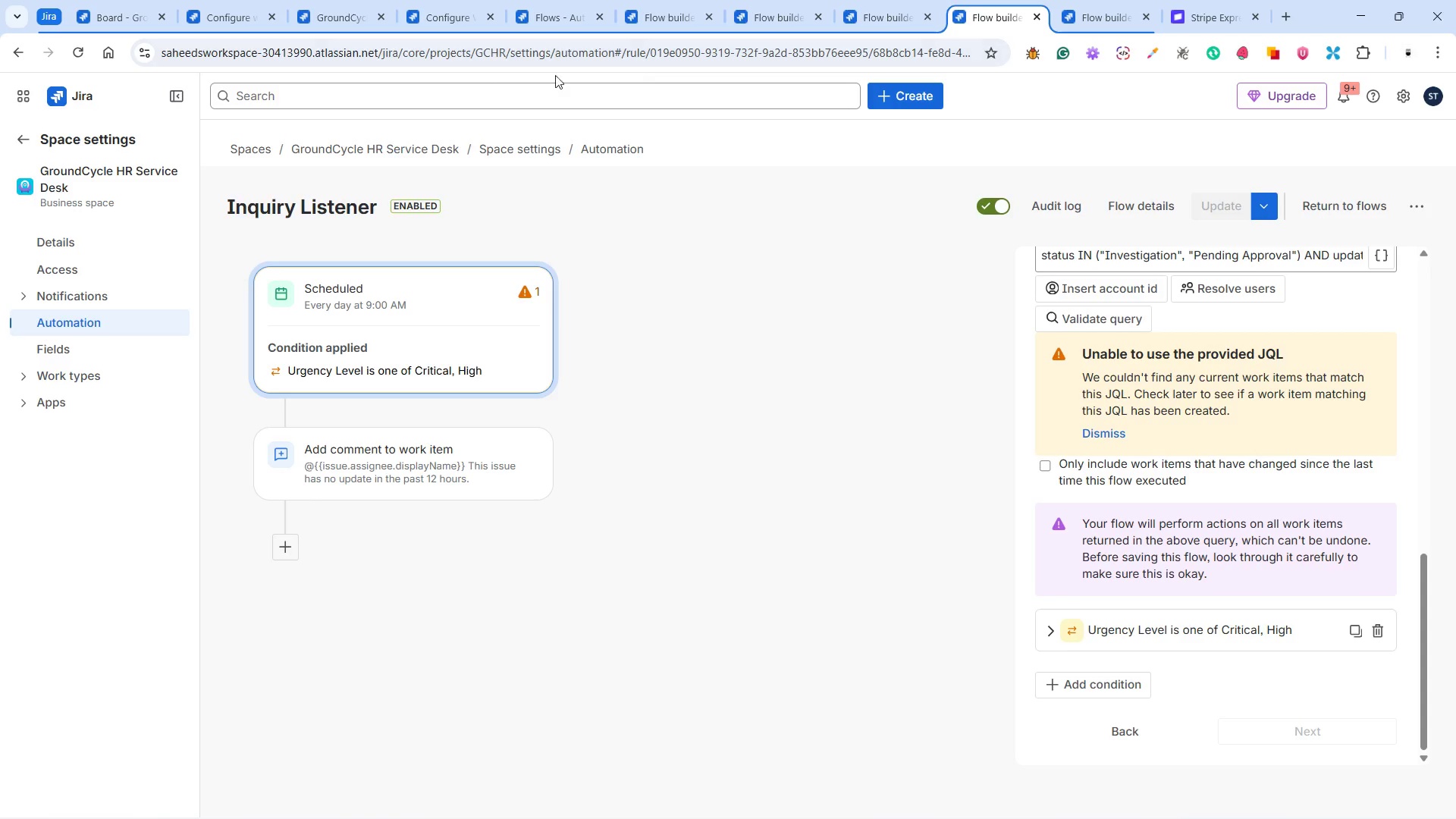 
left_click([110, 21])
 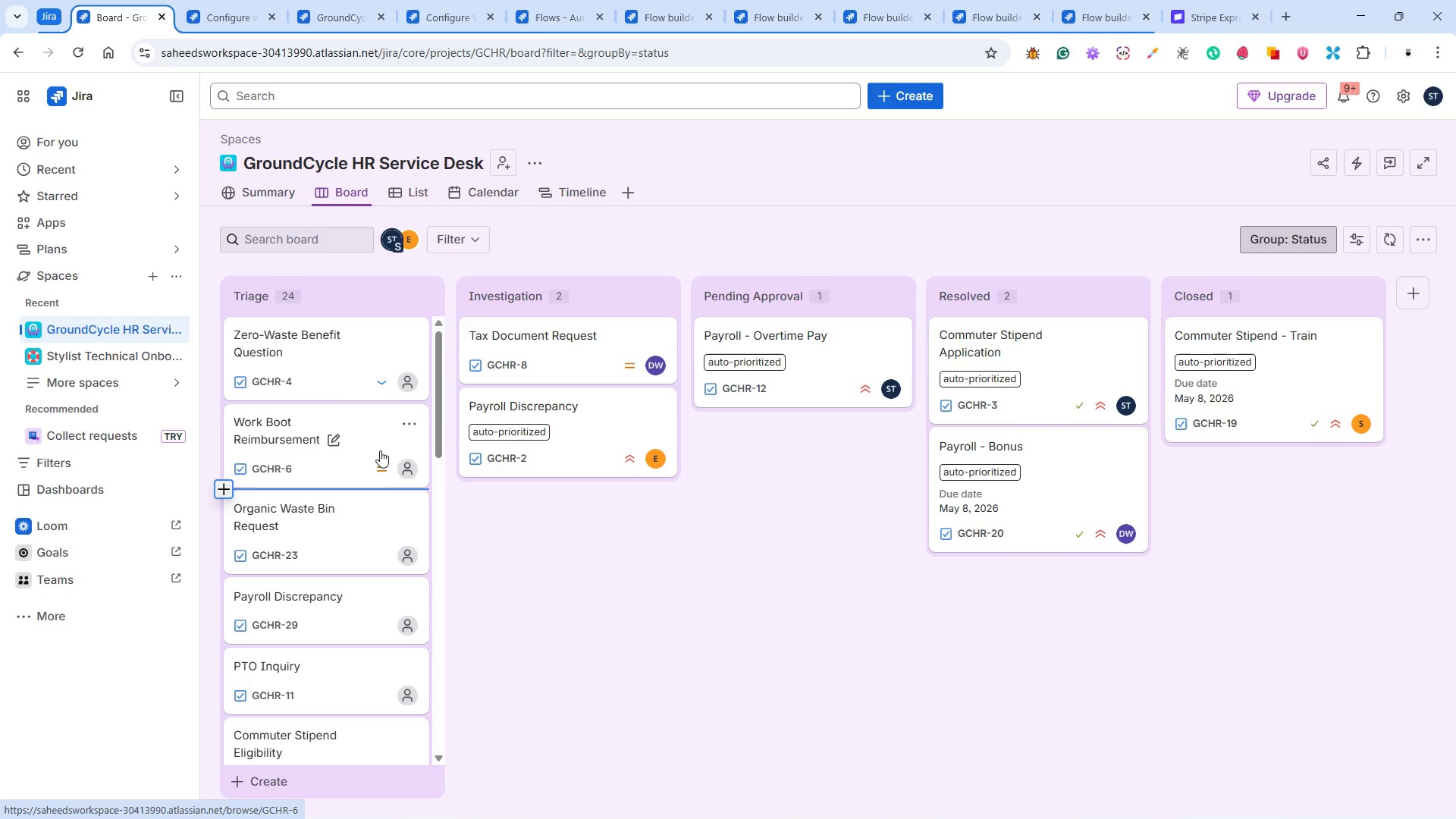 
wait(23.86)
 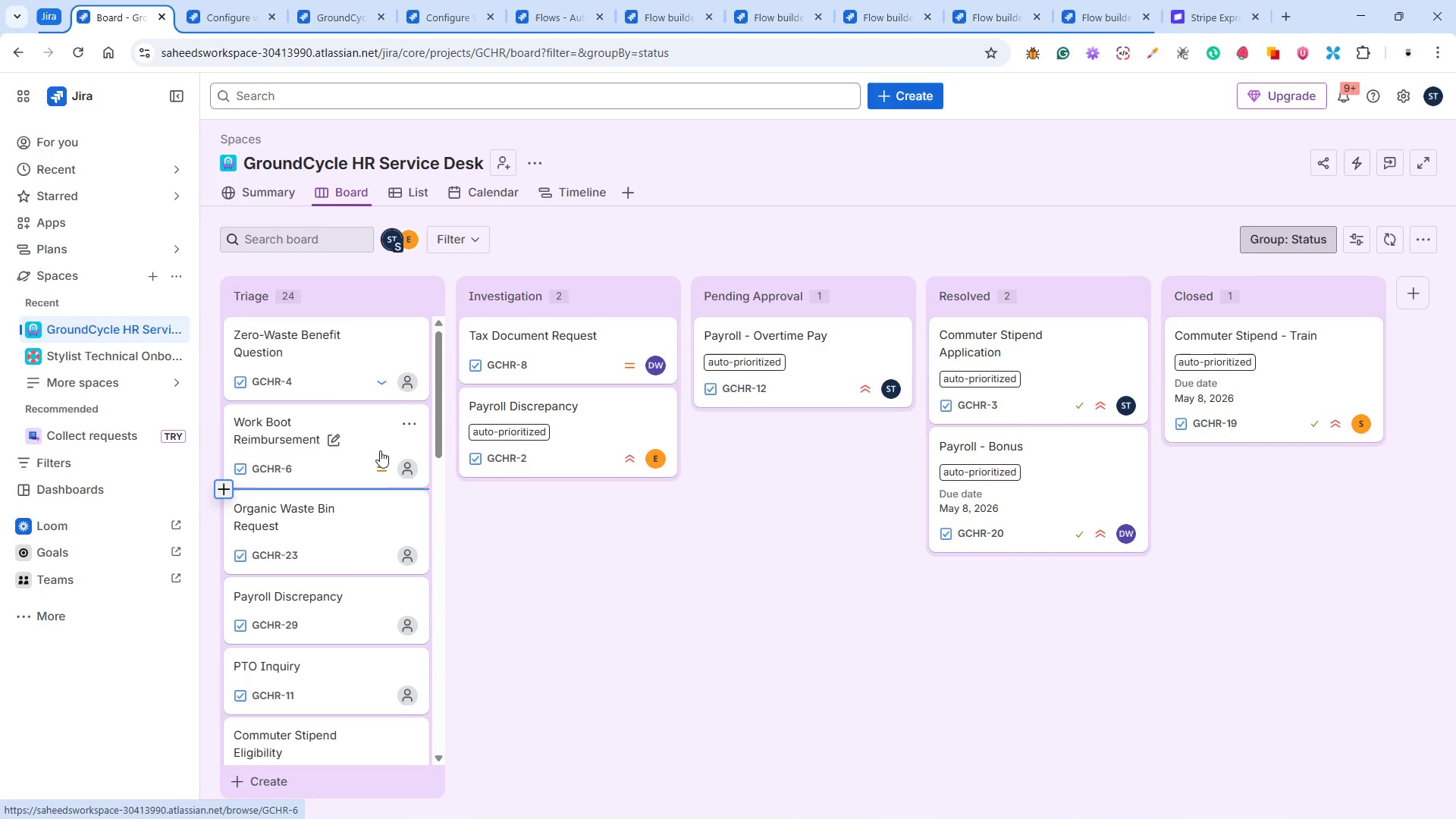 
scroll: coordinate [336, 515], scroll_direction: down, amount: 1.0
 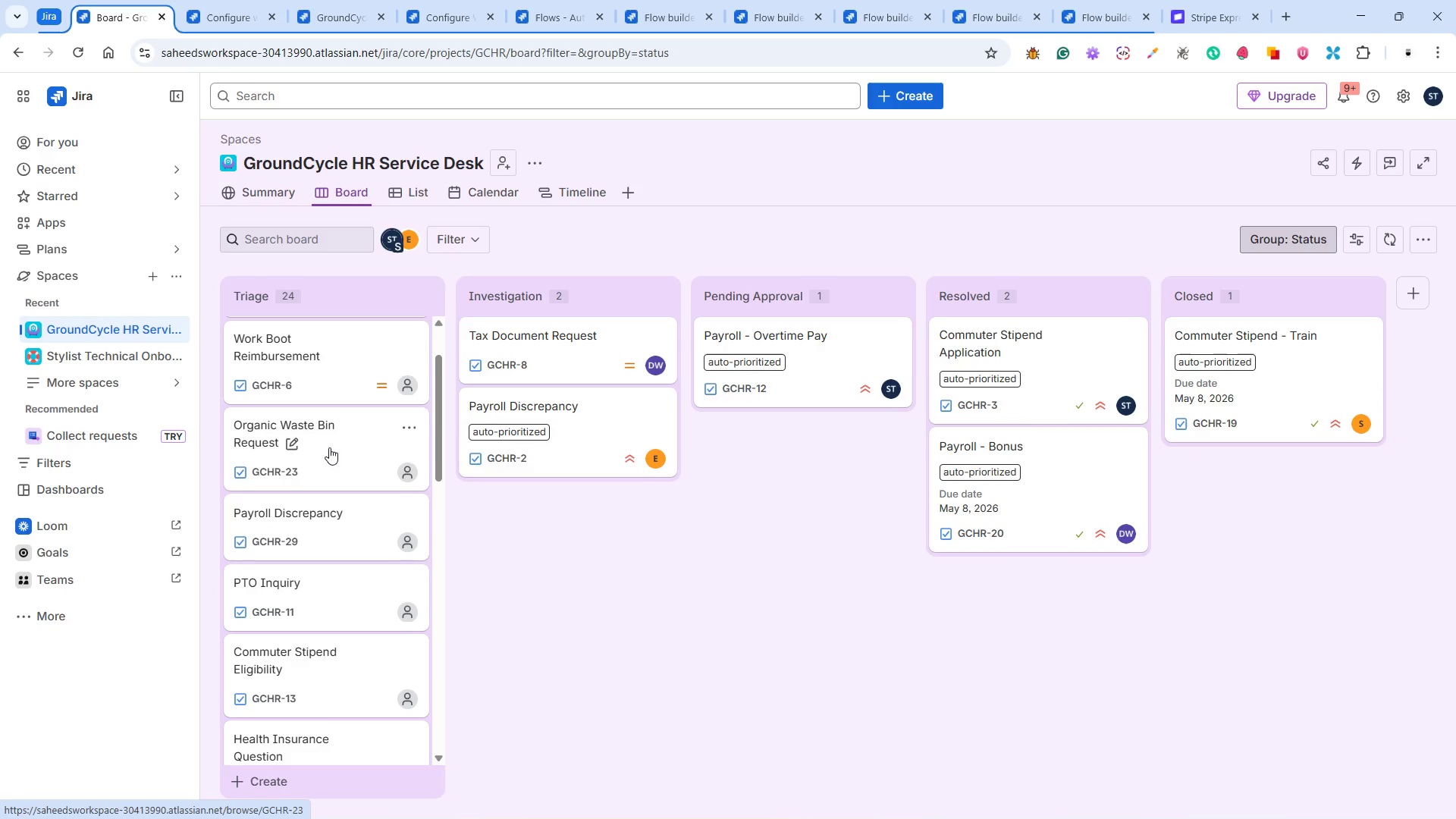 
left_click([329, 447])
 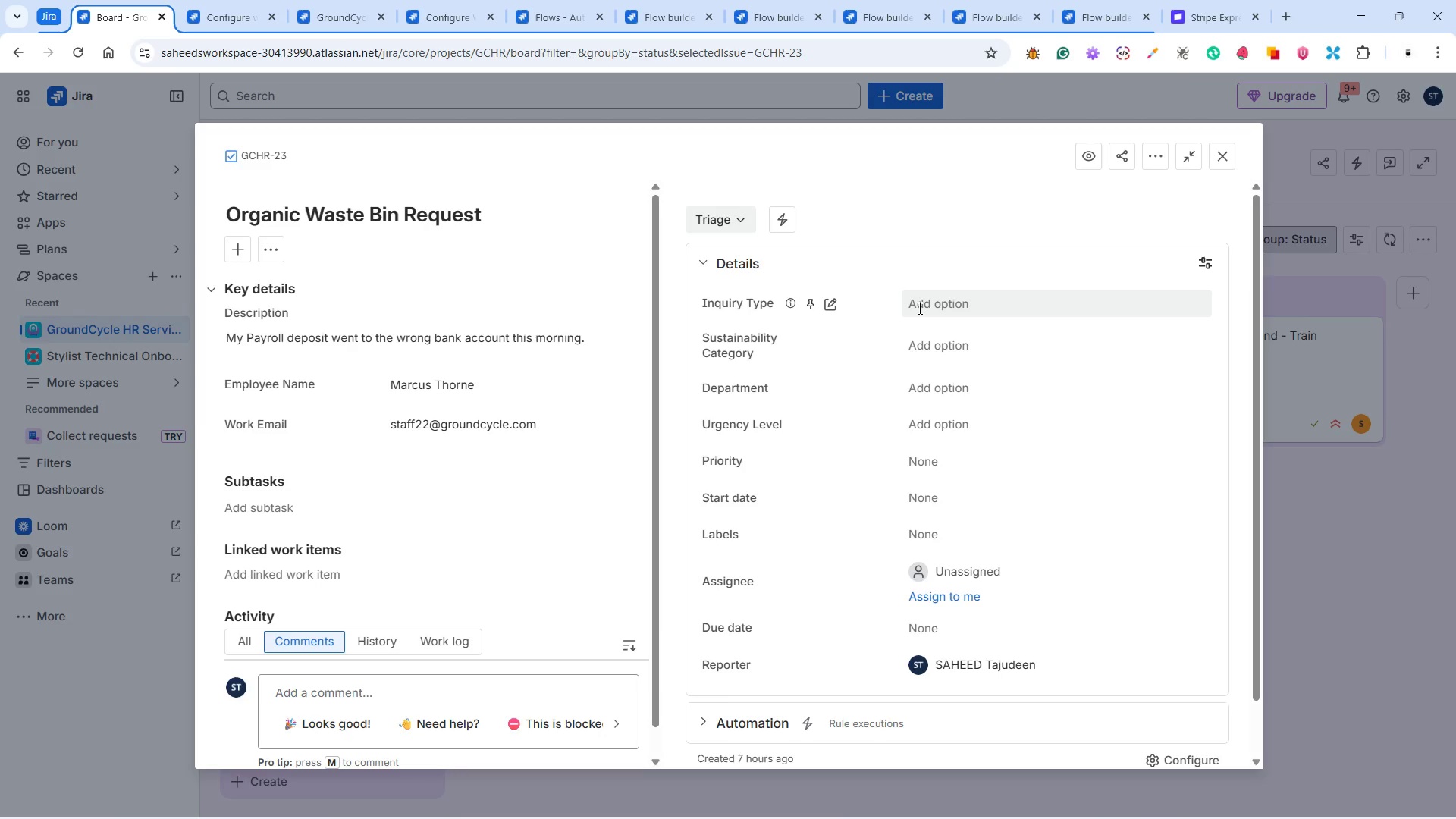 
wait(33.64)
 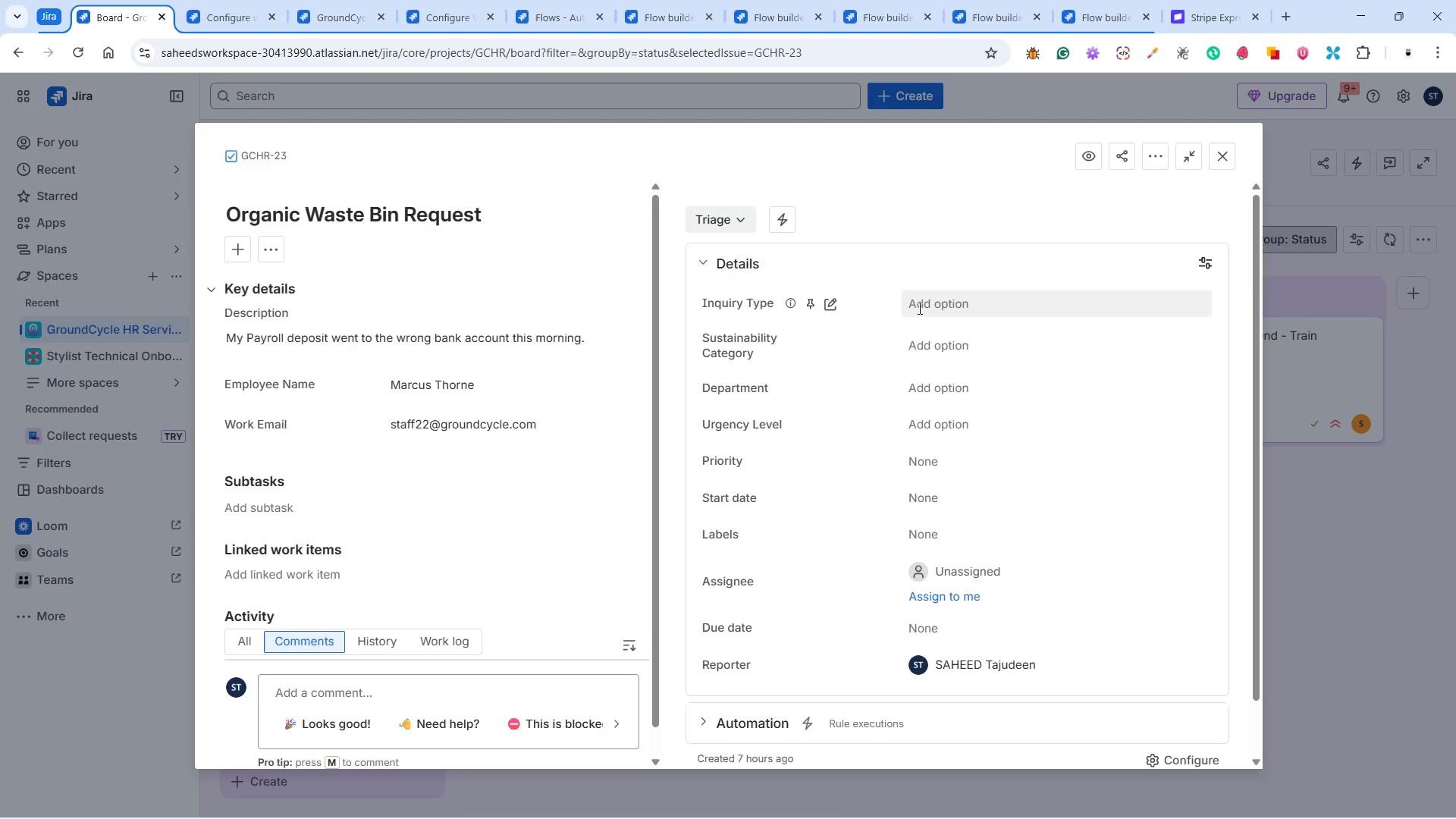 
left_click([963, 381])
 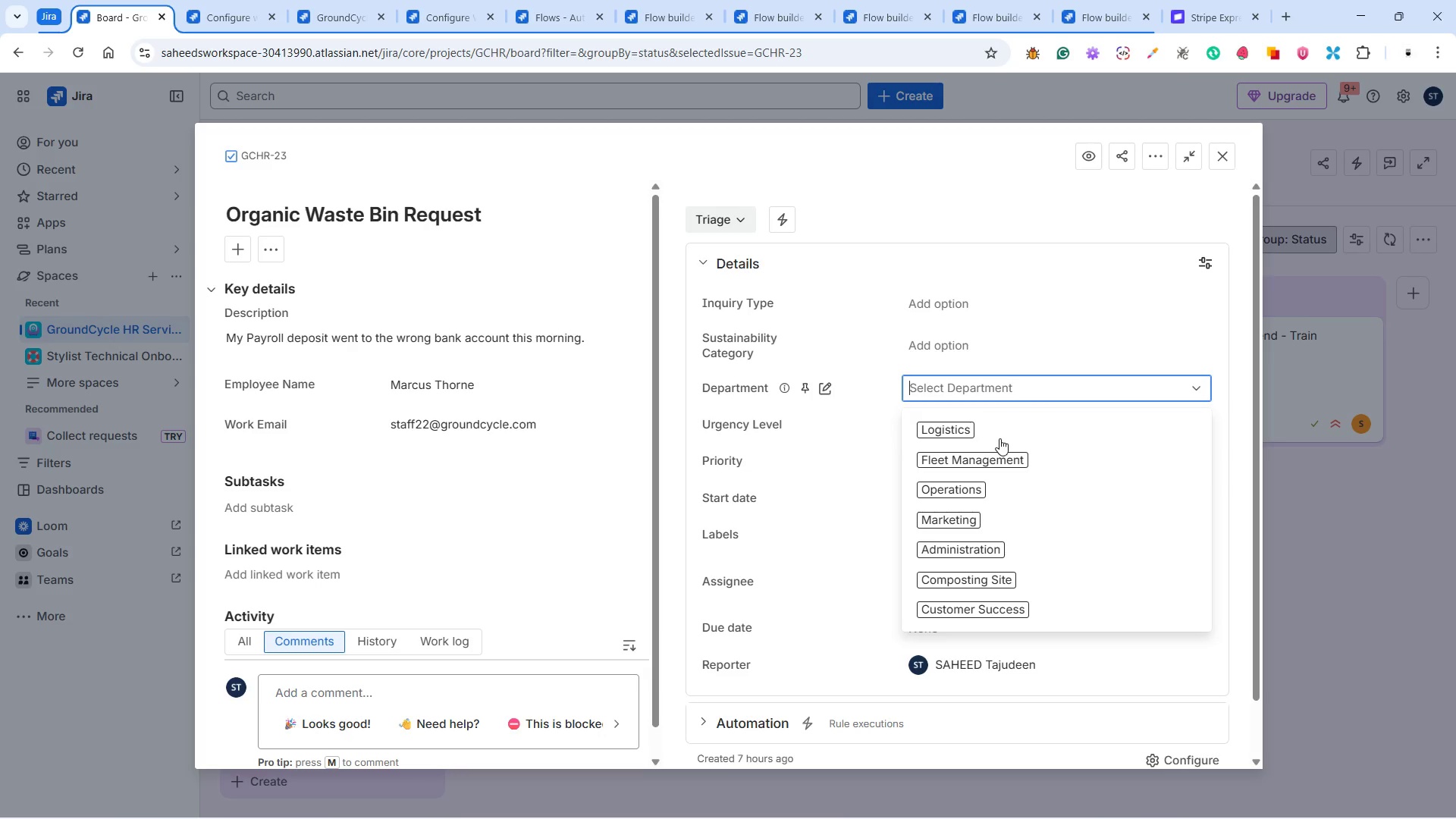 
left_click([956, 428])
 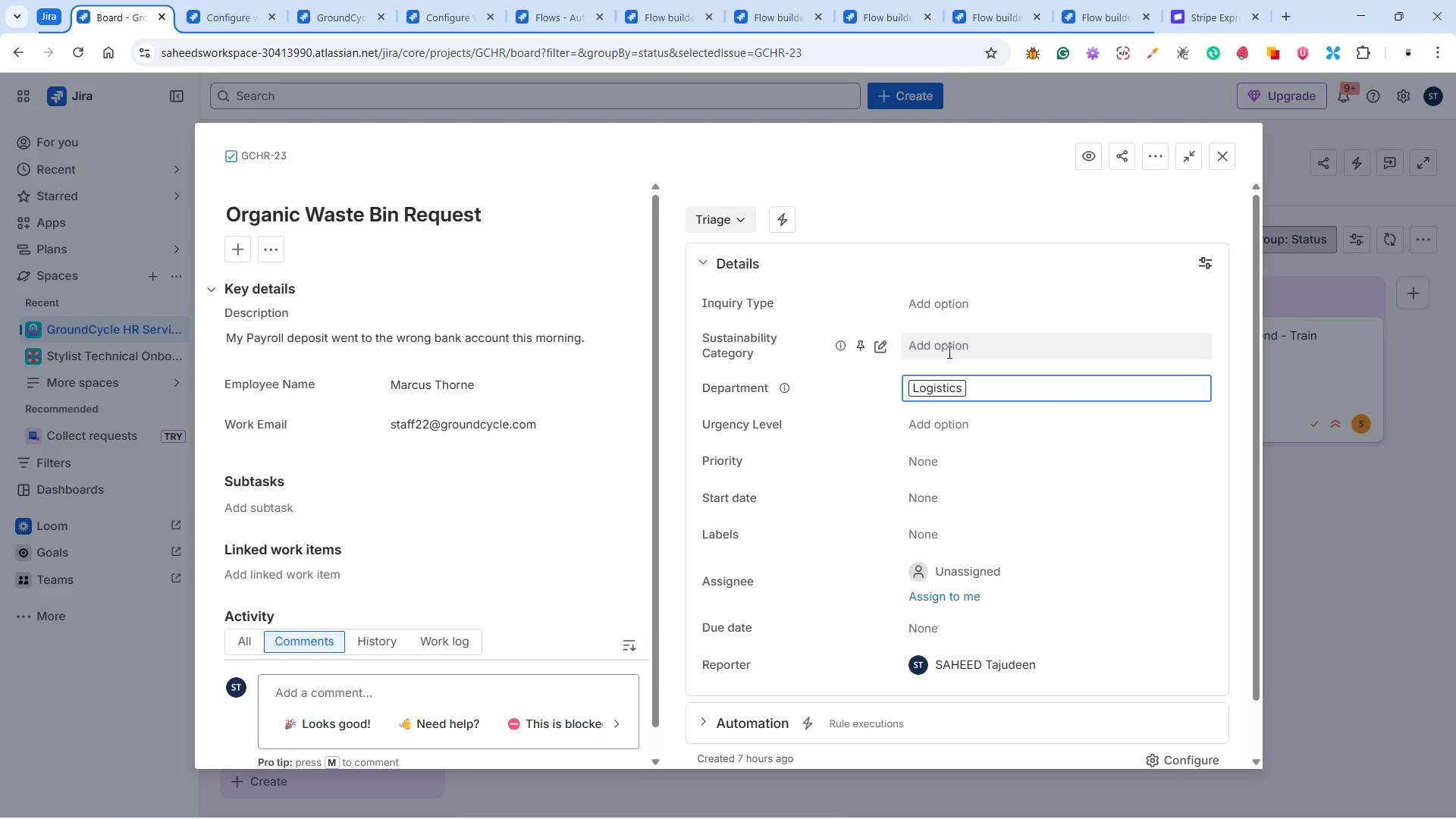 
left_click([948, 352])
 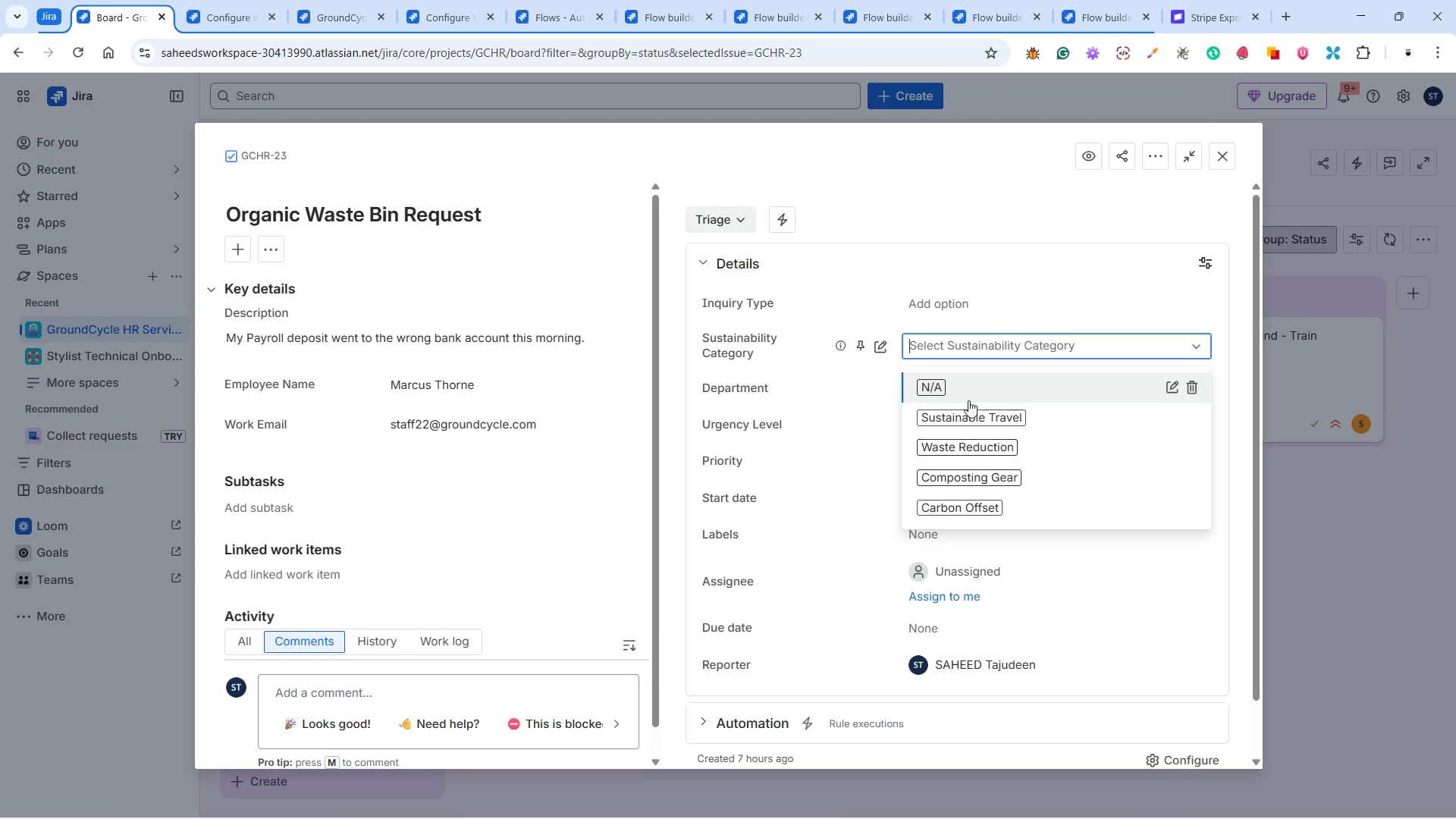 
left_click([968, 417])
 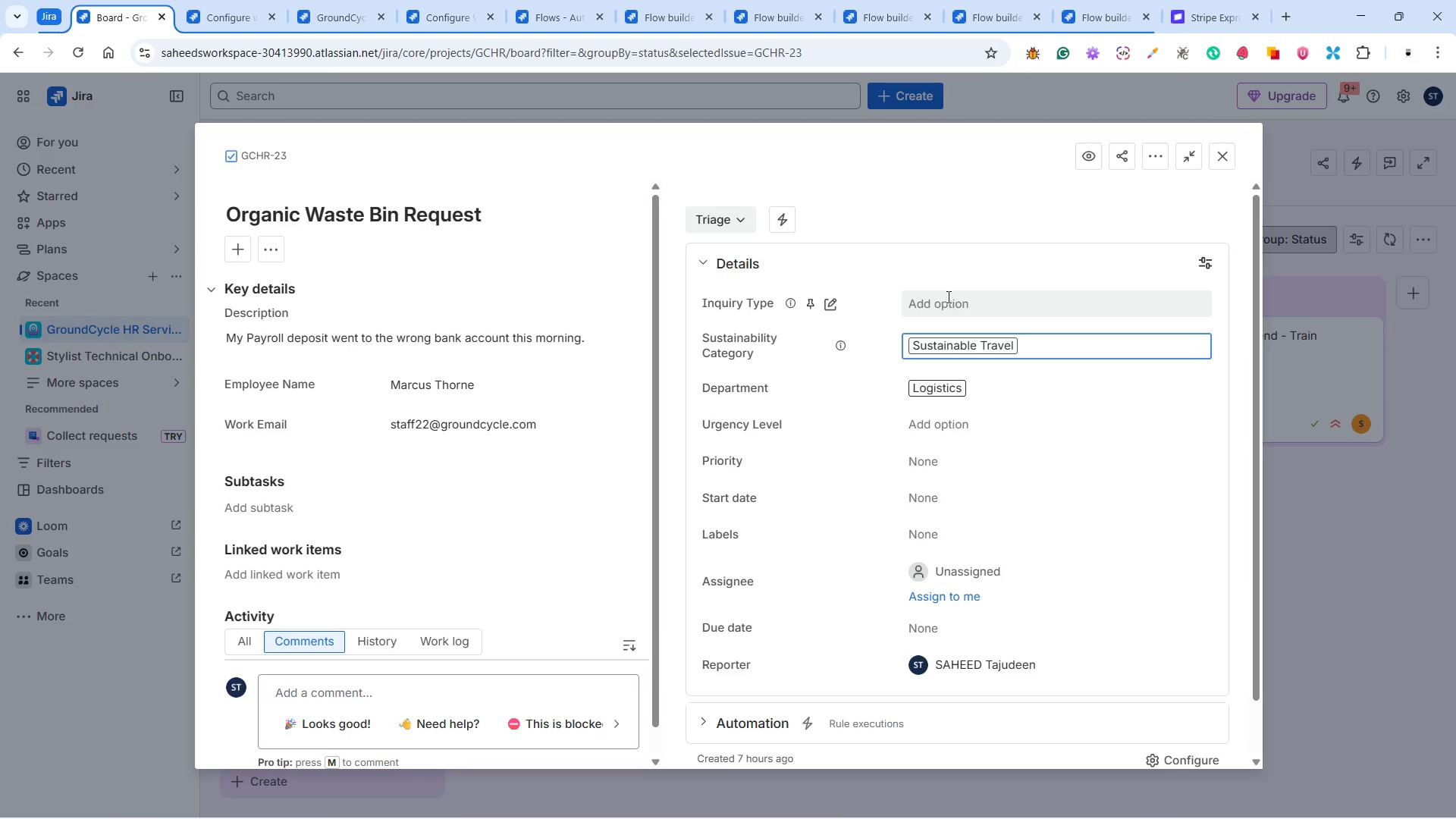 
left_click([947, 303])
 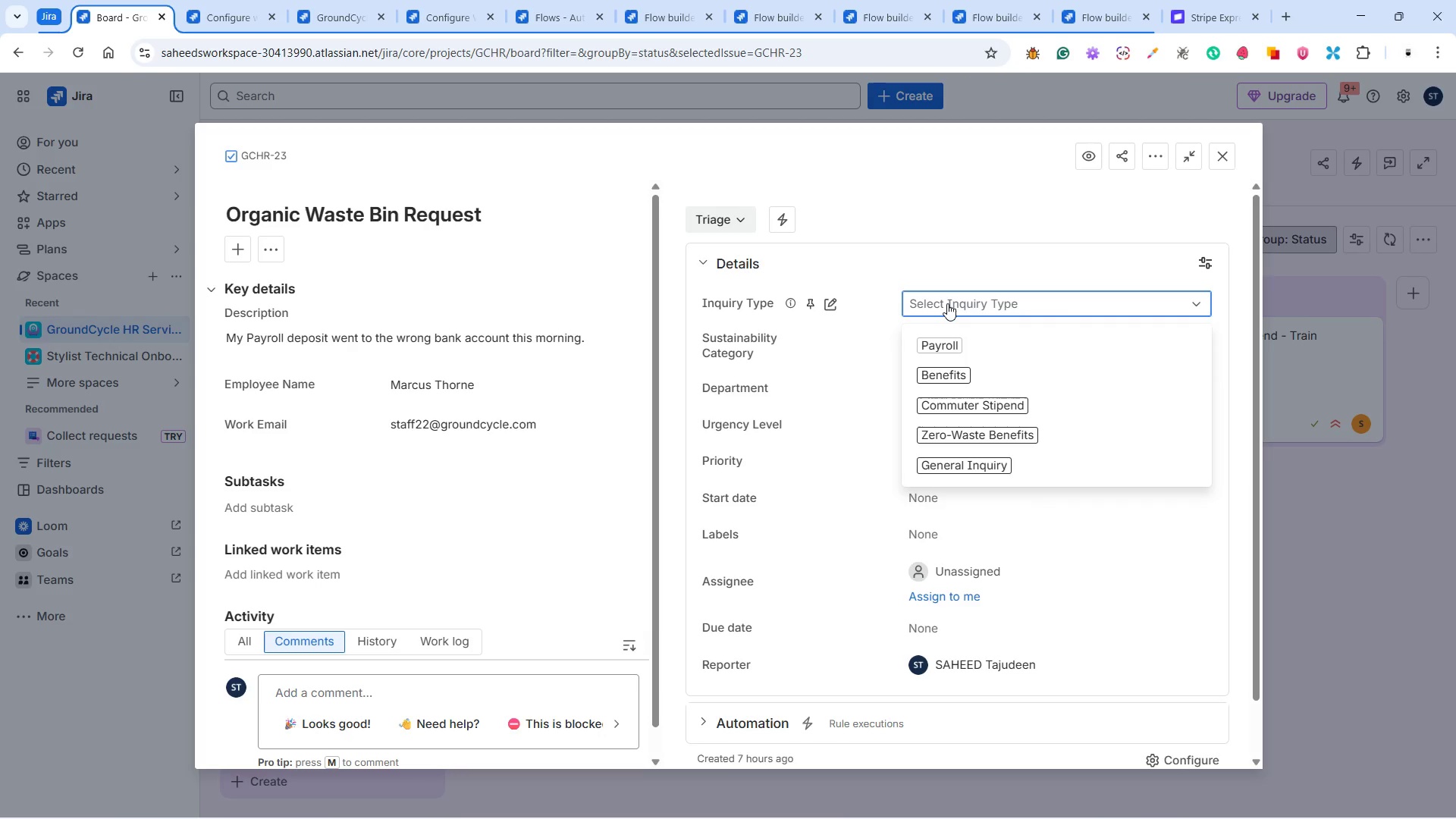 
wait(6.66)
 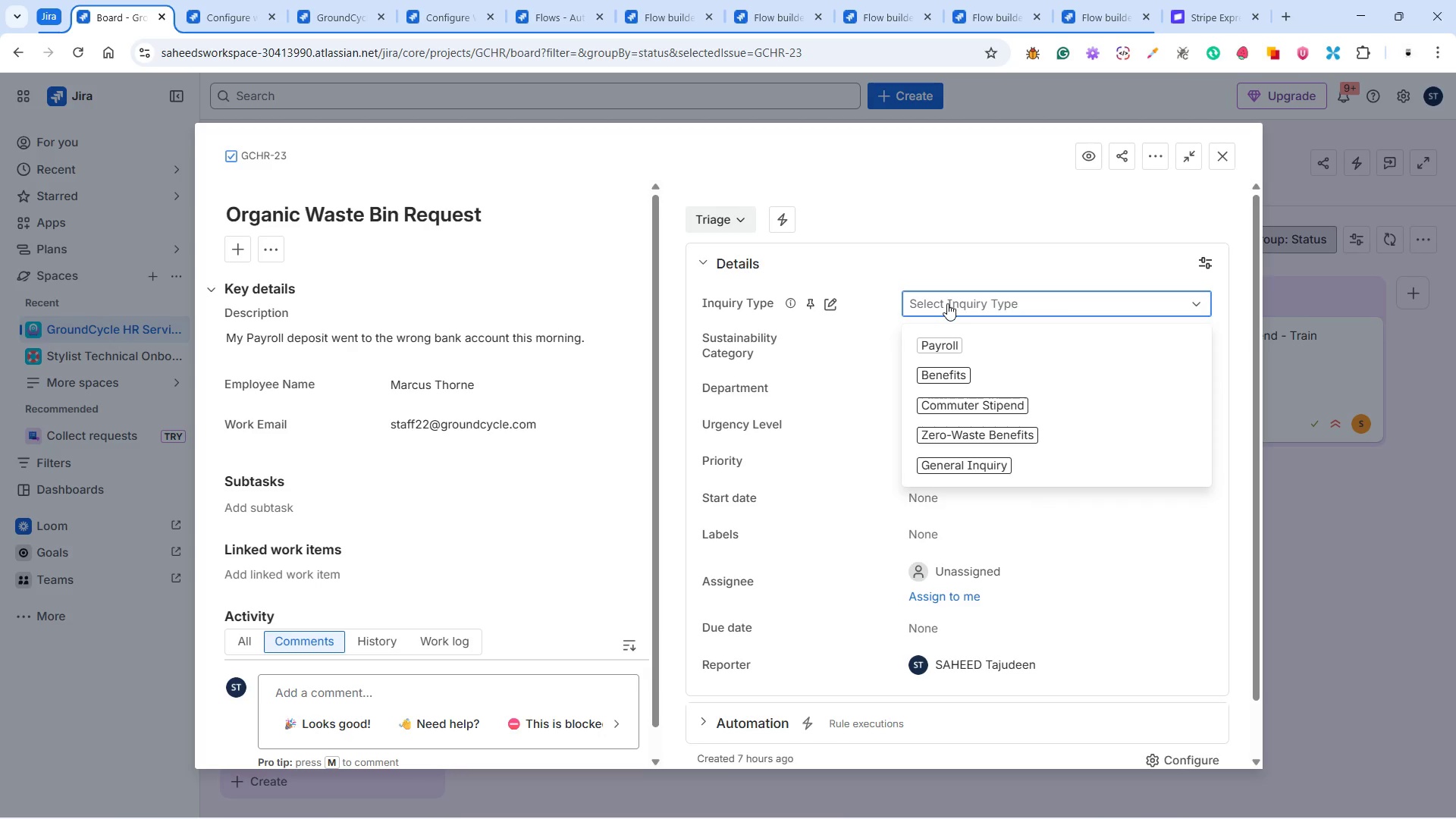 
left_click([955, 353])
 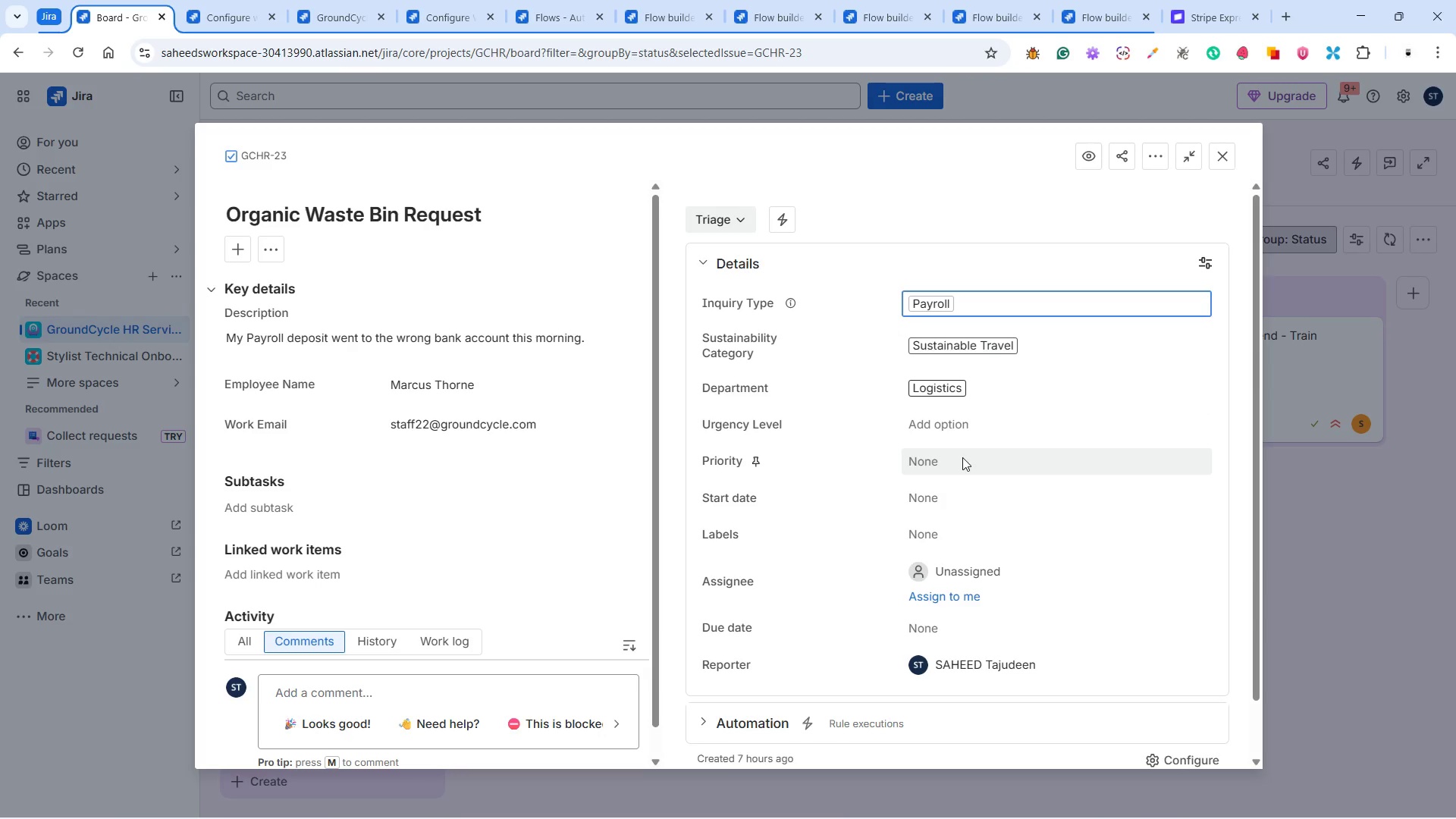 
wait(5.09)
 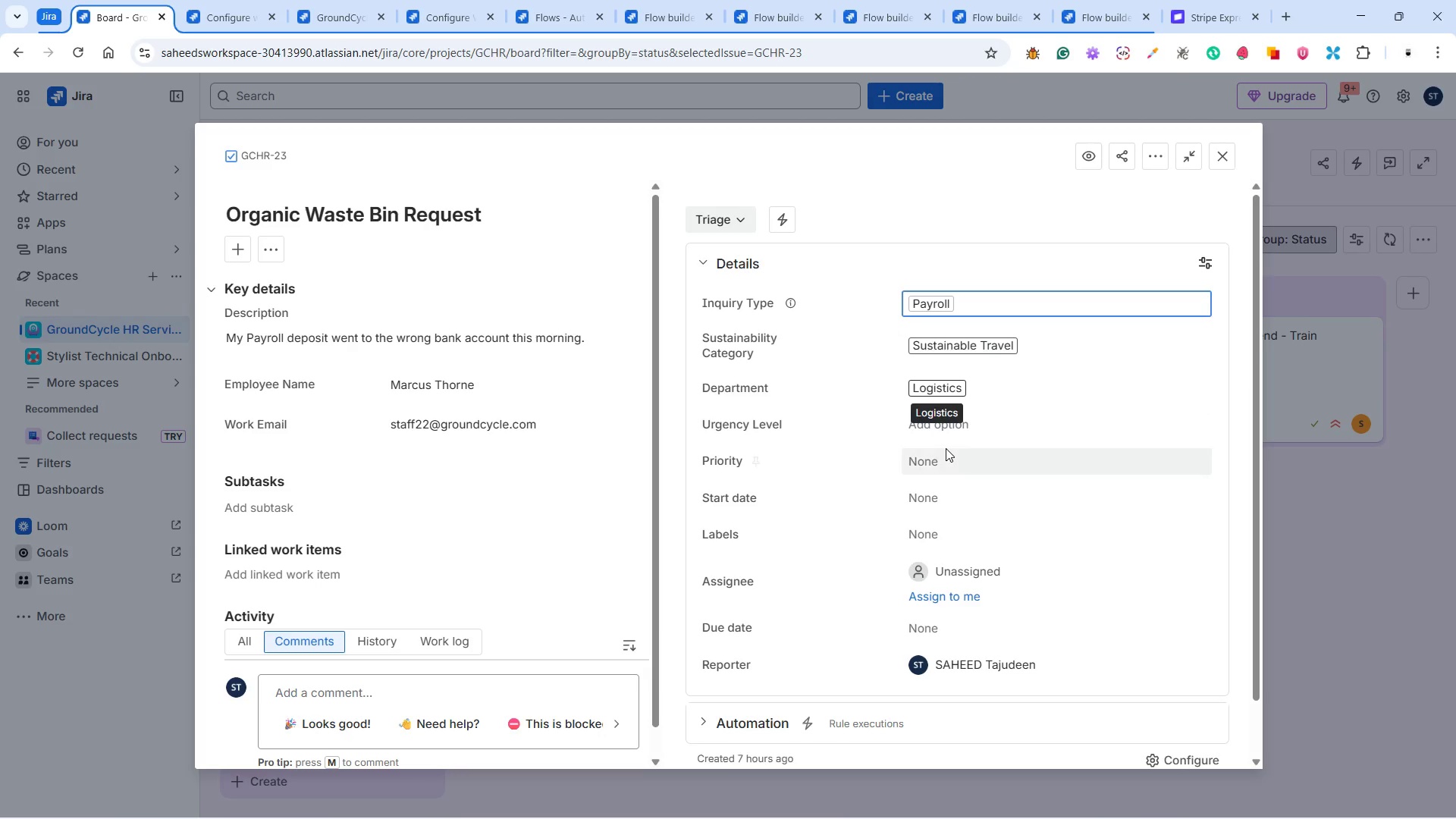 
left_click([618, 340])
 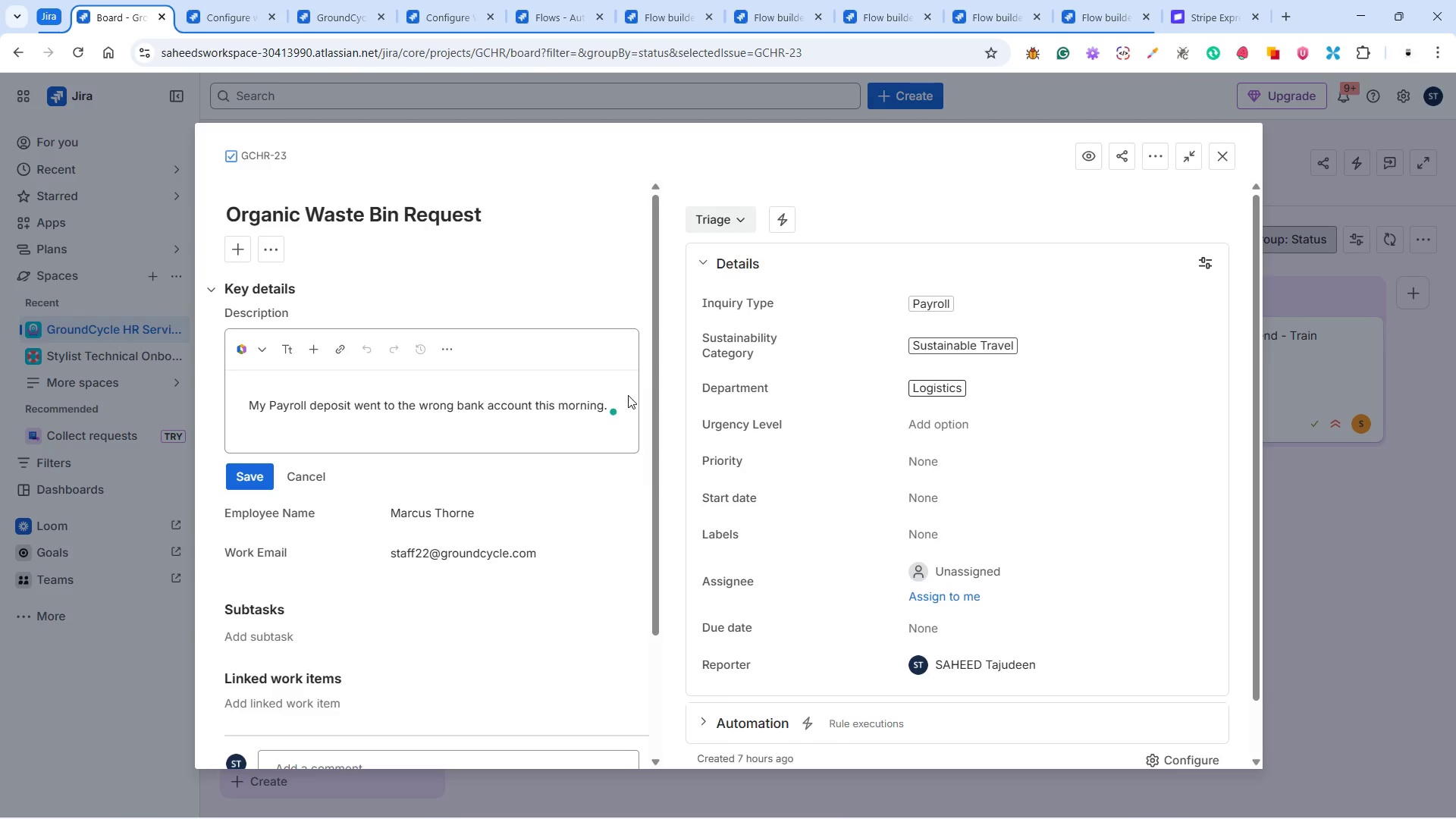 
key(Backspace)
 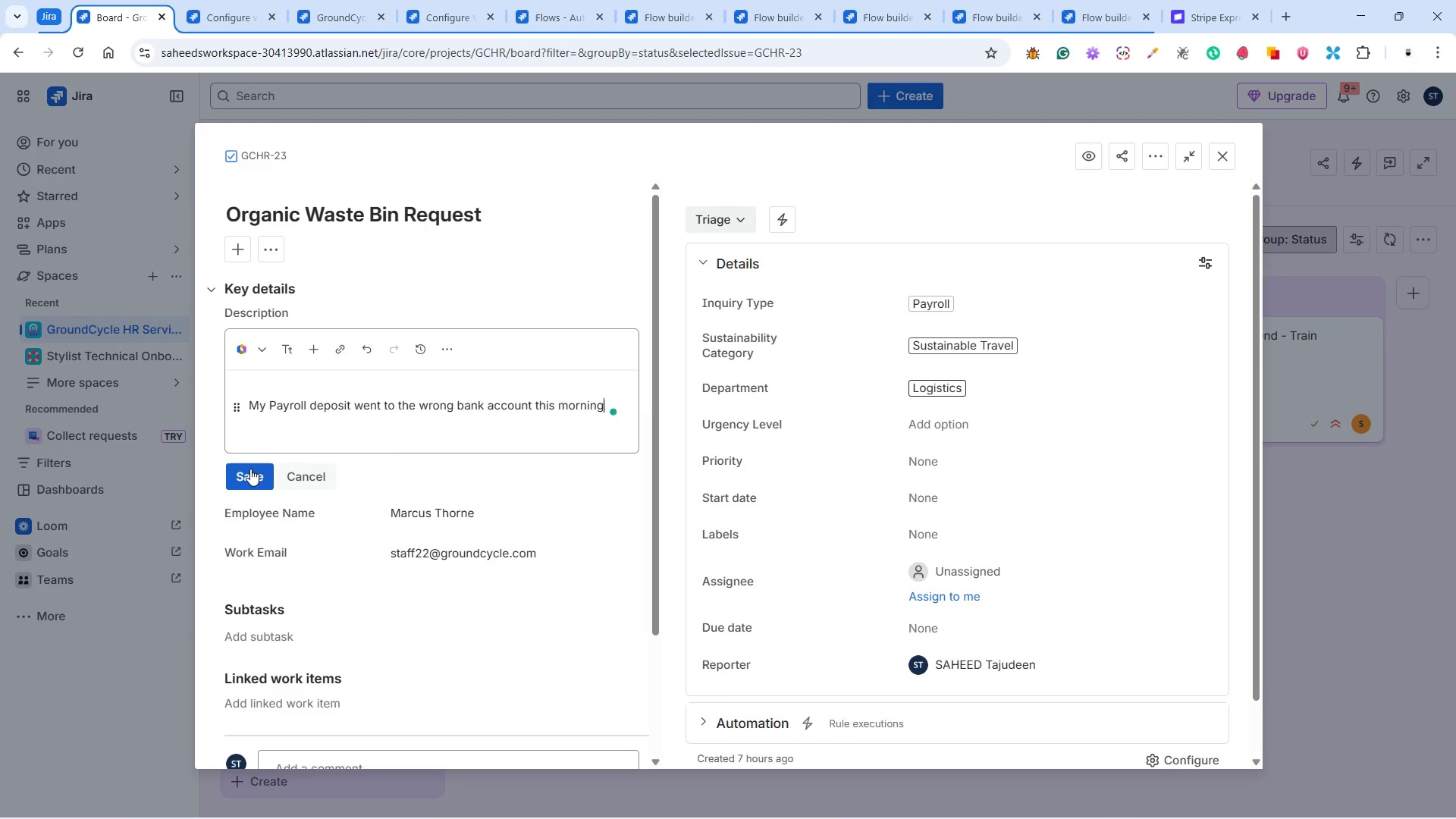 
left_click([249, 469])
 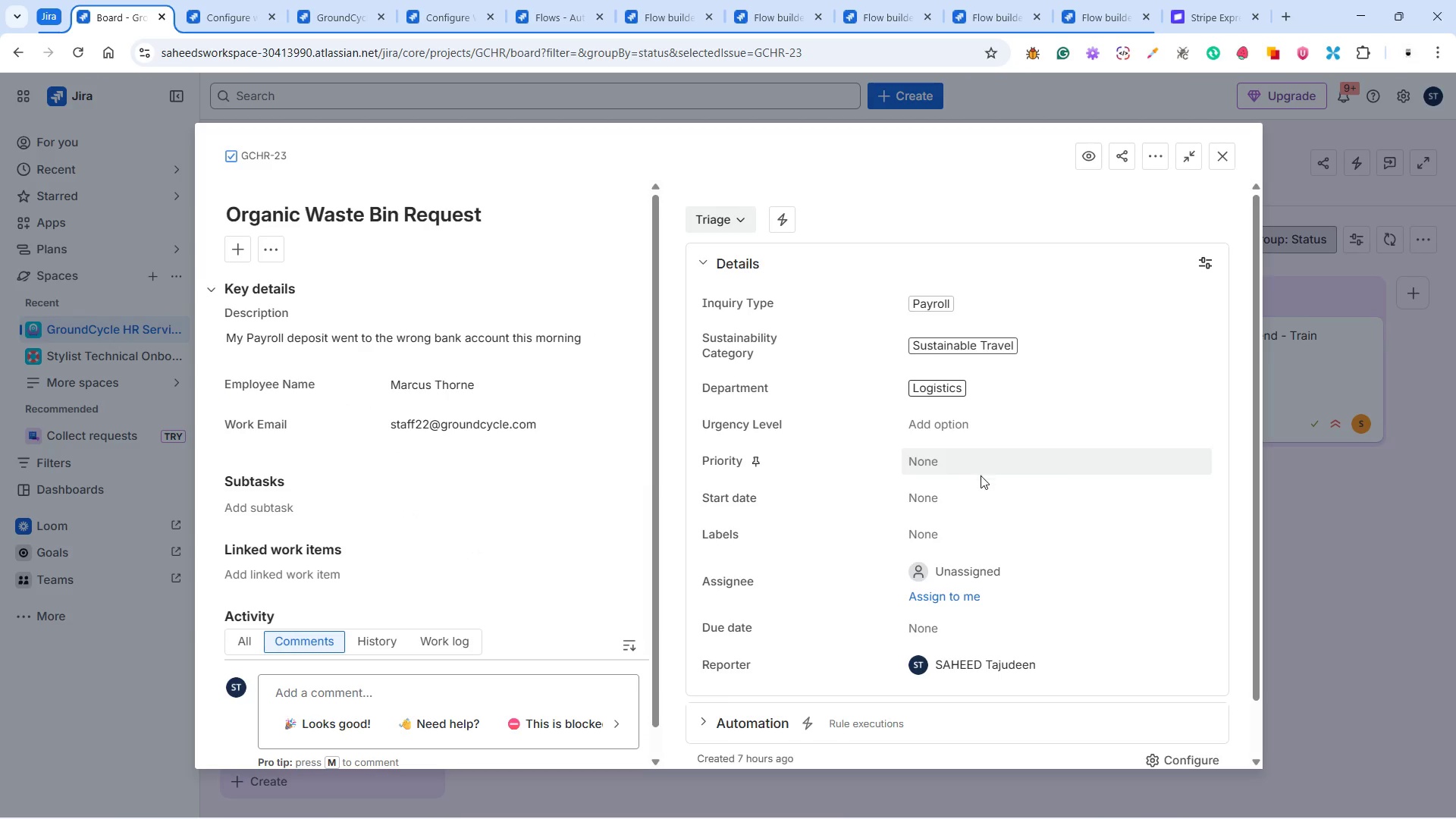 
mouse_move([999, 508])
 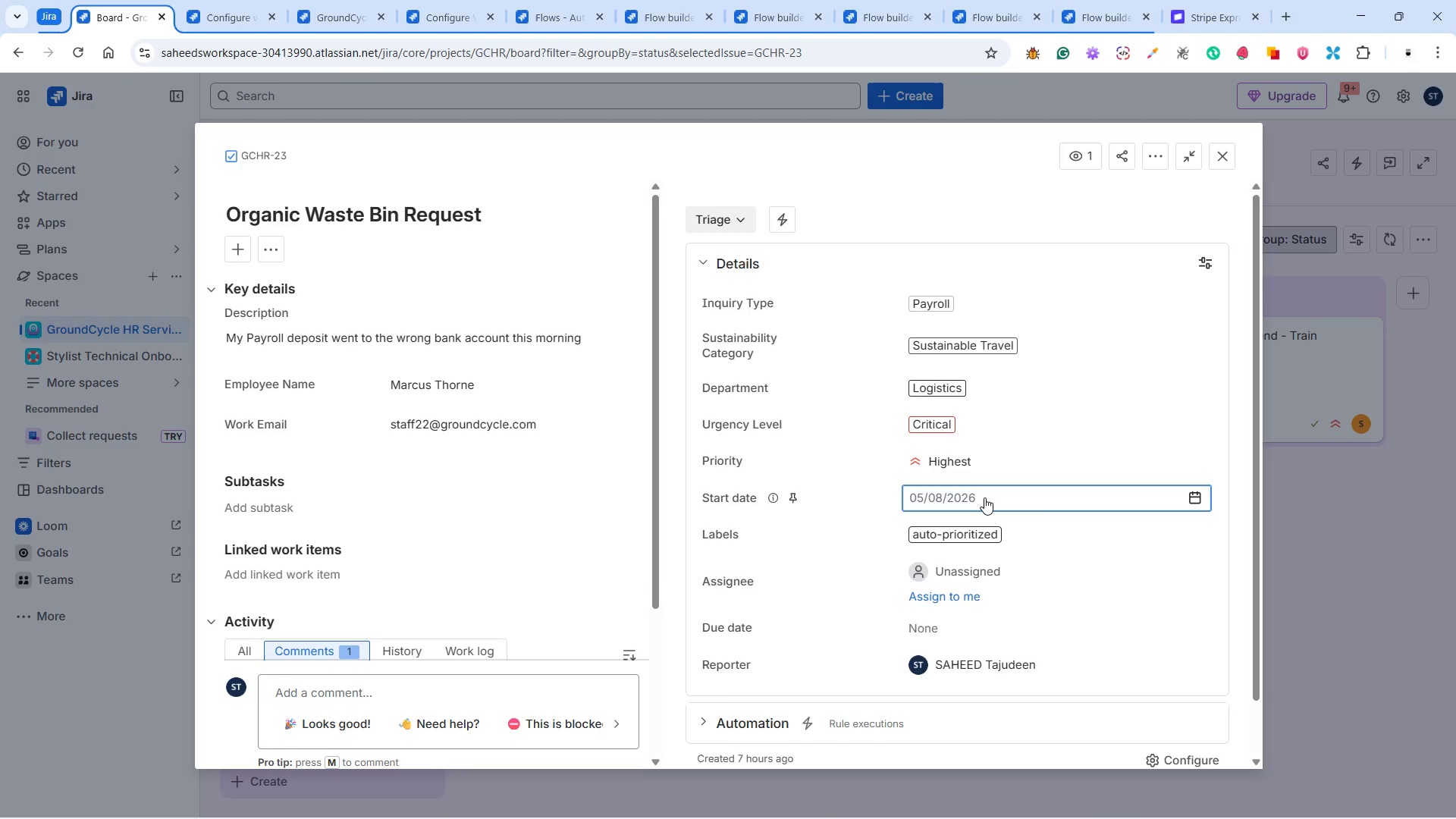 
wait(11.2)
 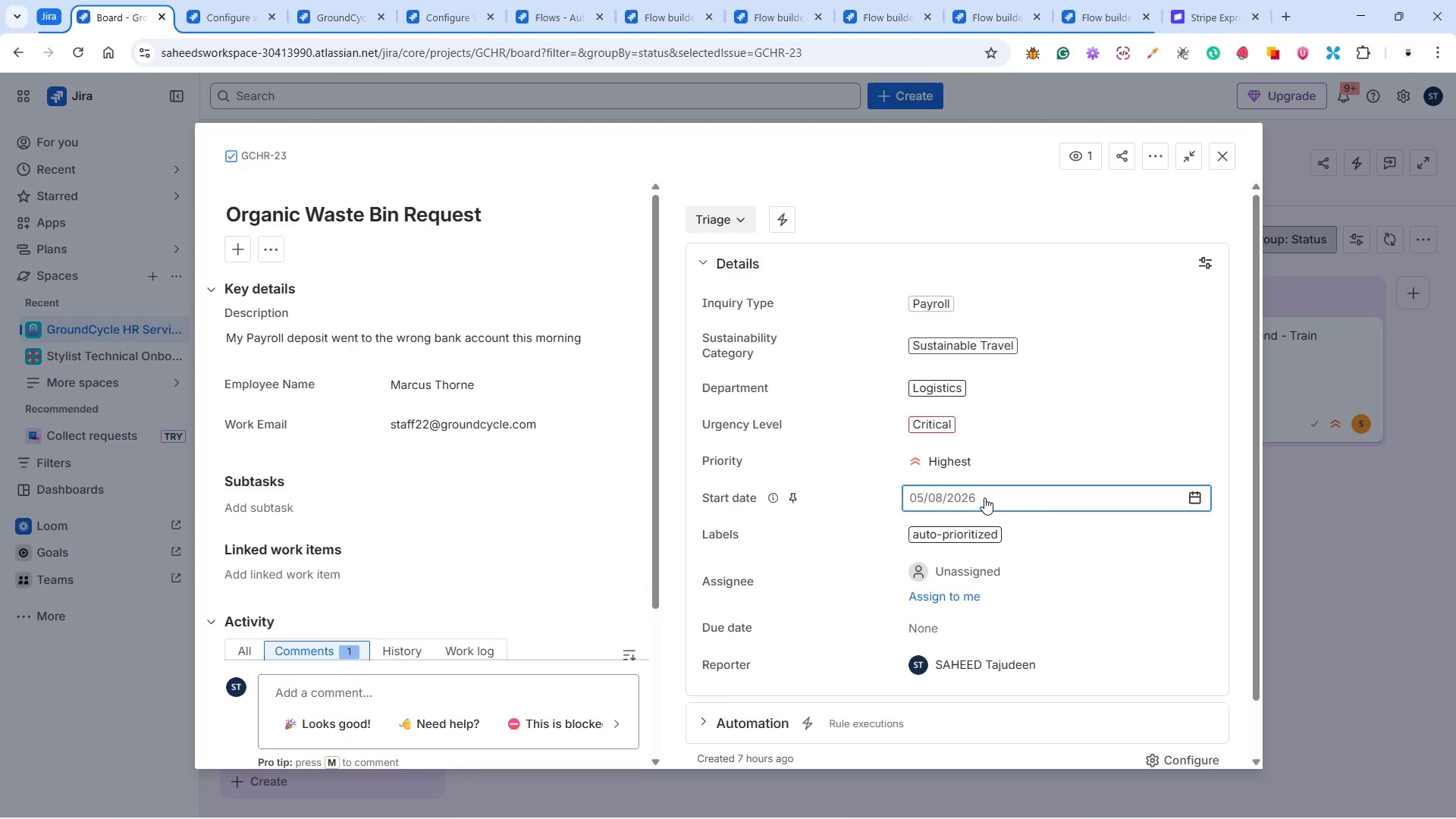 
left_click([1207, 497])
 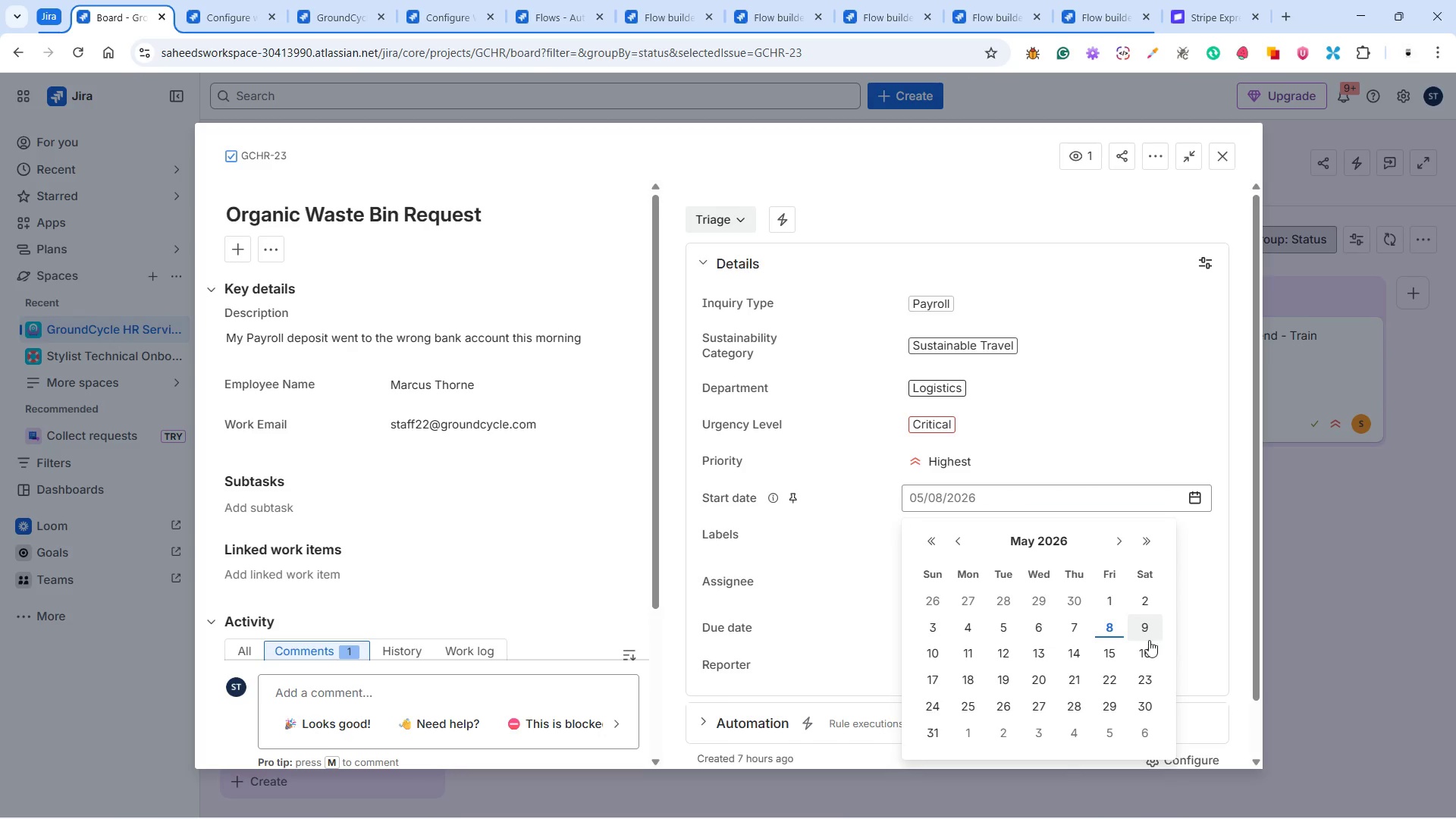 
left_click([1151, 649])
 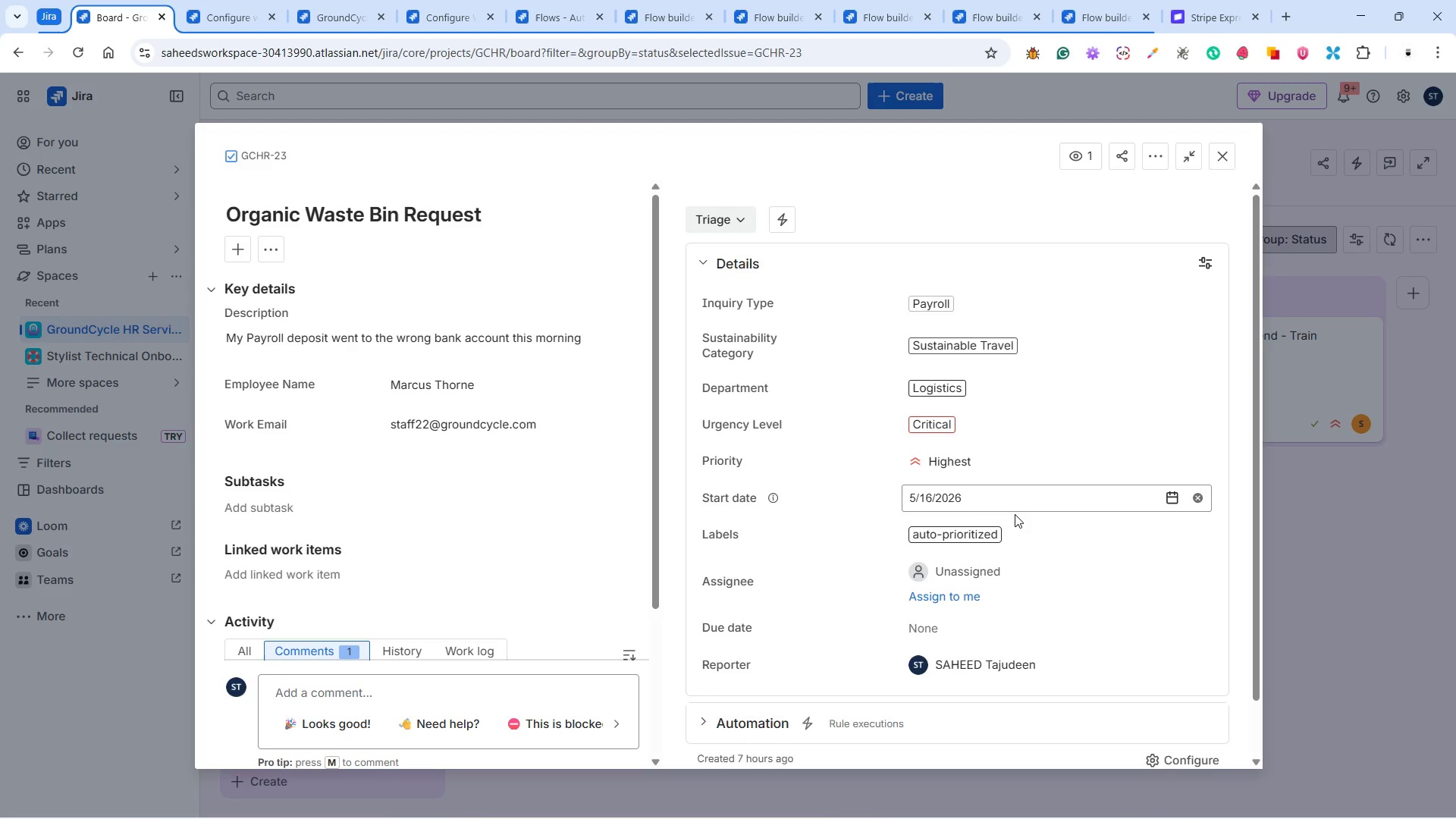 
wait(25.39)
 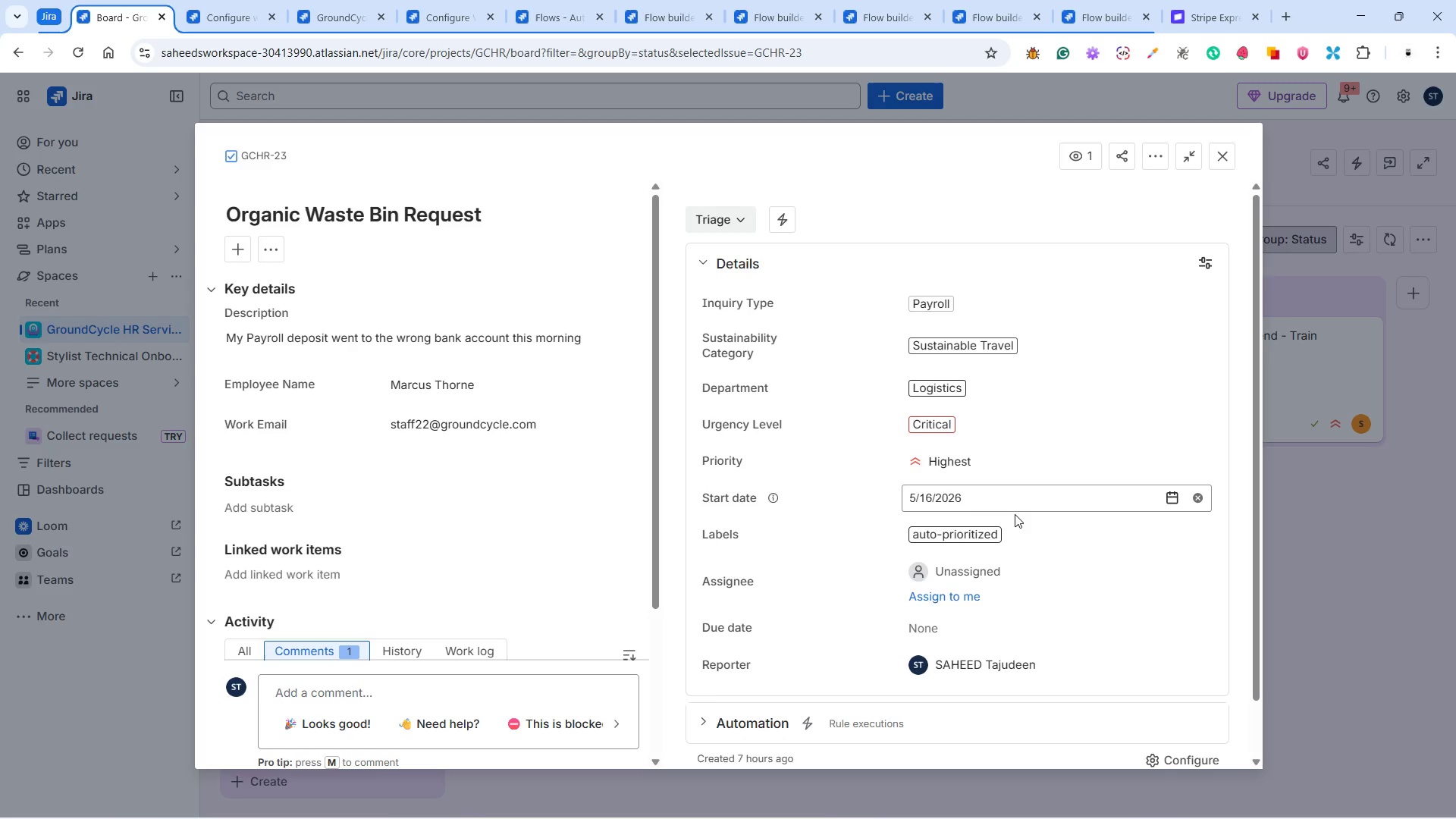 
left_click([712, 208])
 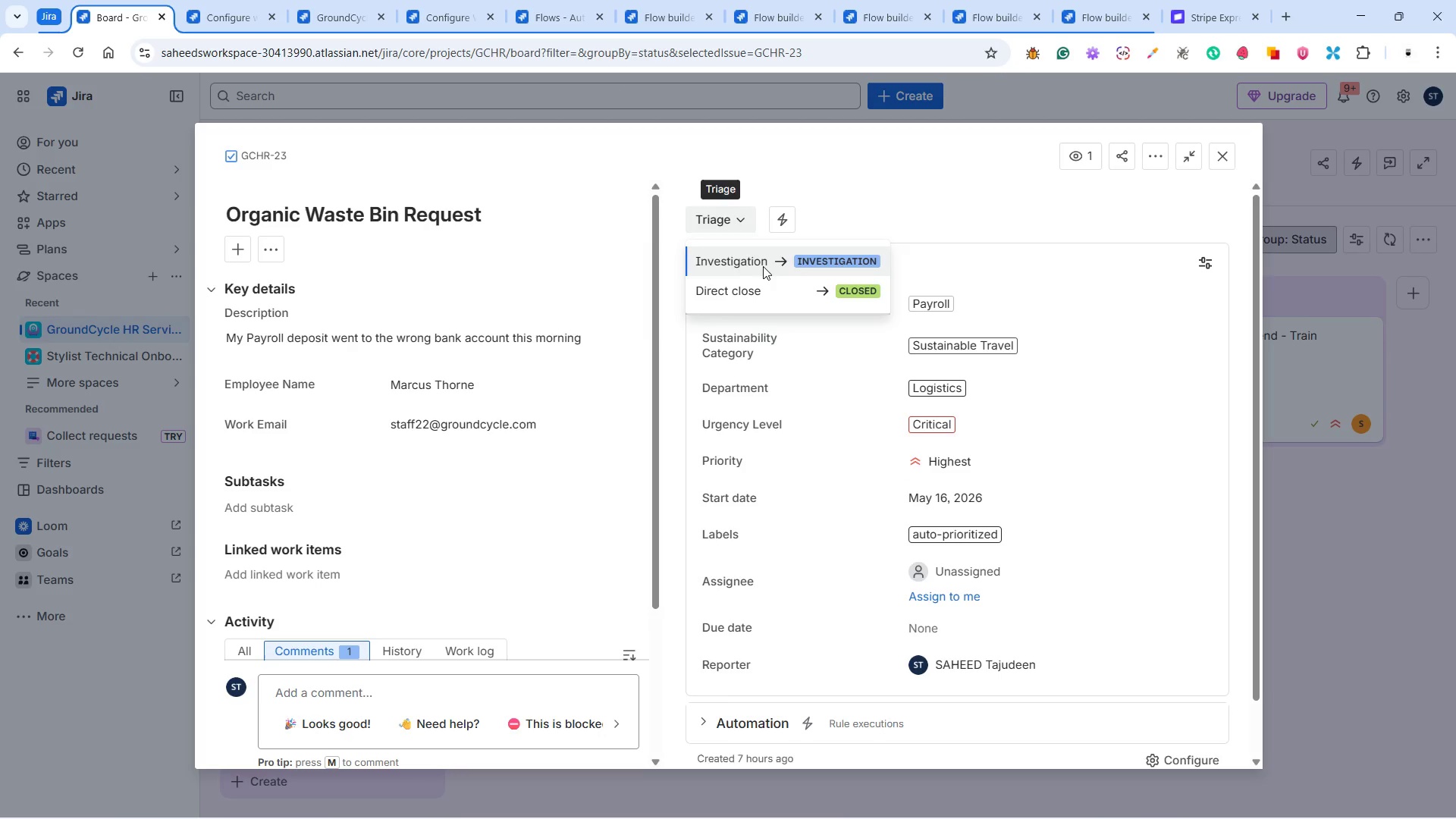 
left_click([763, 266])
 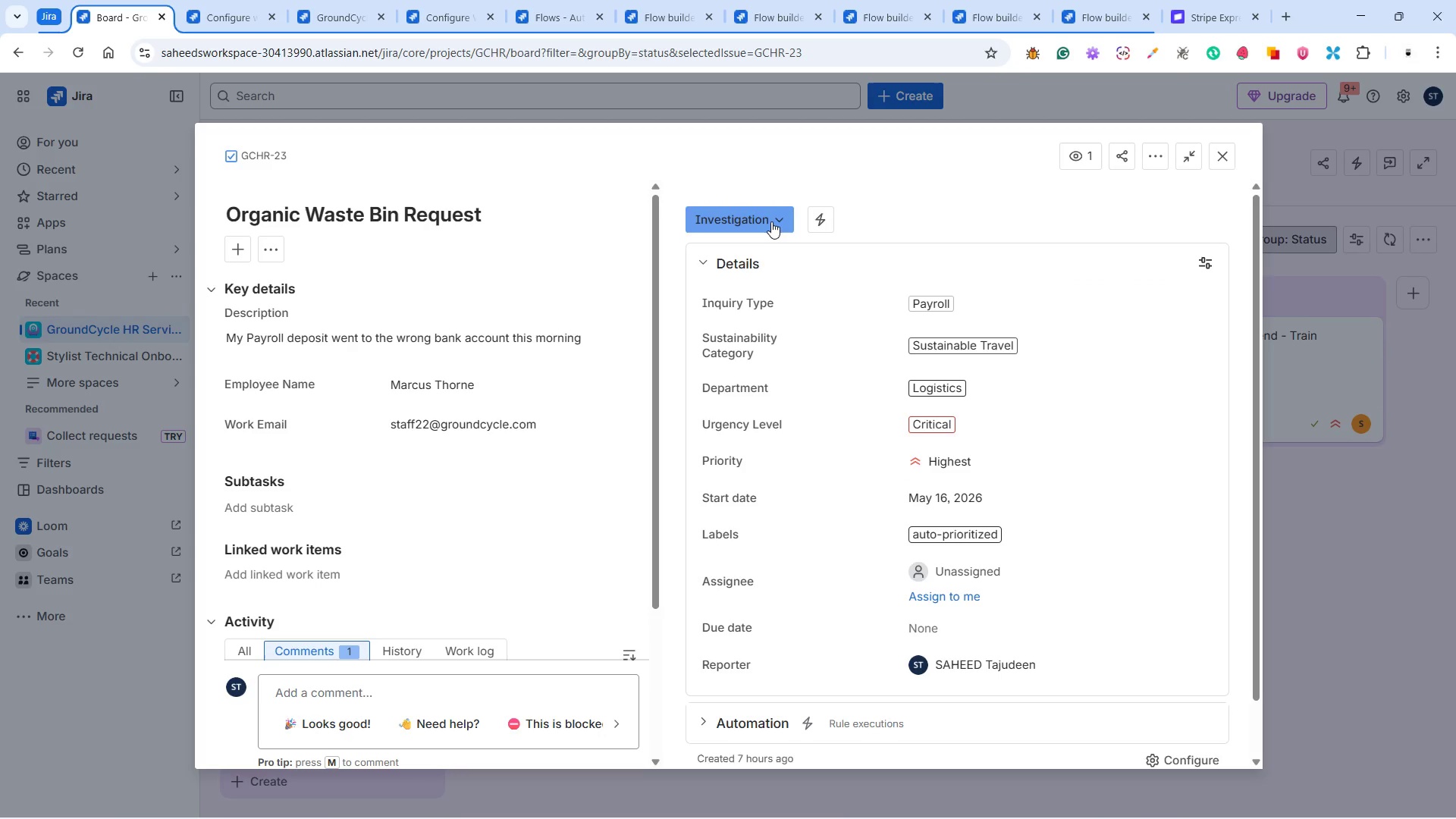 
left_click([773, 210])
 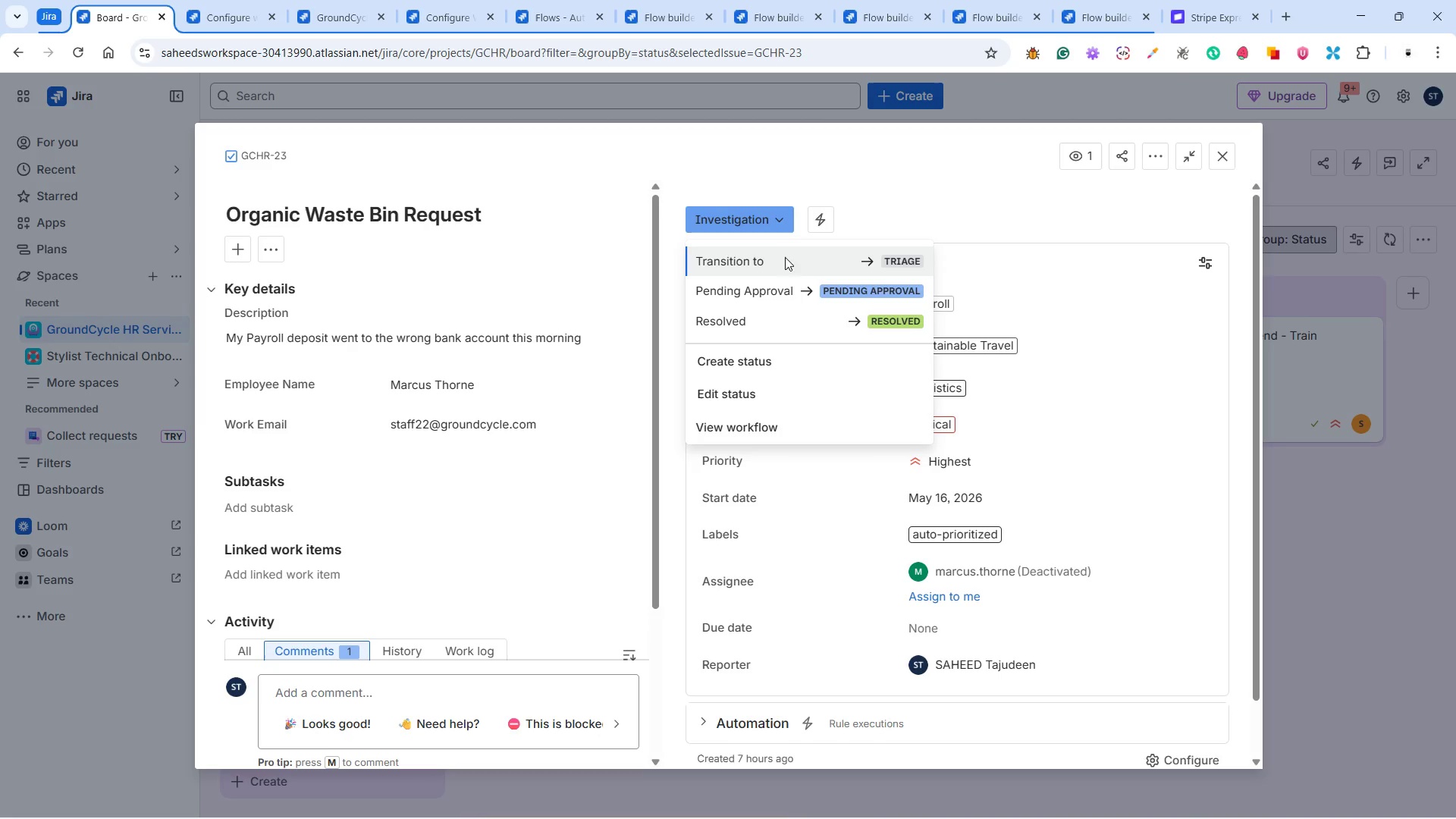 
left_click([792, 284])
 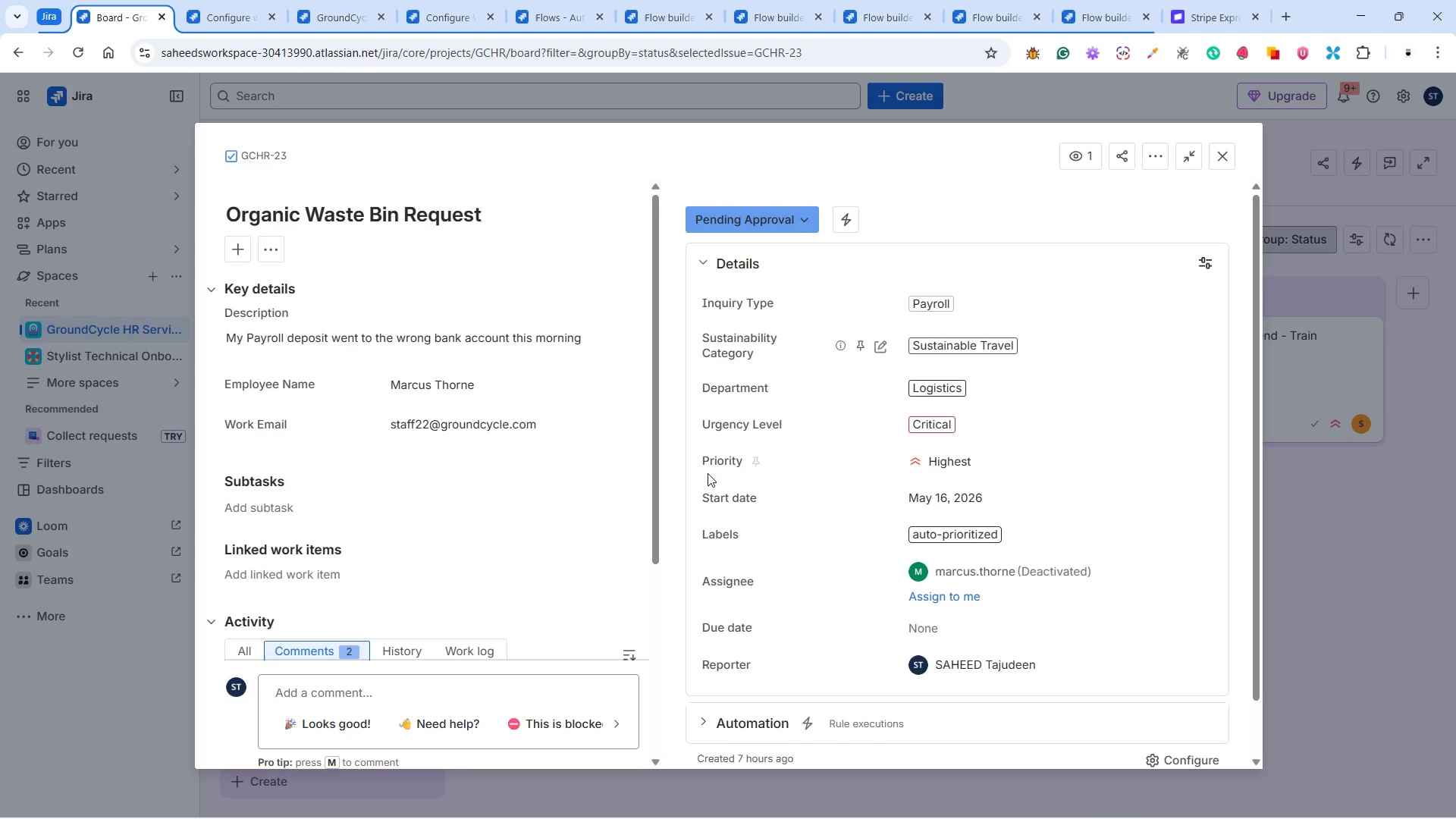 
scroll: coordinate [418, 517], scroll_direction: down, amount: 8.0
 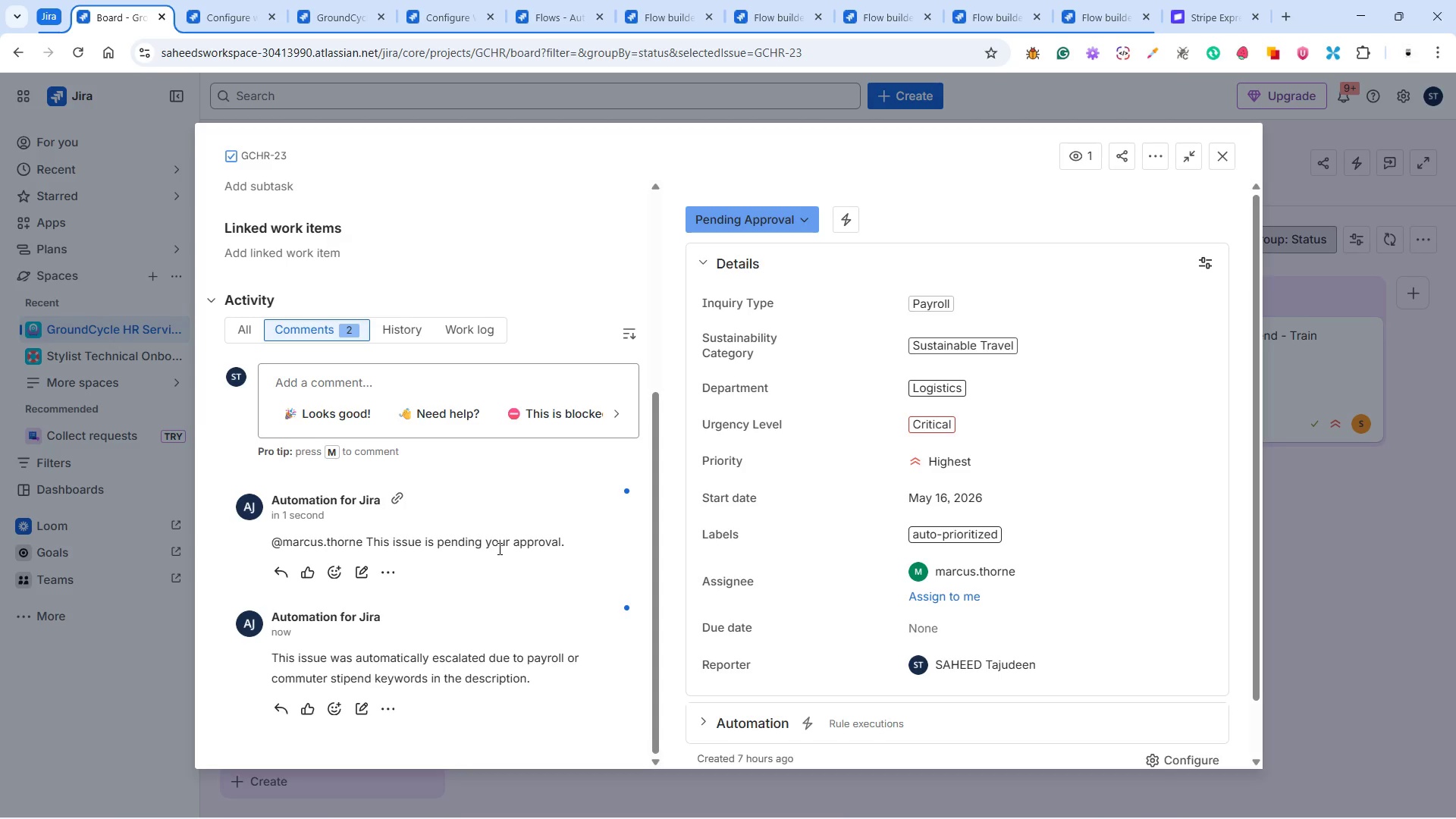 
wait(5.56)
 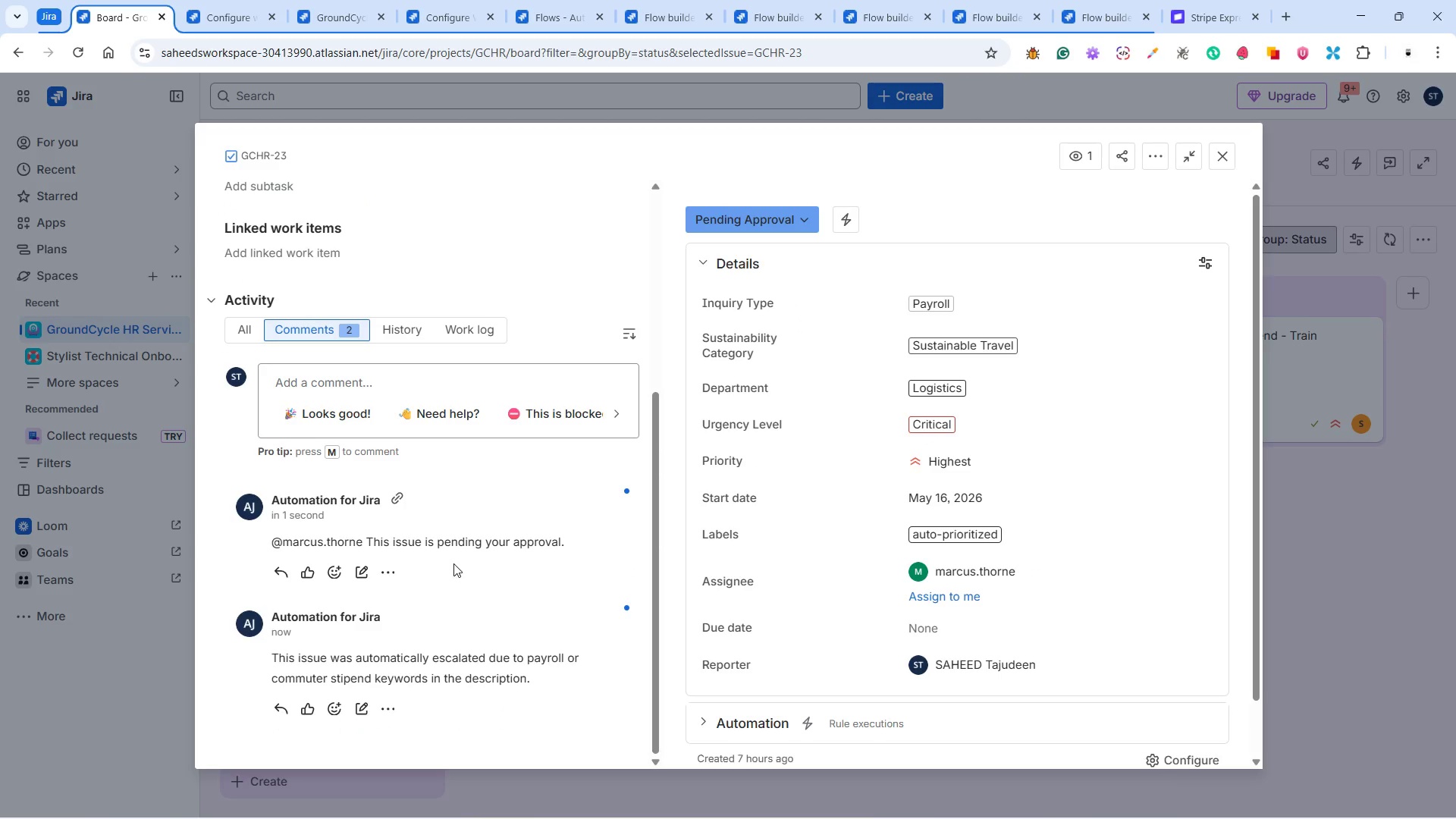 
scroll: coordinate [505, 541], scroll_direction: up, amount: 7.0
 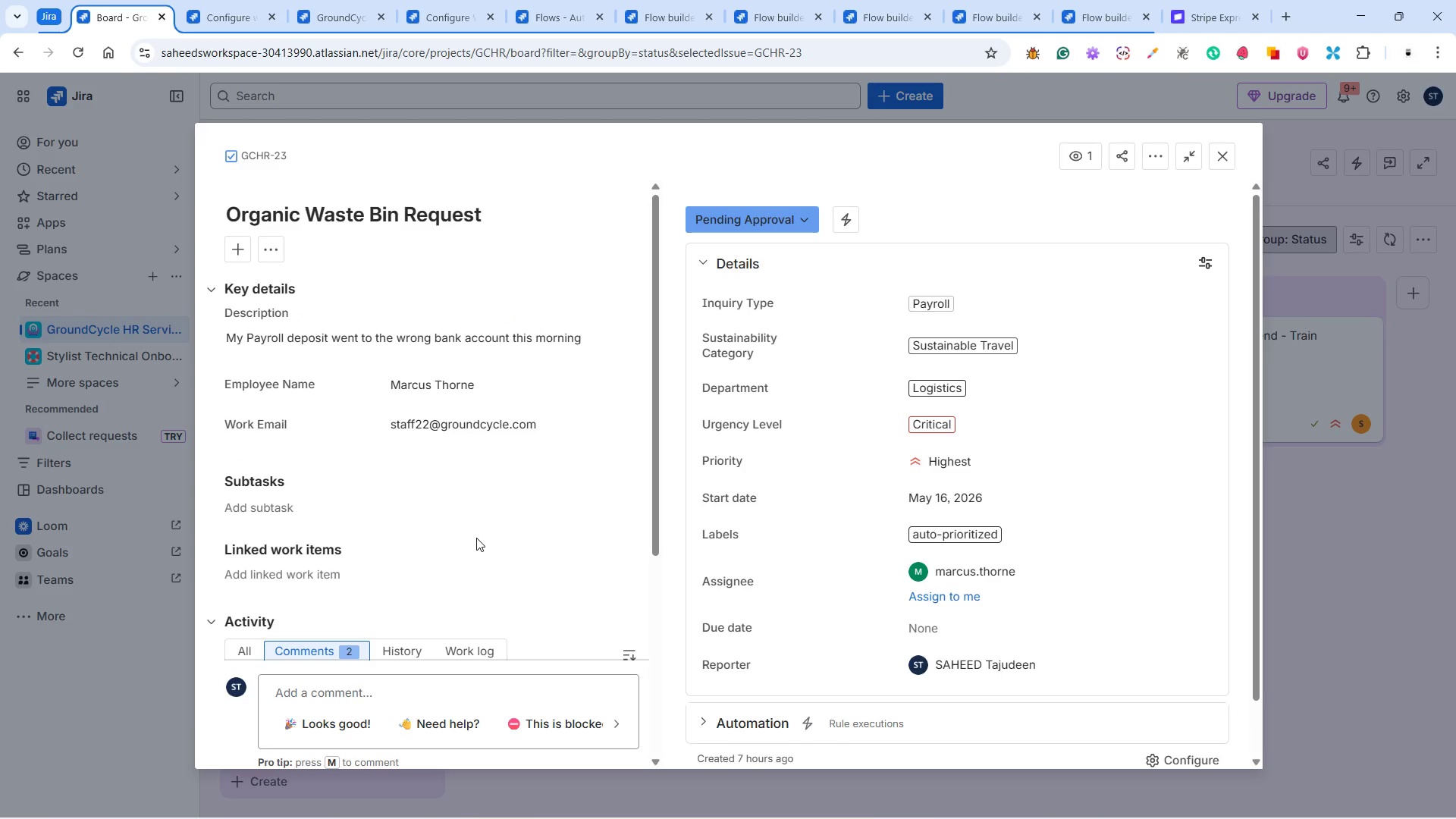 
wait(6.33)
 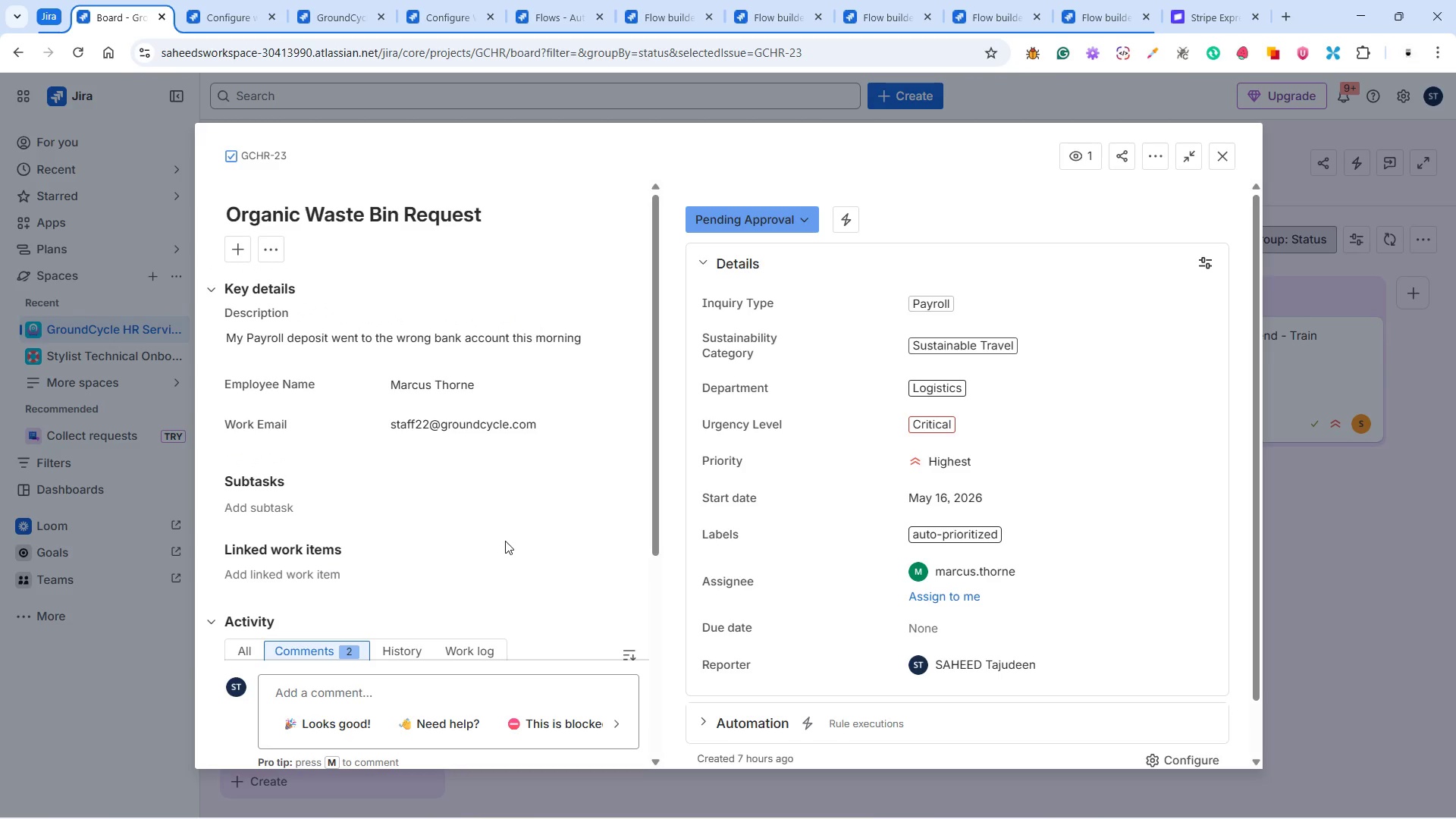 
scroll: coordinate [1028, 479], scroll_direction: down, amount: 4.0
 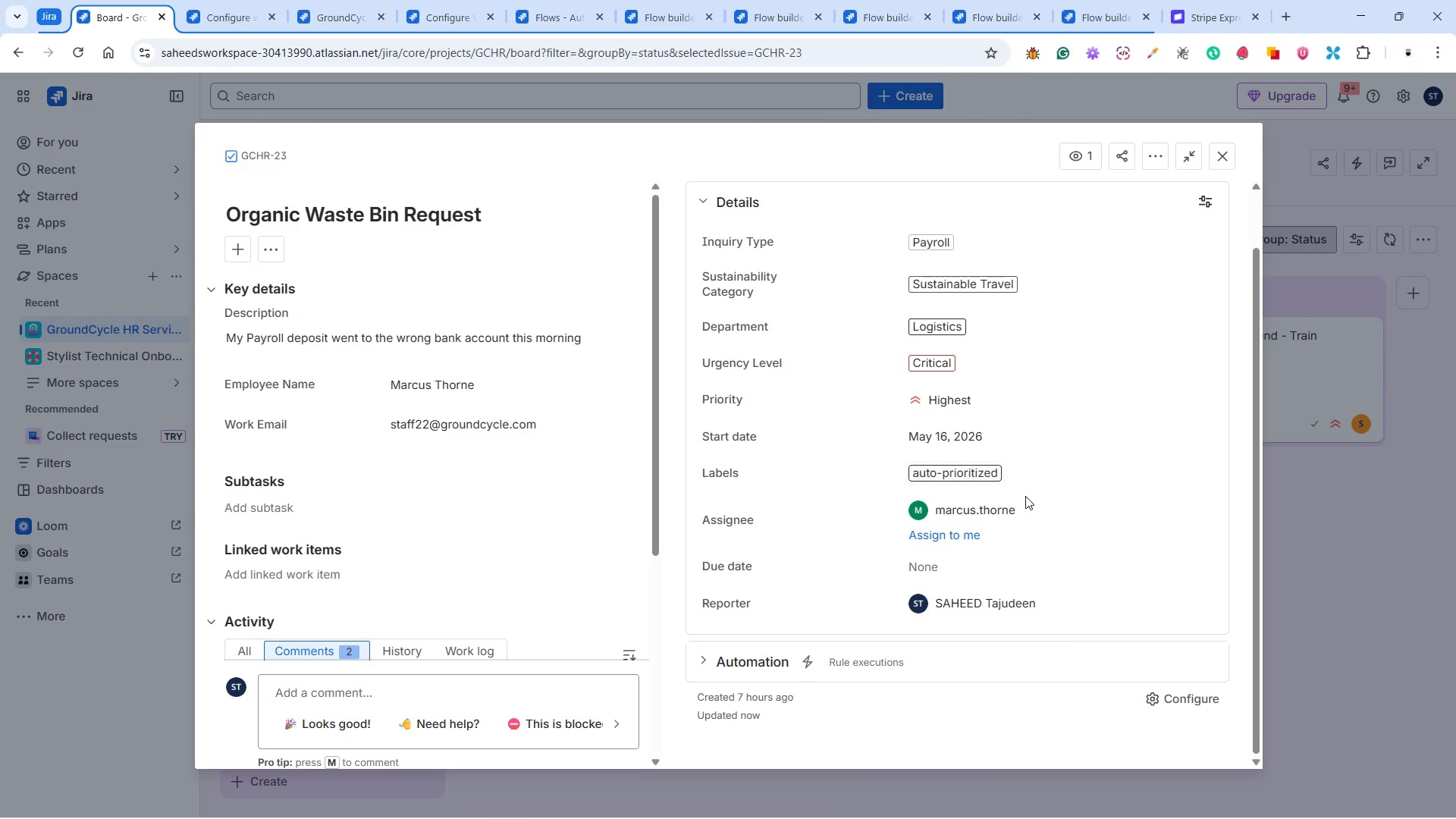 
scroll: coordinate [1025, 496], scroll_direction: up, amount: 4.0
 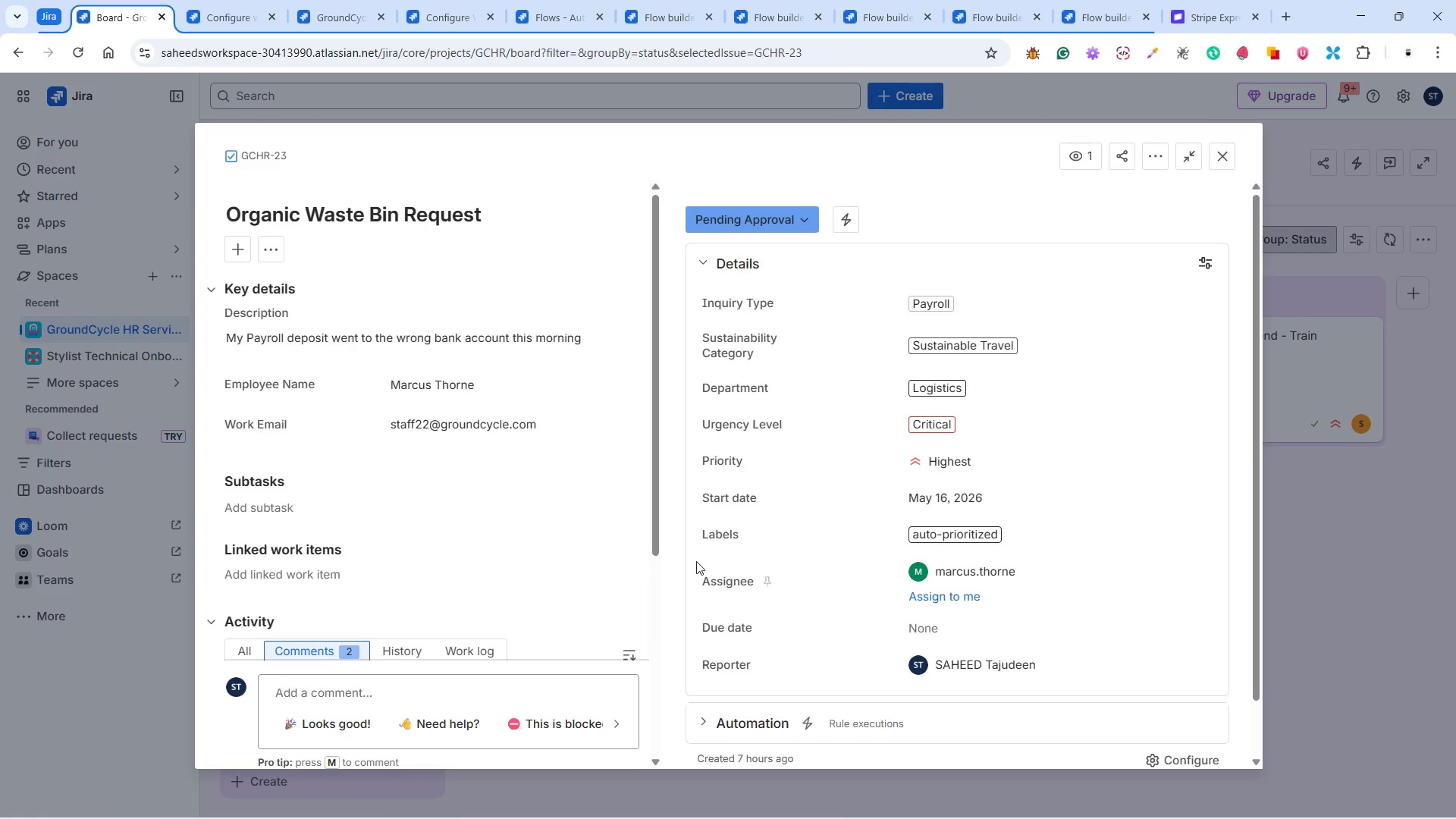 
scroll: coordinate [598, 568], scroll_direction: down, amount: 4.0
 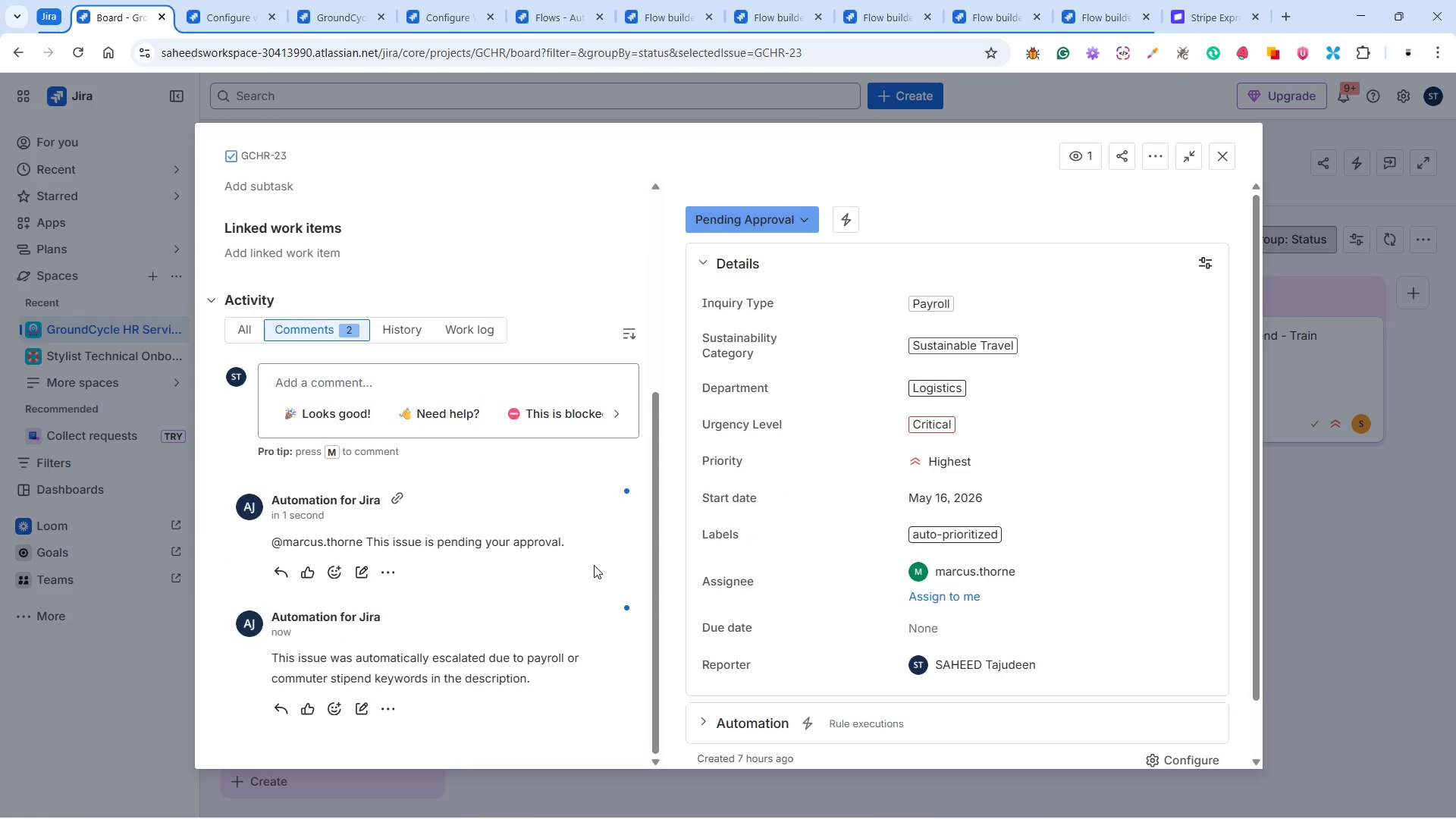 
scroll: coordinate [1128, 366], scroll_direction: up, amount: 9.0
 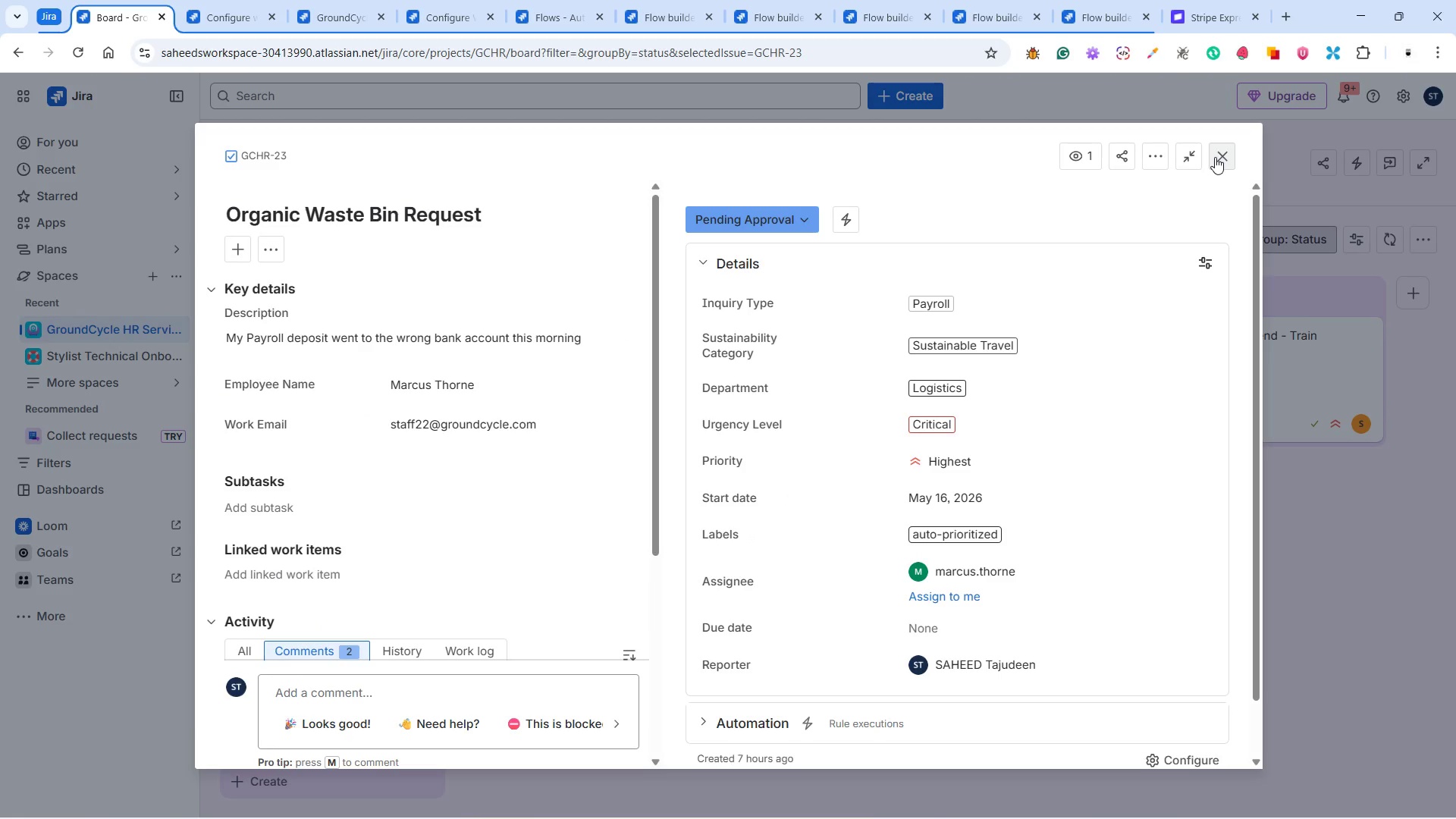 
left_click([1215, 157])
 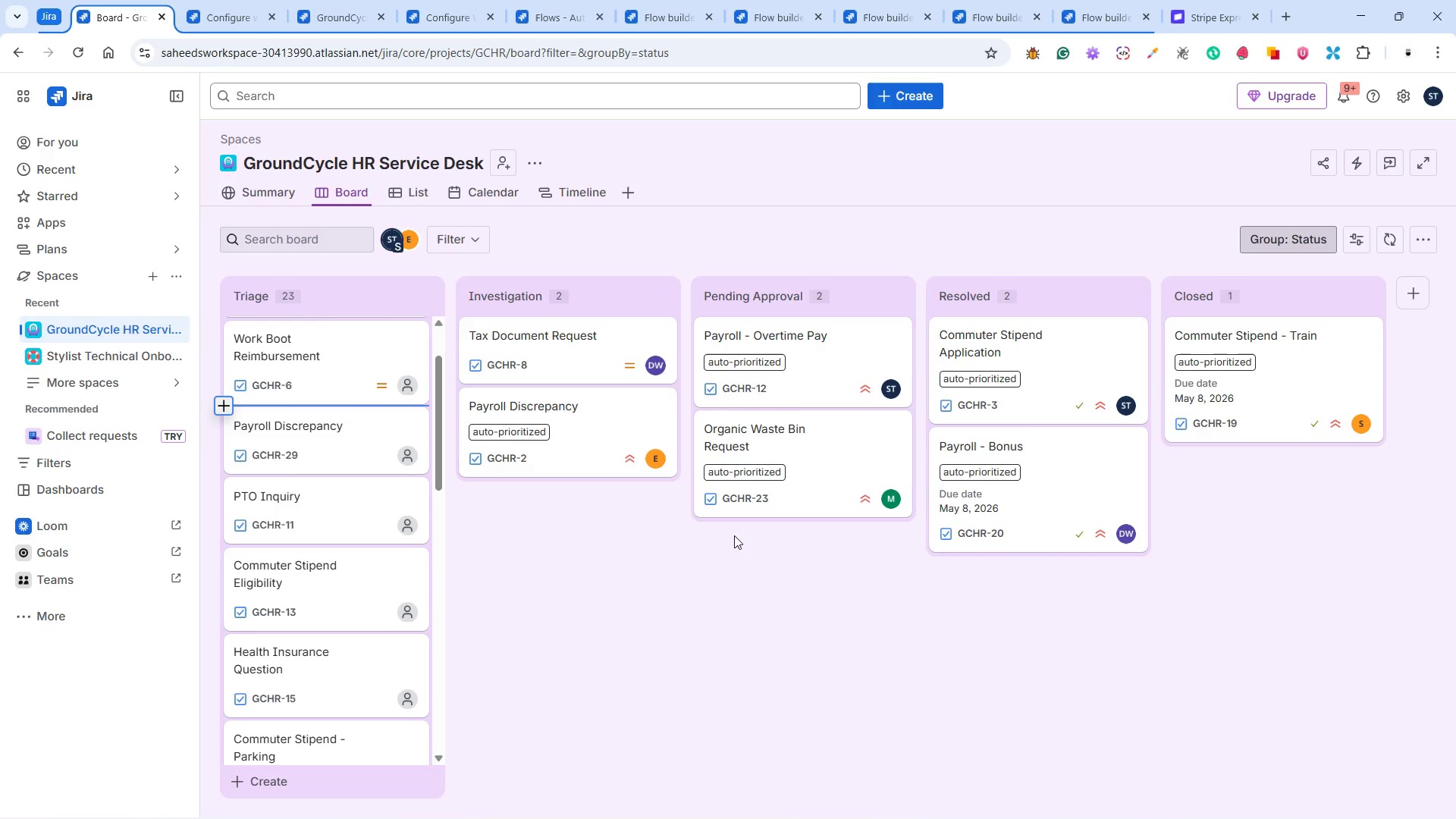 
wait(7.56)
 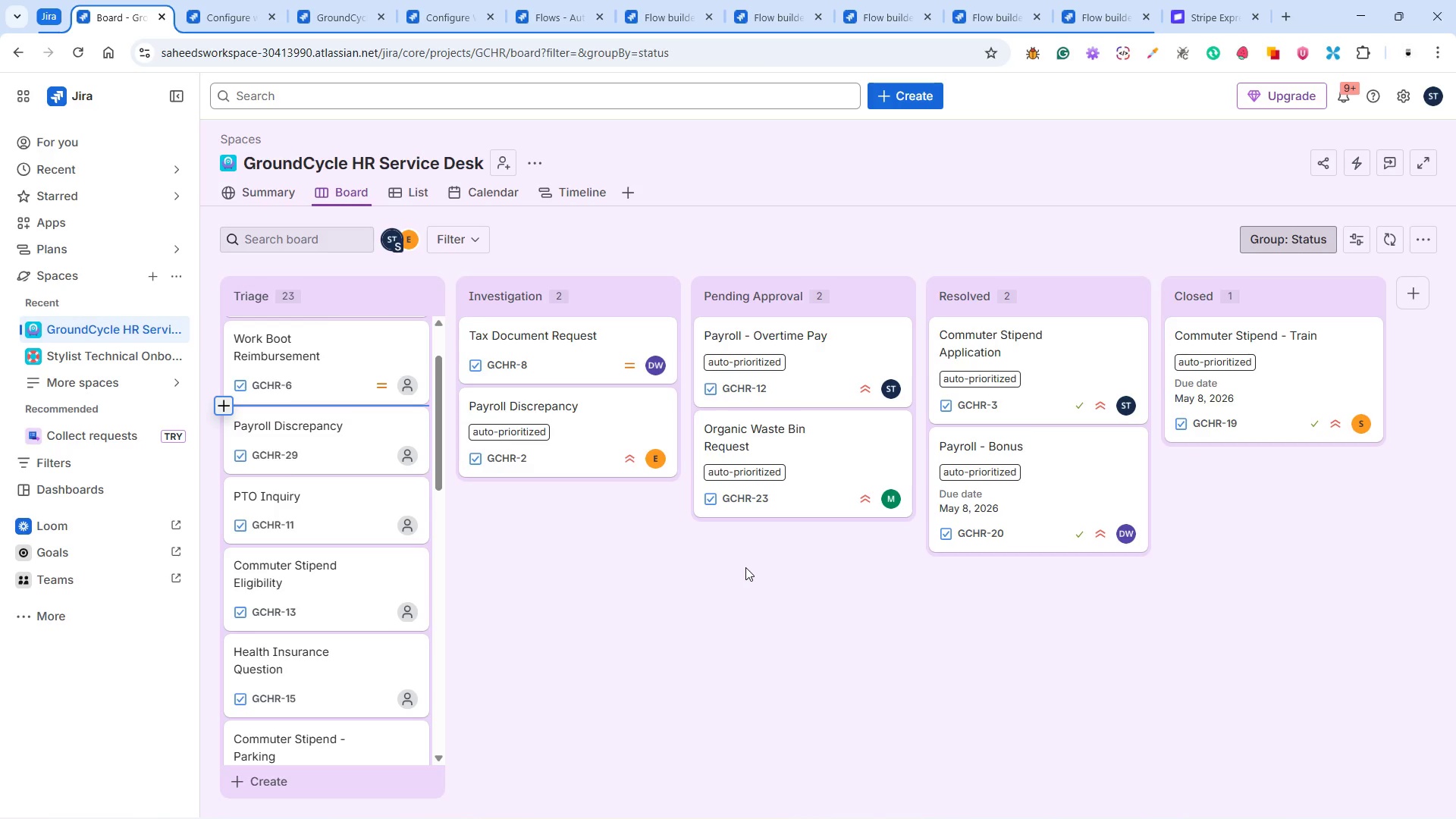 
left_click([659, 332])
 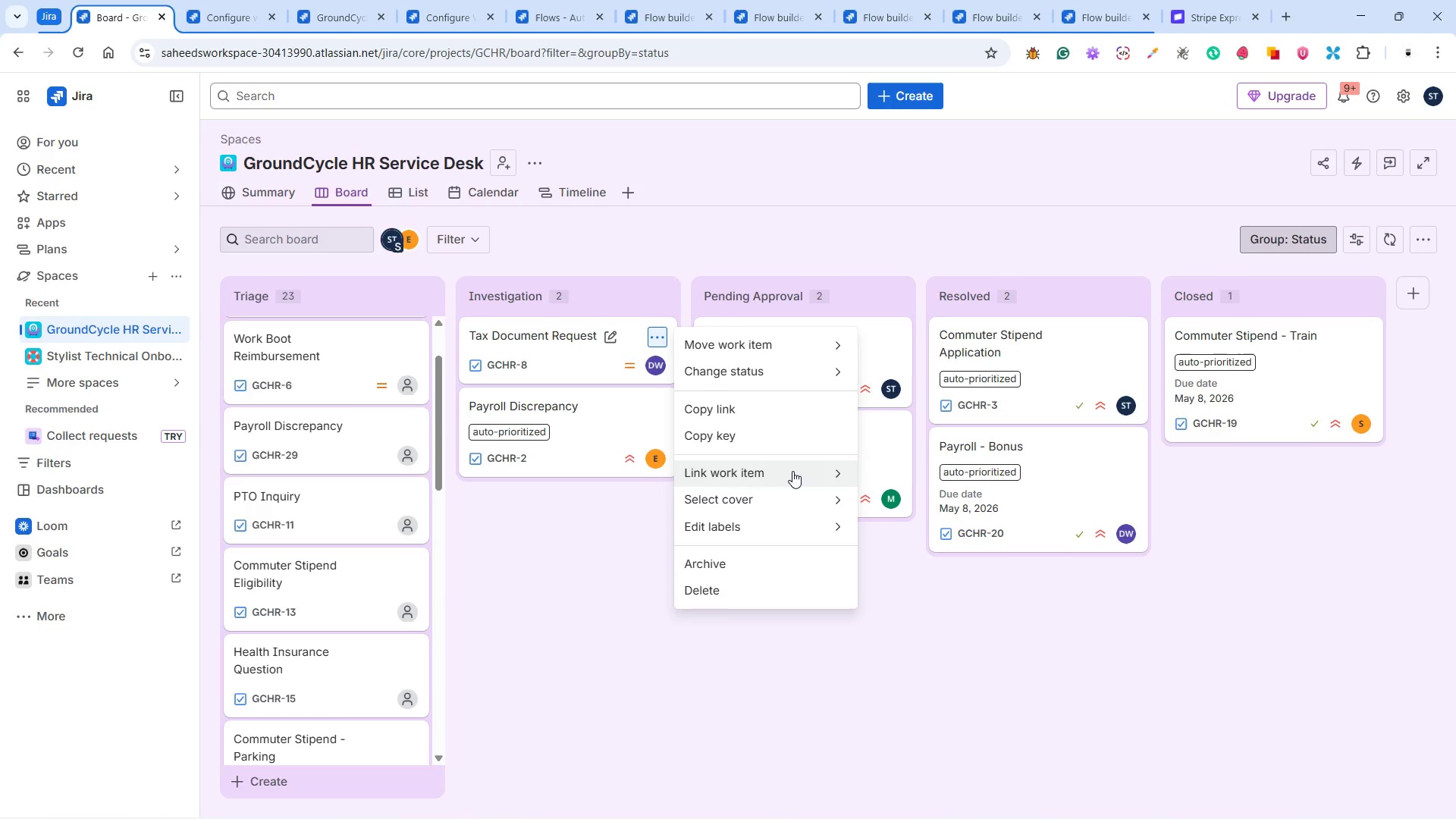 
wait(20.92)
 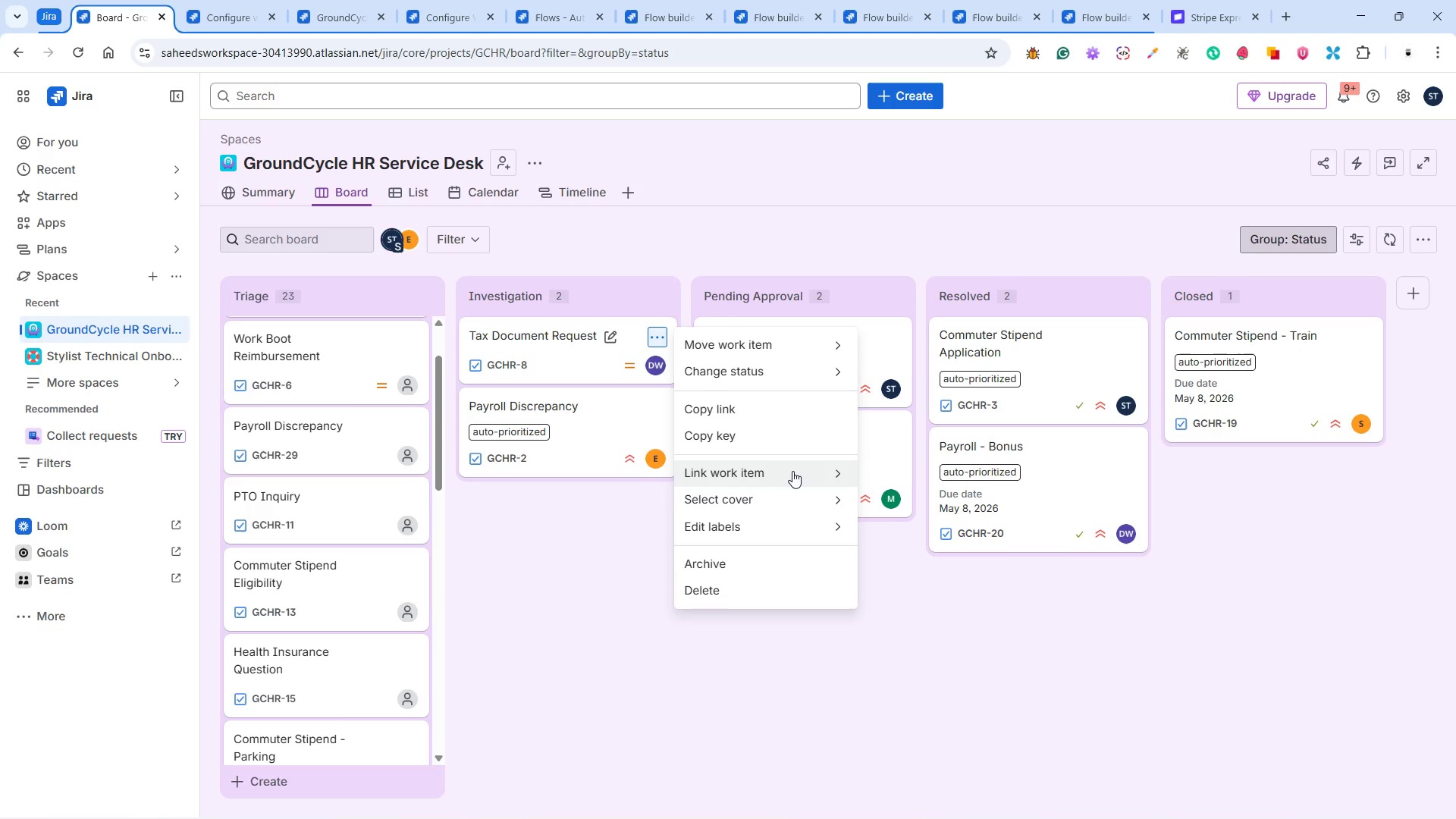 
left_click([676, 599])
 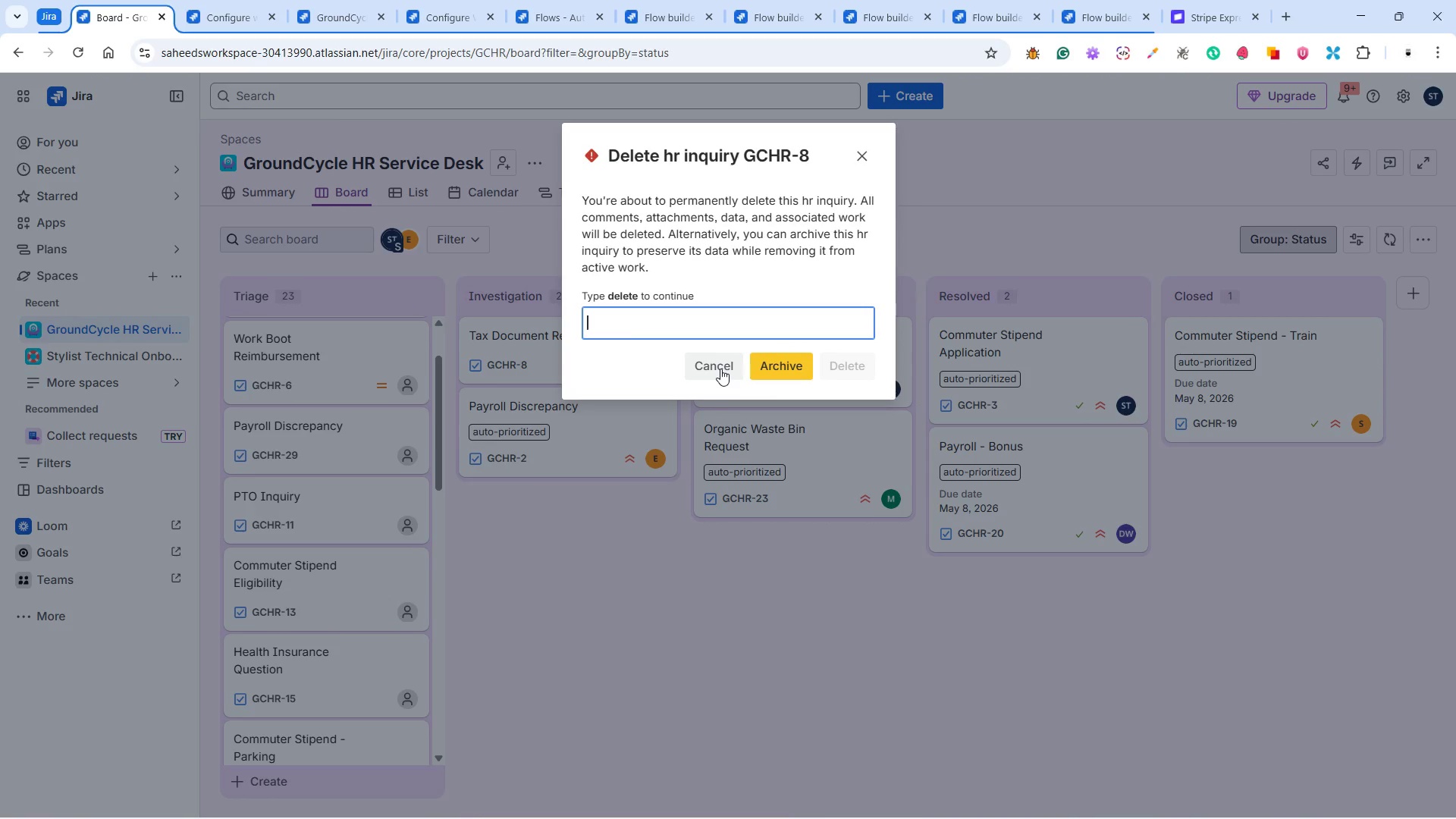 
wait(6.08)
 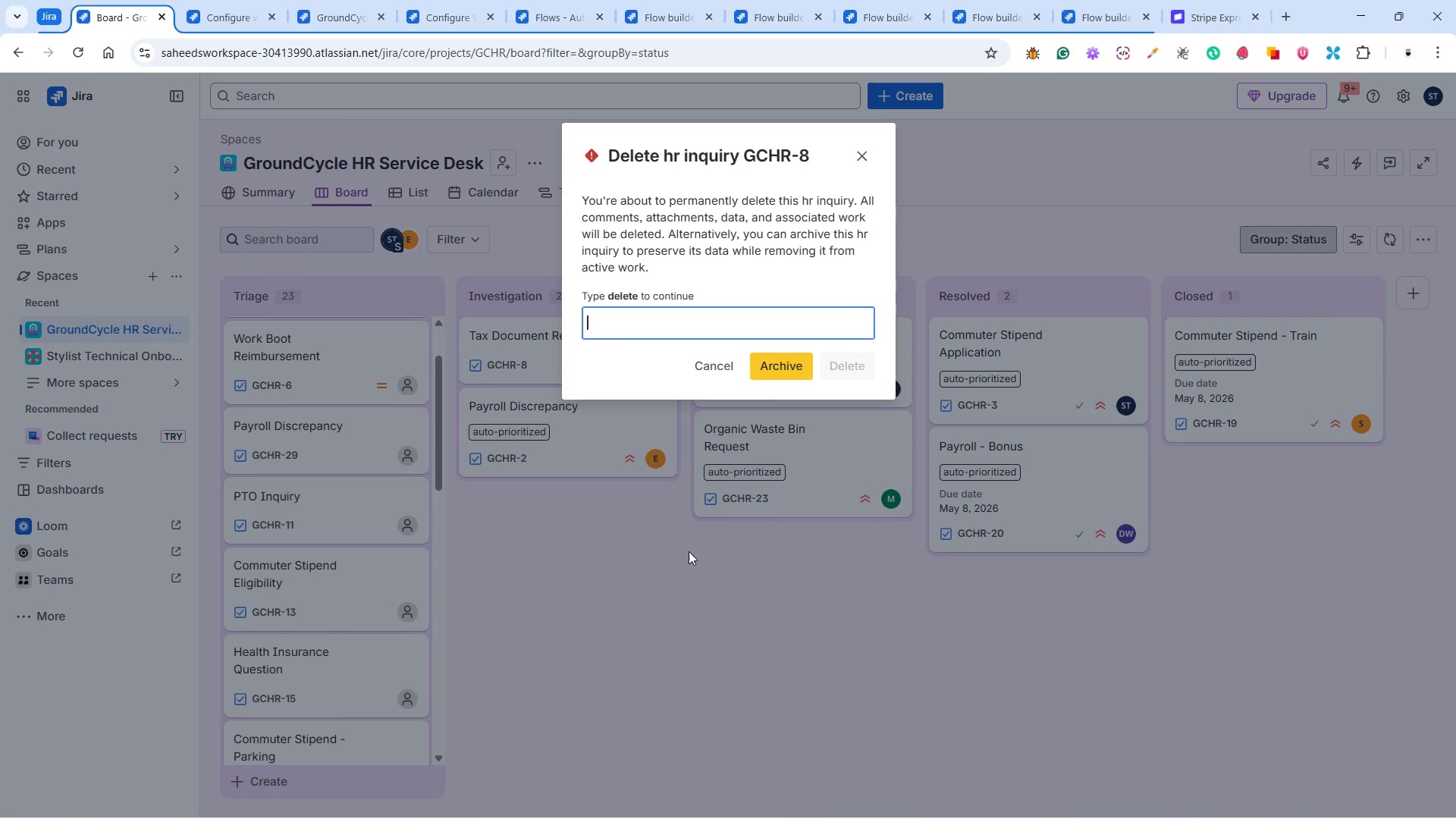 
left_click([720, 369])
 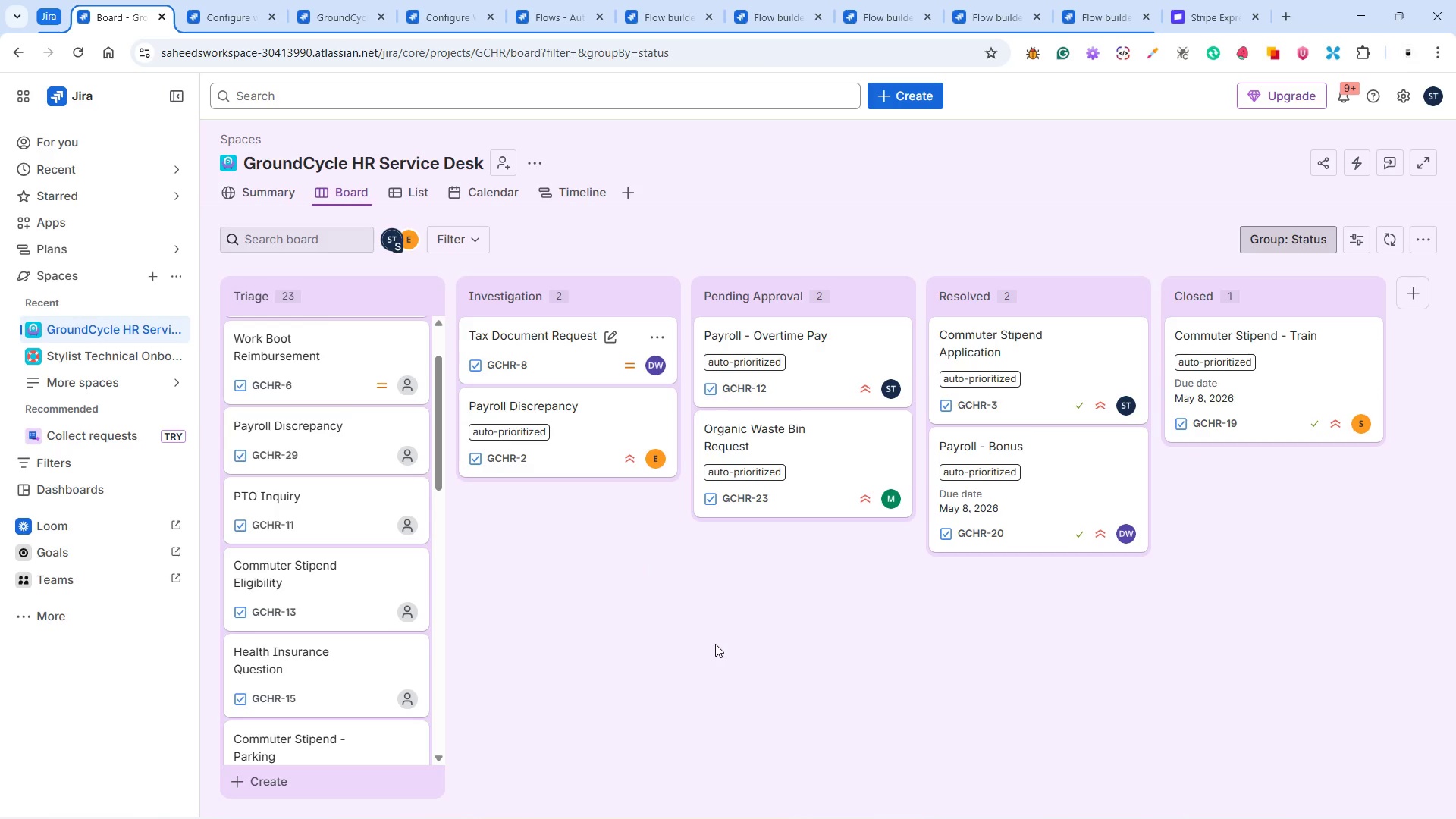 
wait(12.81)
 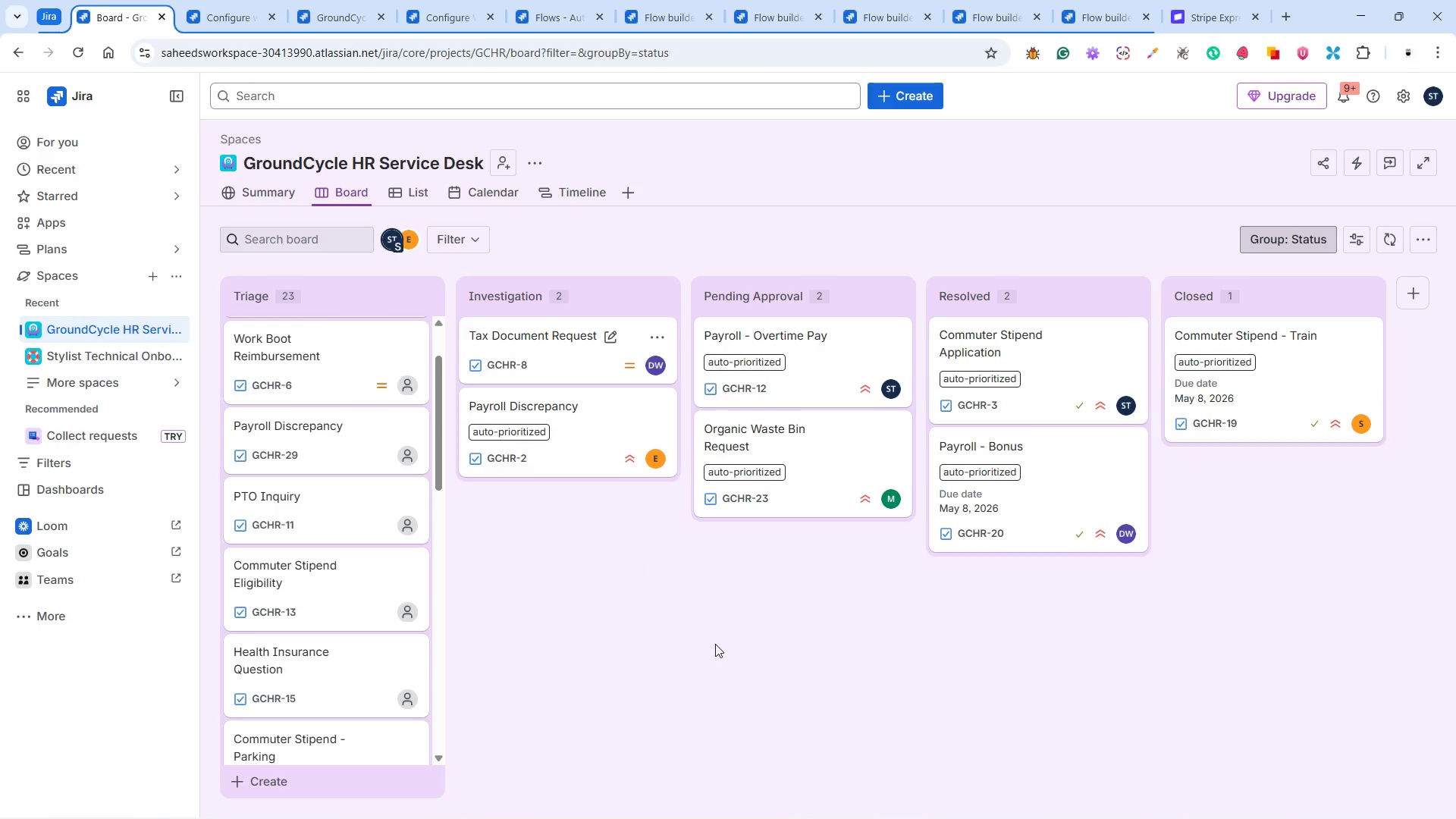 
scroll: coordinate [337, 513], scroll_direction: up, amount: 6.0
 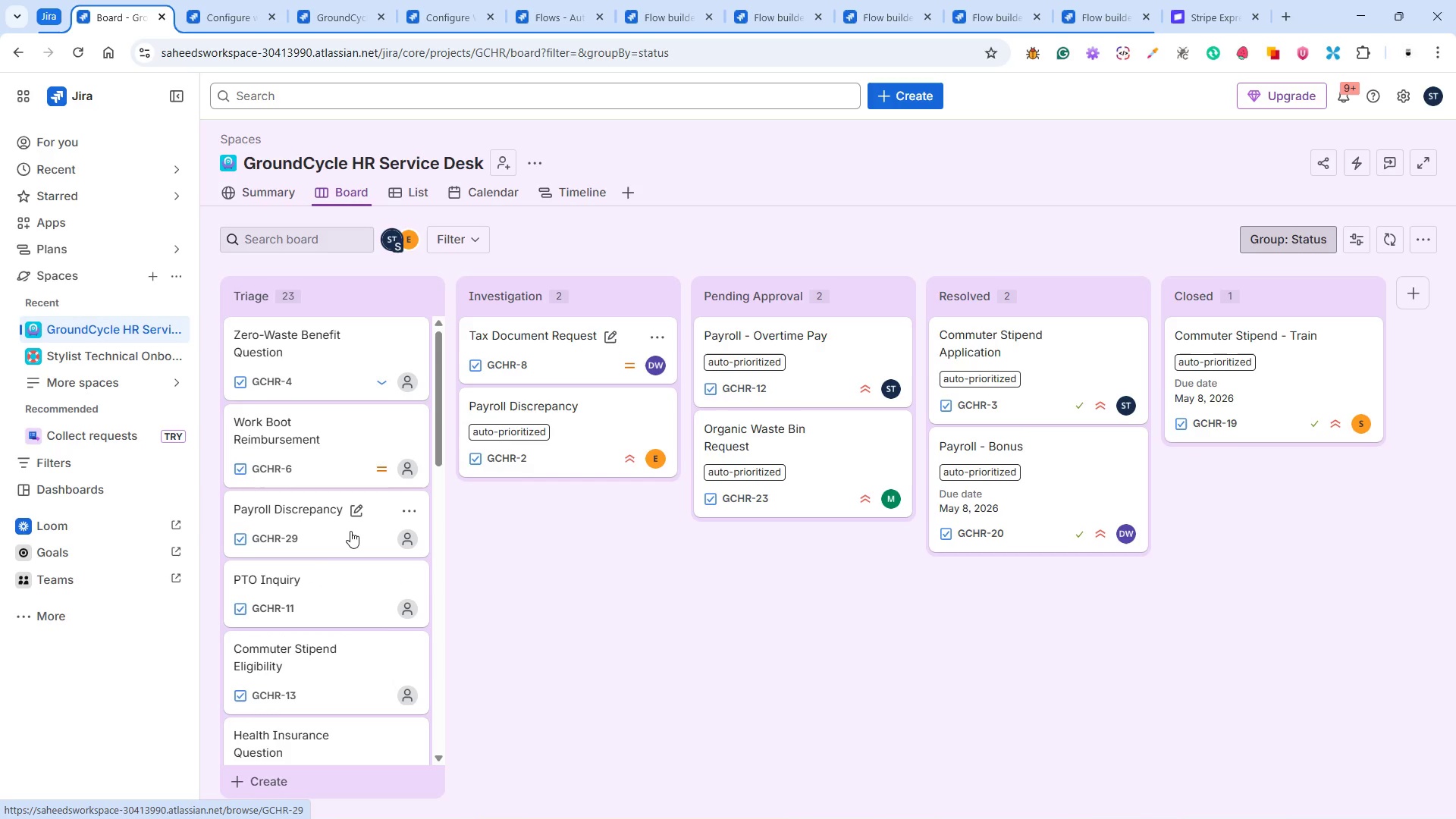 
left_click([350, 531])
 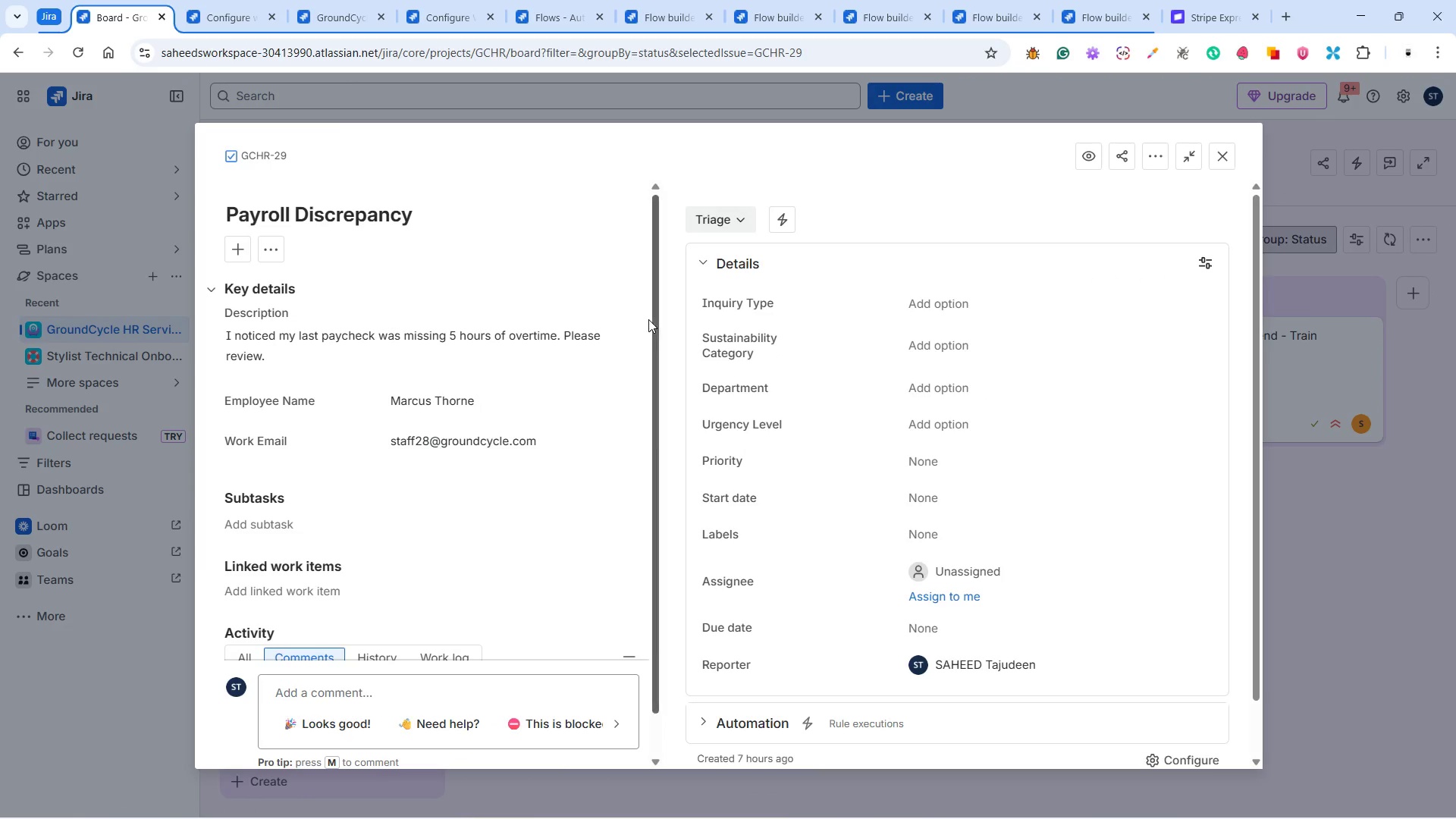 
mouse_move([485, 376])
 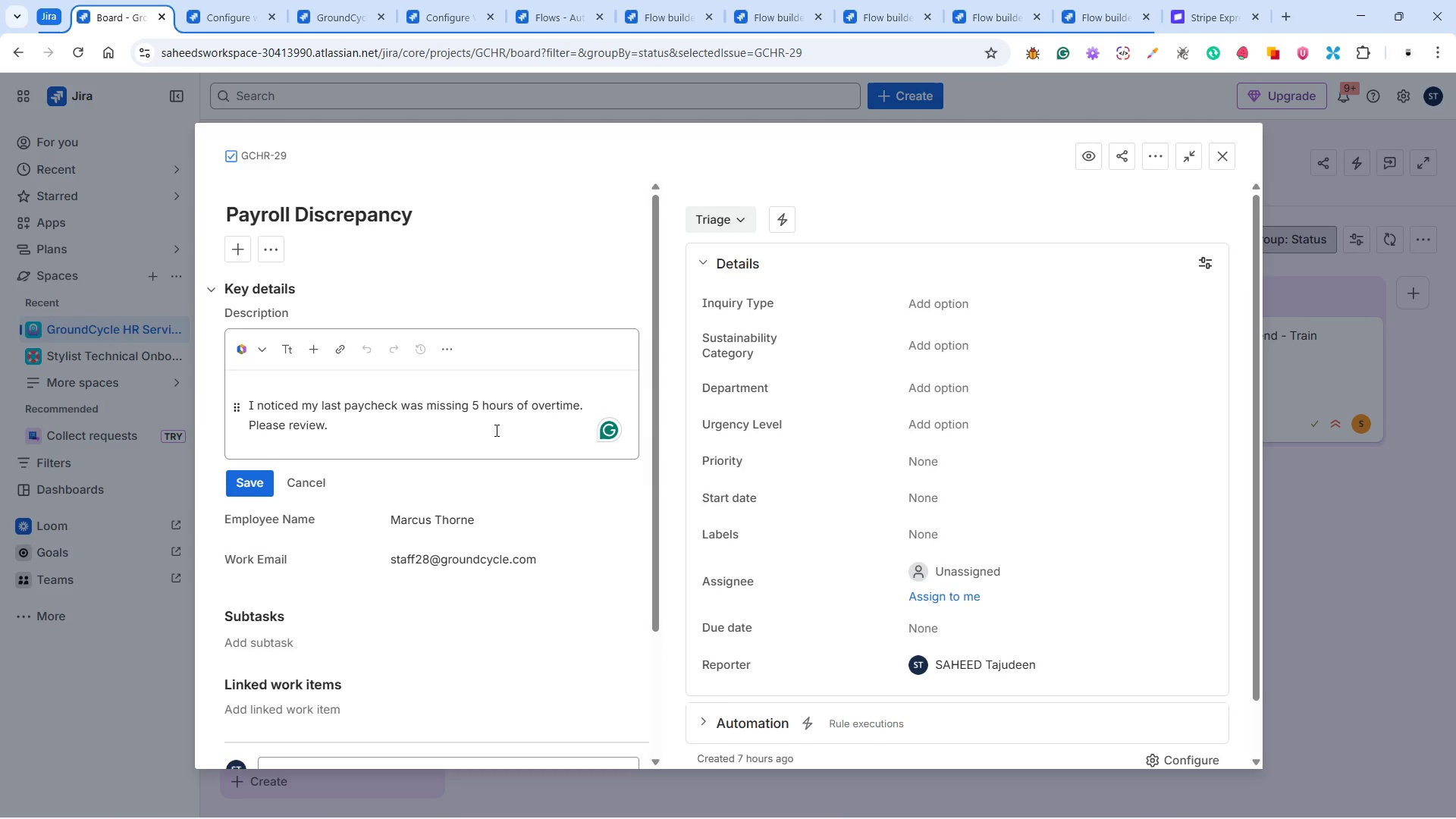 
key(Backspace)
 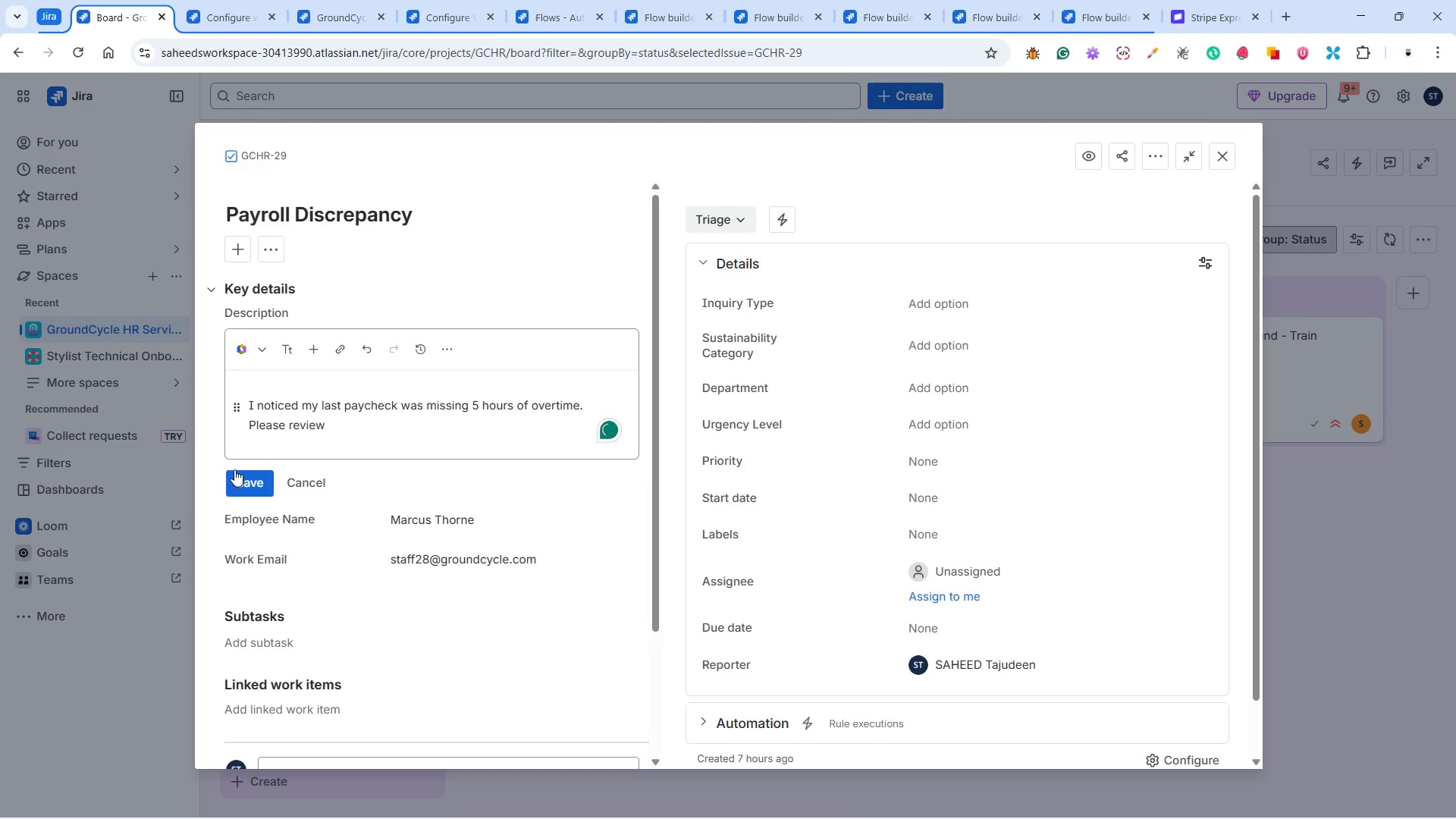 
left_click([238, 476])
 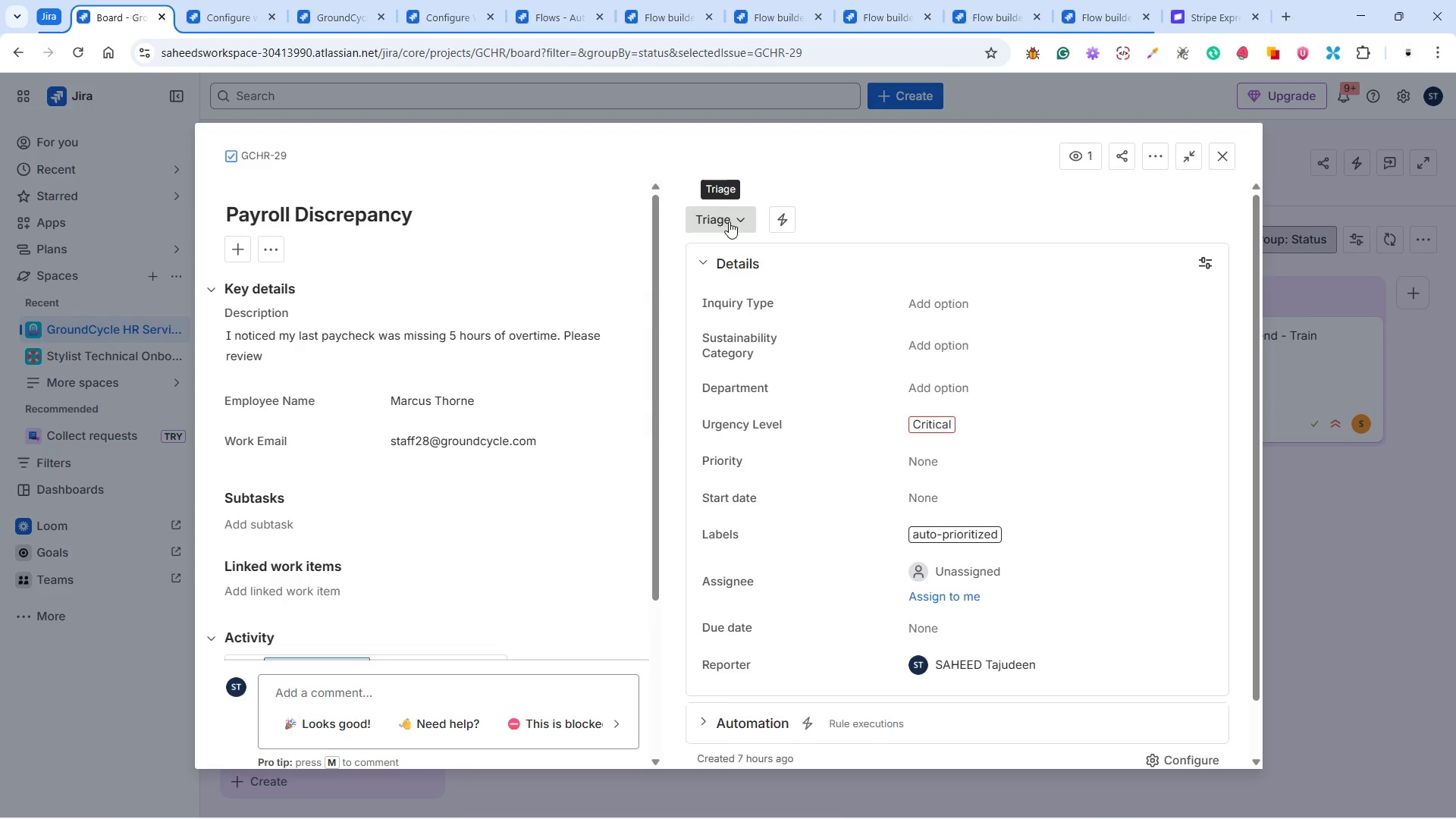 
wait(22.53)
 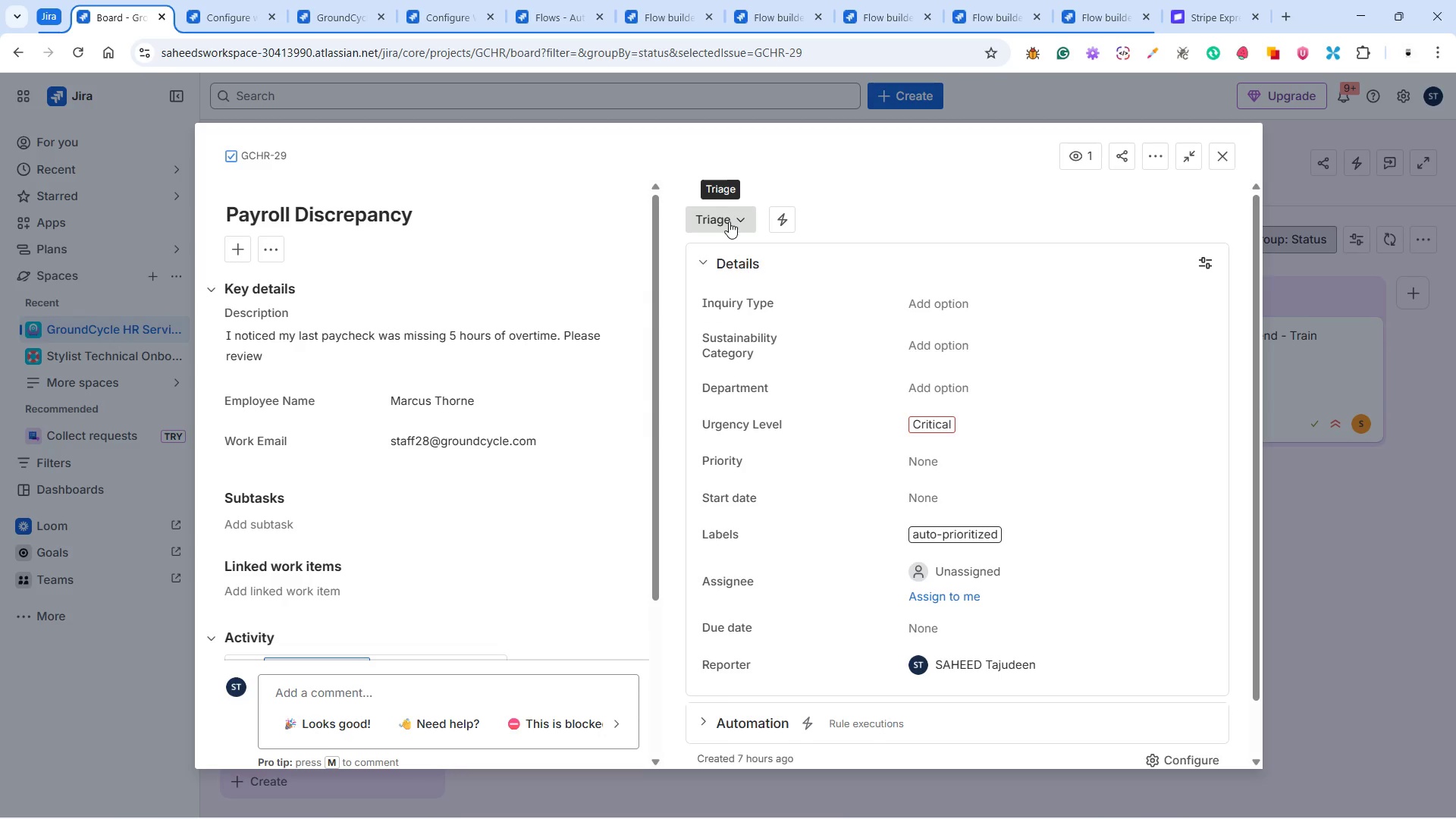 
scroll: coordinate [457, 484], scroll_direction: down, amount: 5.0
 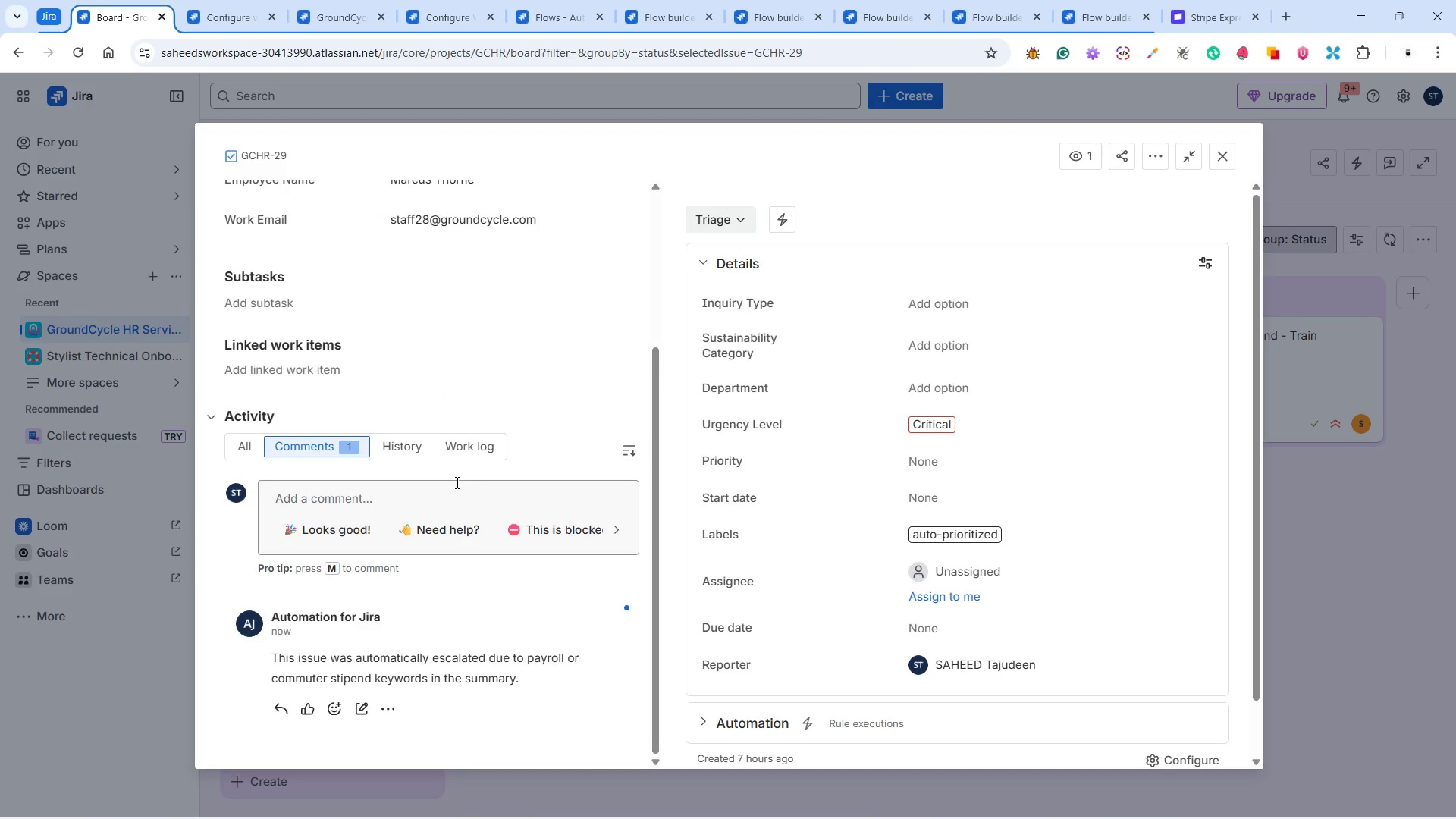 
scroll: coordinate [456, 481], scroll_direction: up, amount: 5.0
 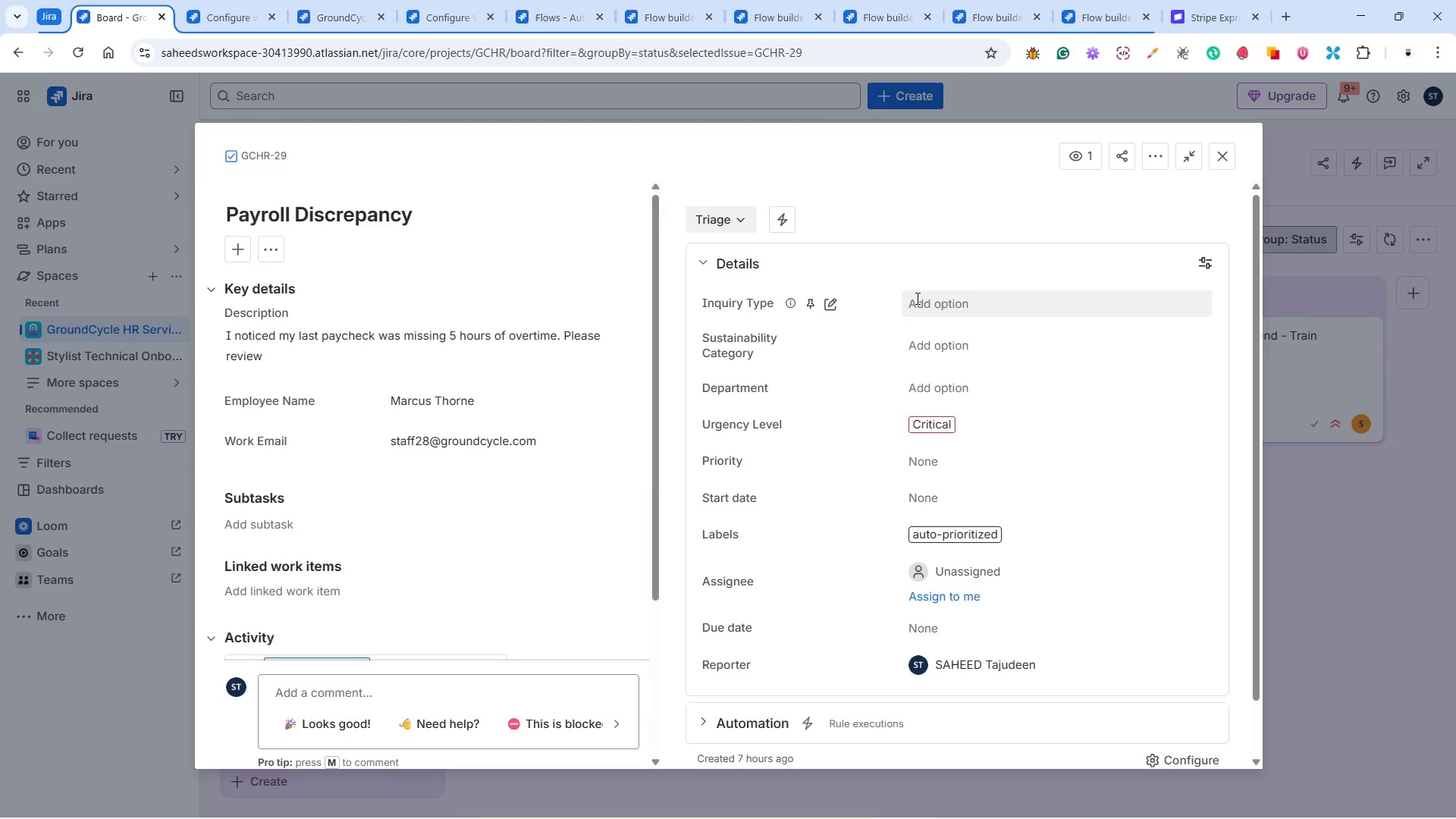 
left_click([918, 298])
 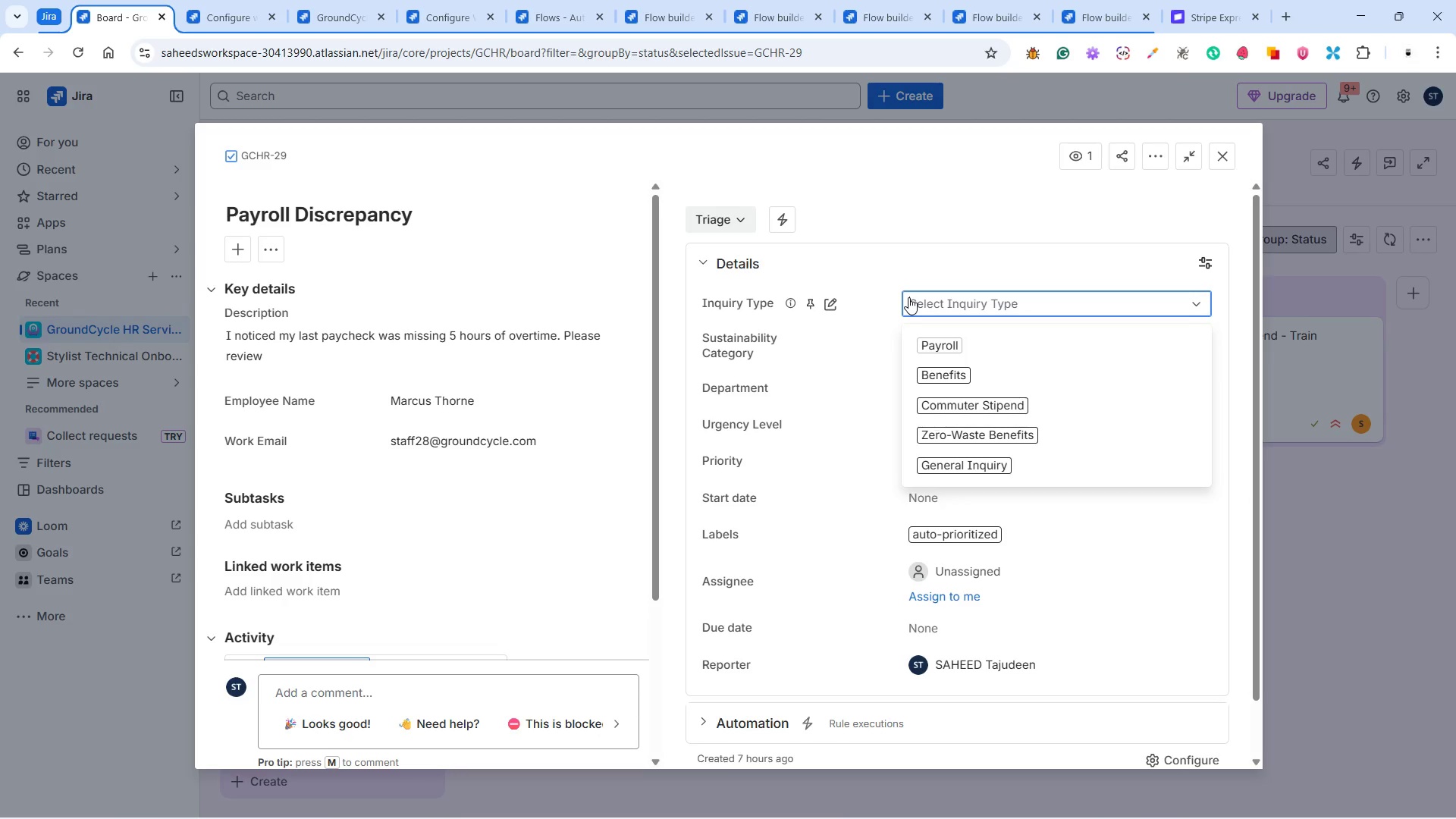 
wait(16.64)
 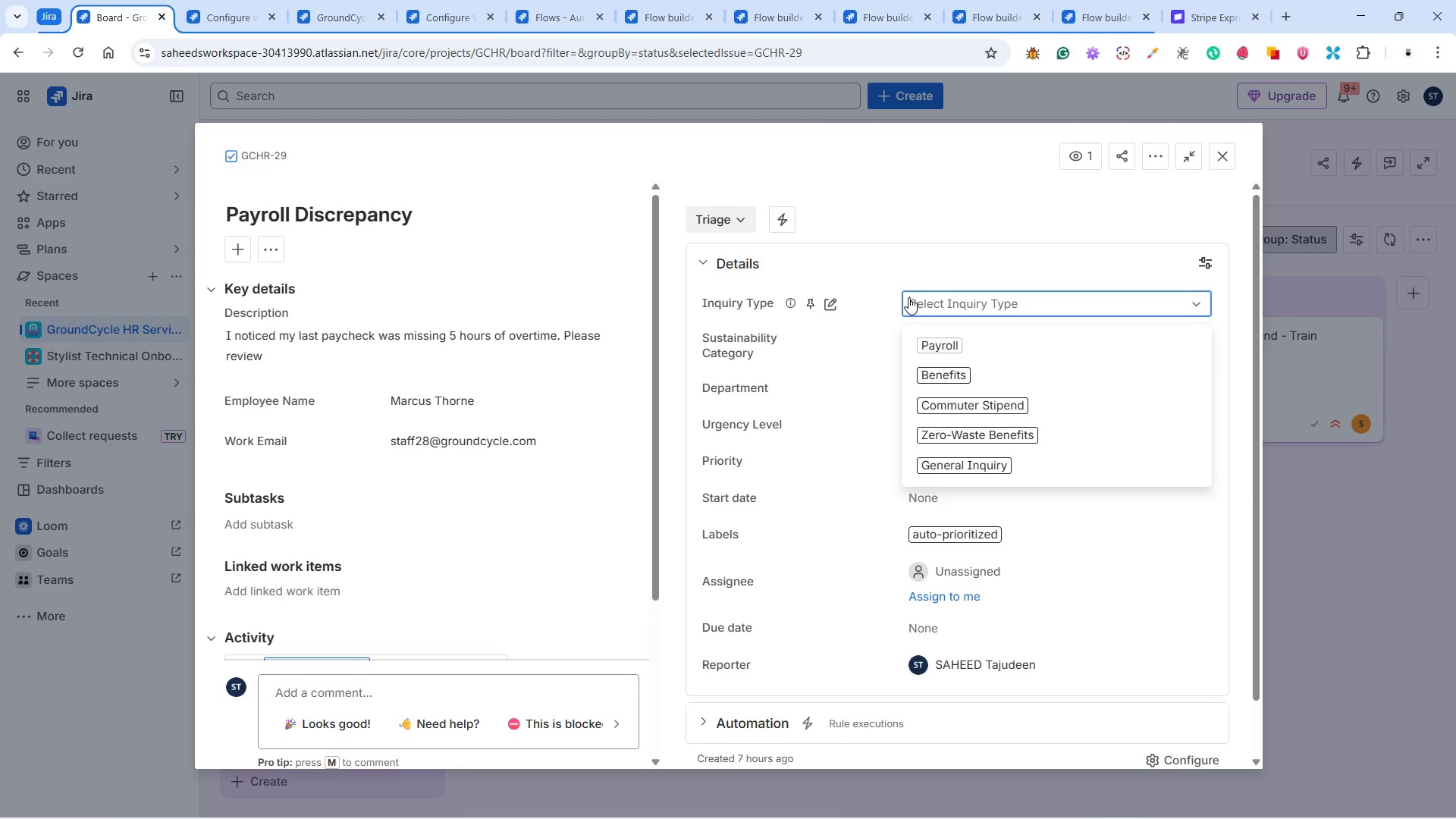 
left_click([969, 346])
 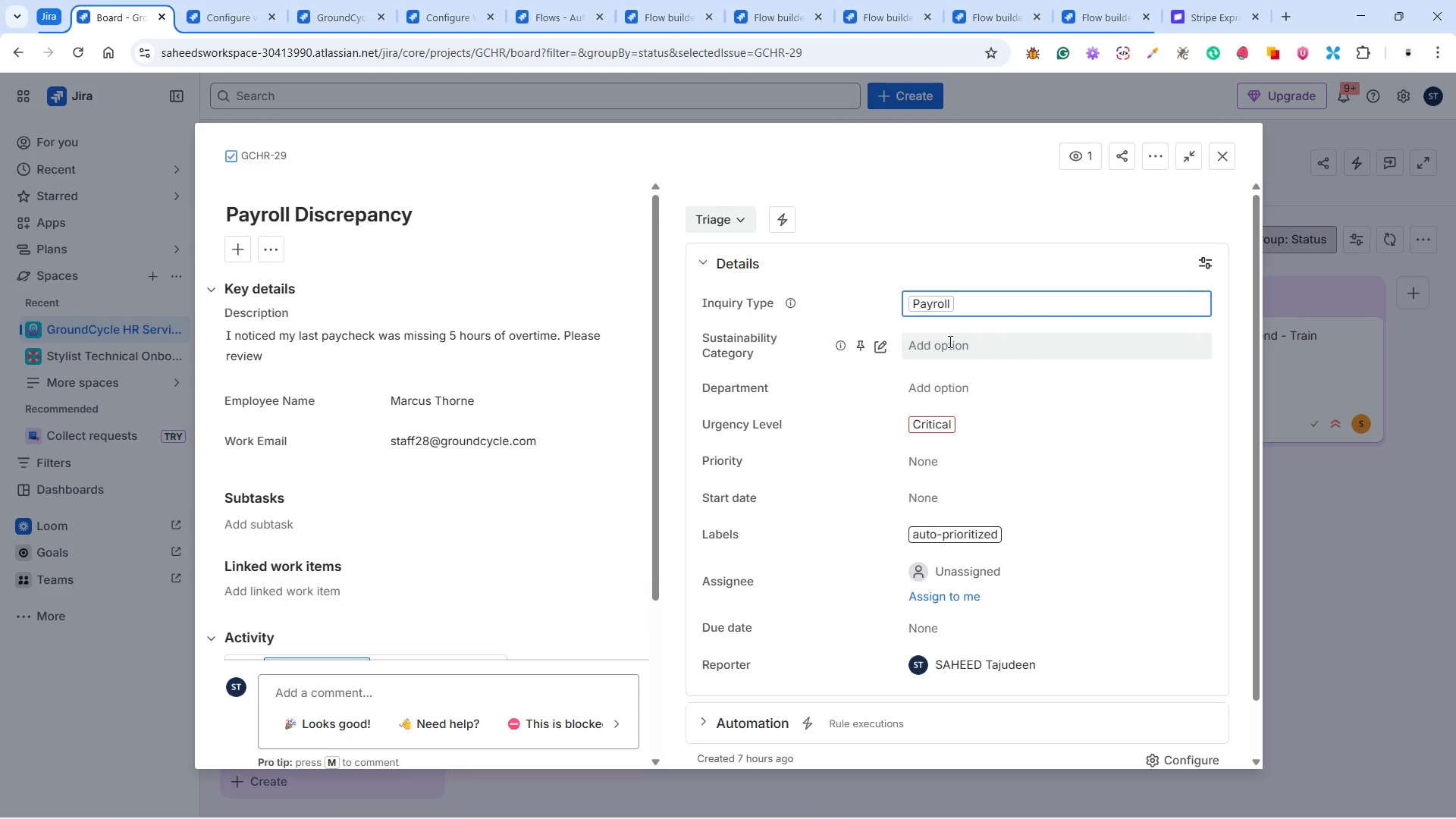 
left_click([949, 341])
 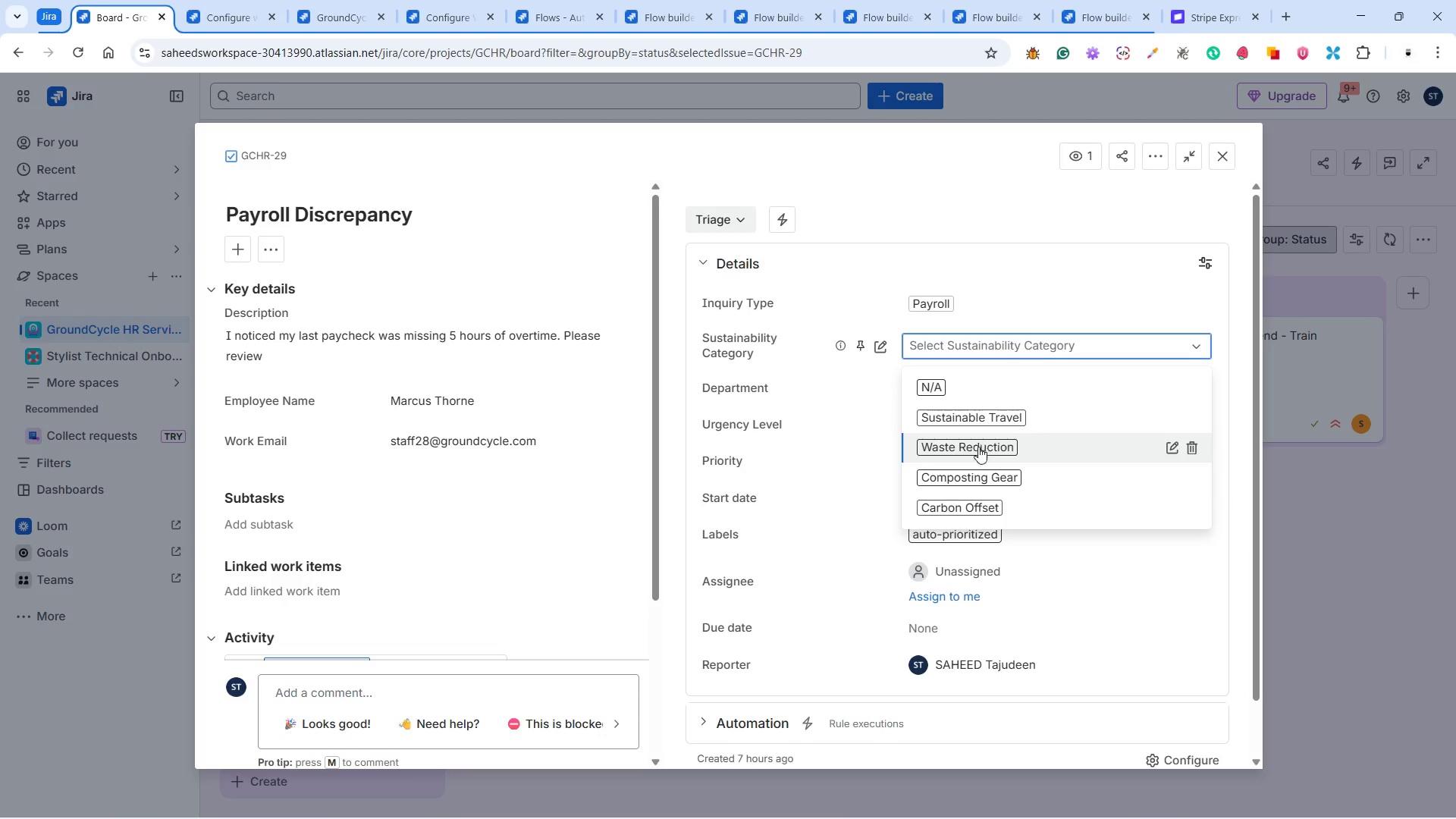 
left_click([971, 479])
 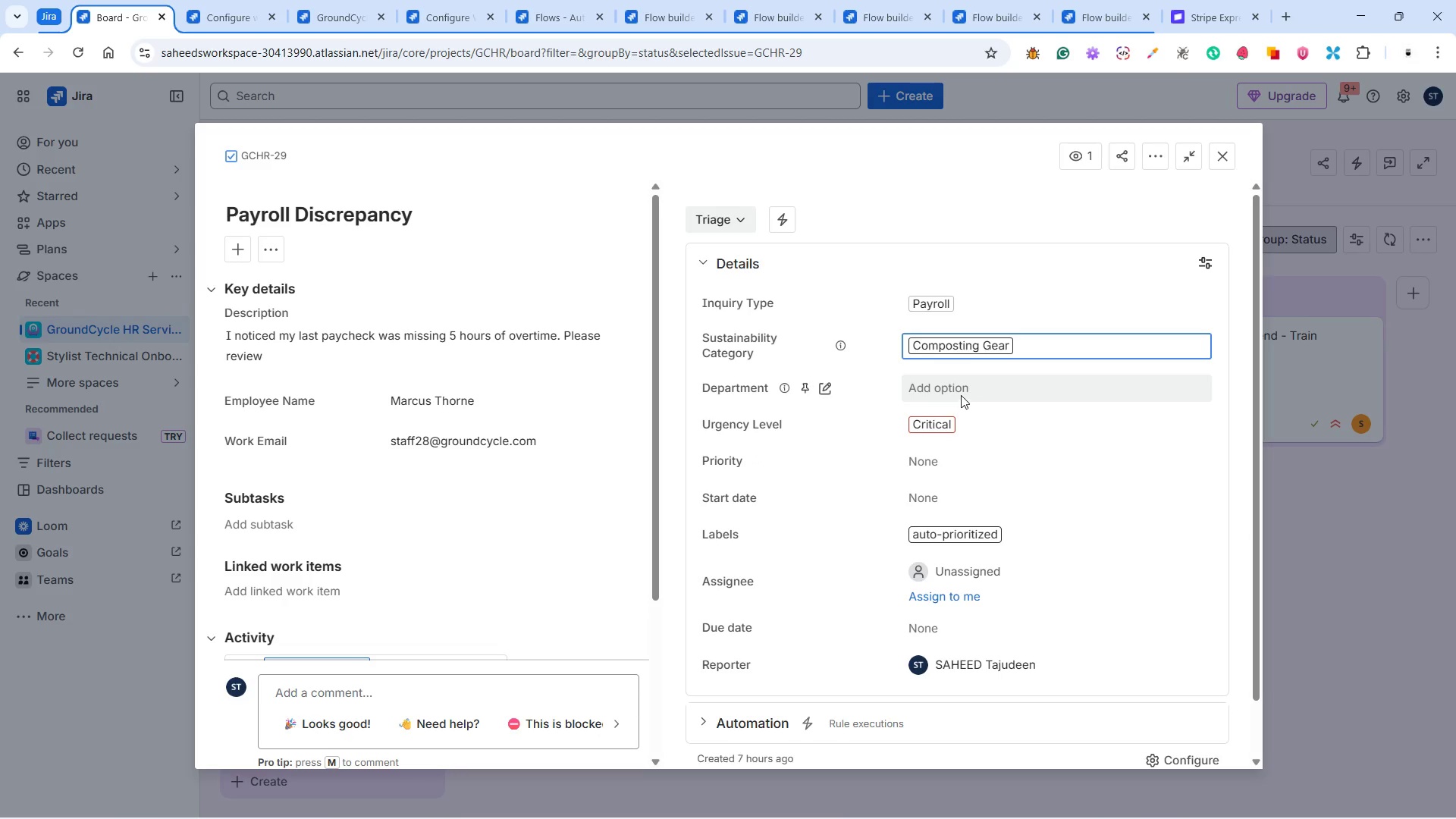 
left_click([956, 387])
 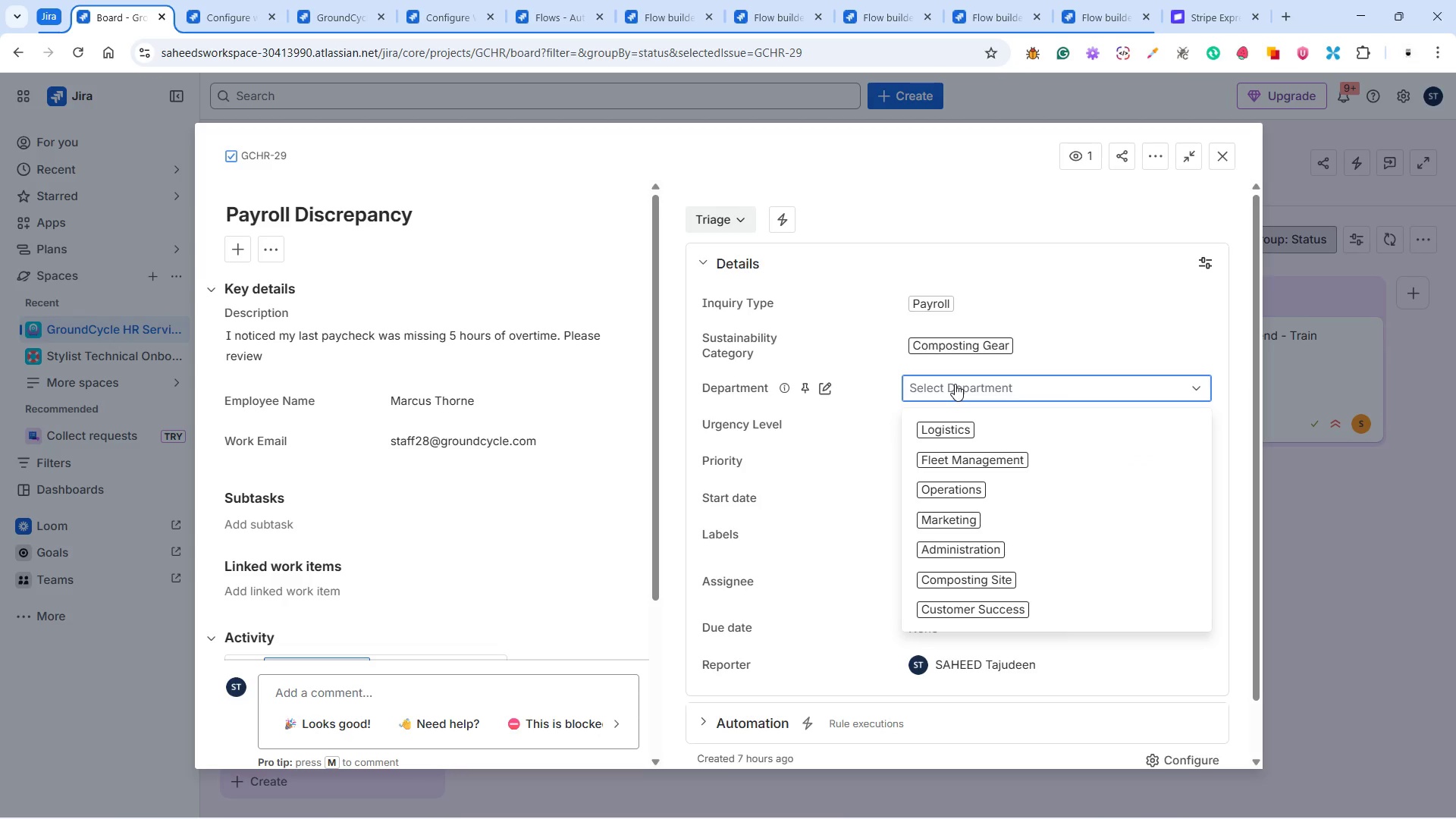 
wait(5.44)
 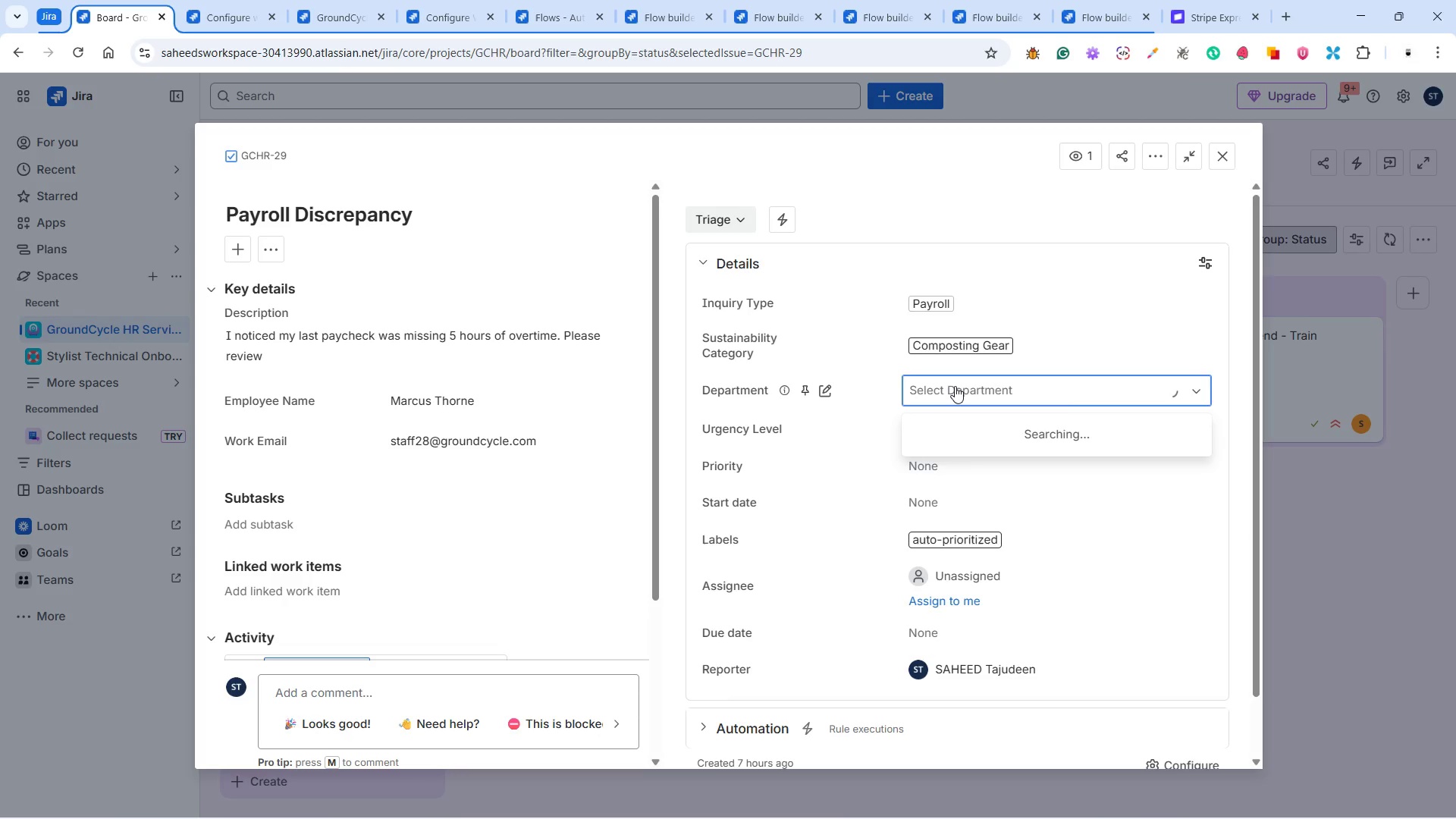 
left_click([973, 437])
 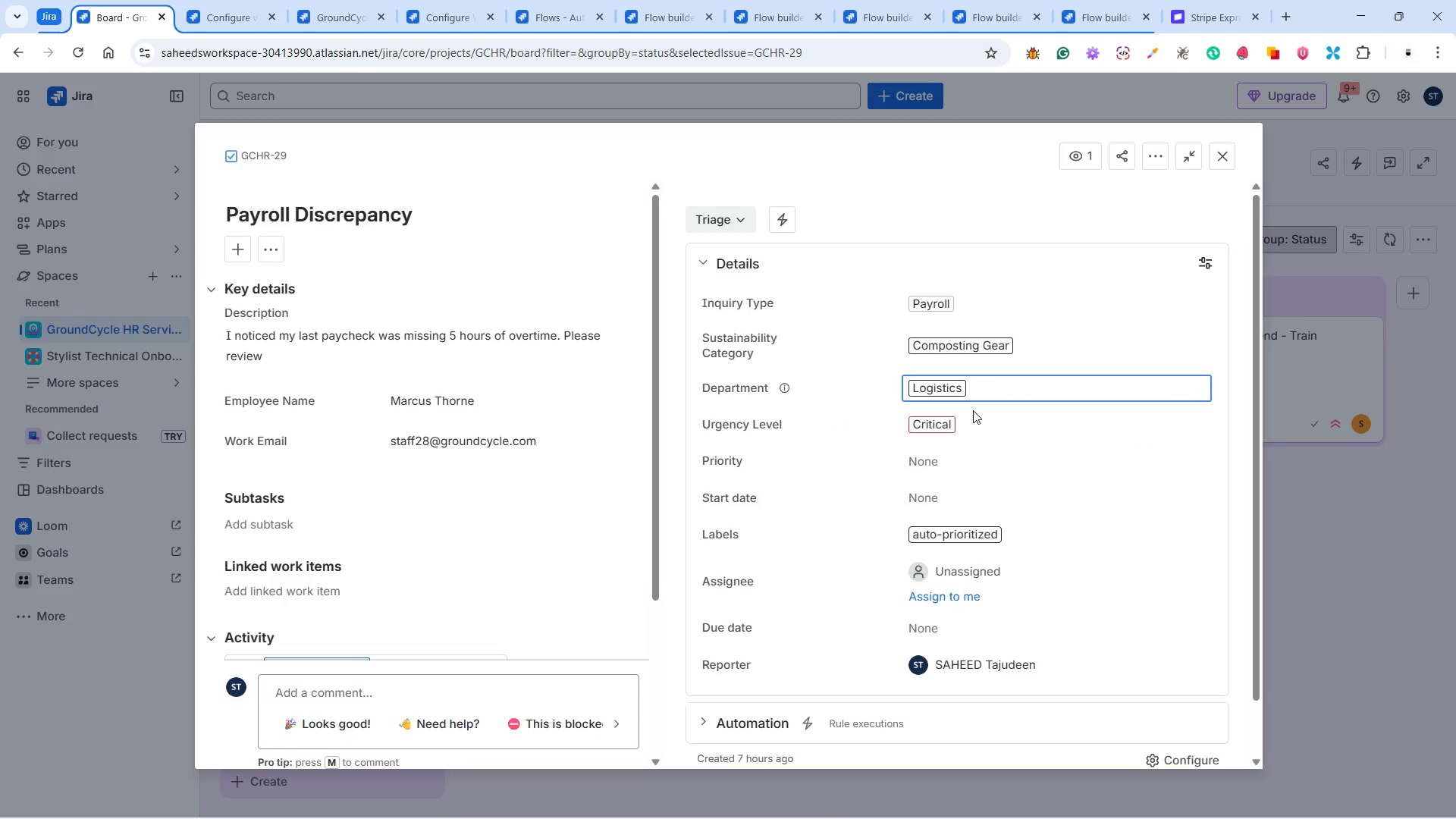 
wait(8.02)
 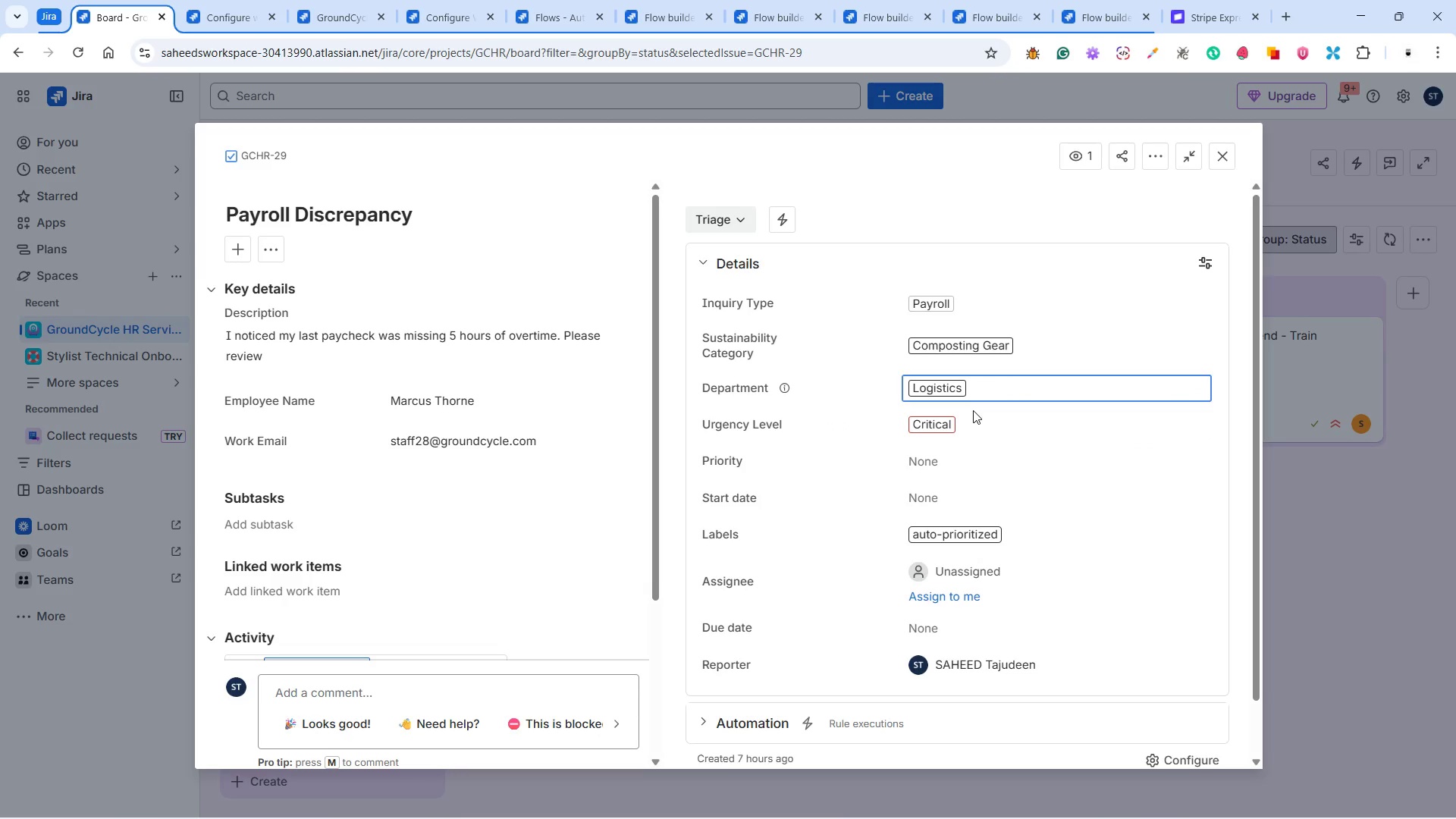 
left_click([969, 461])
 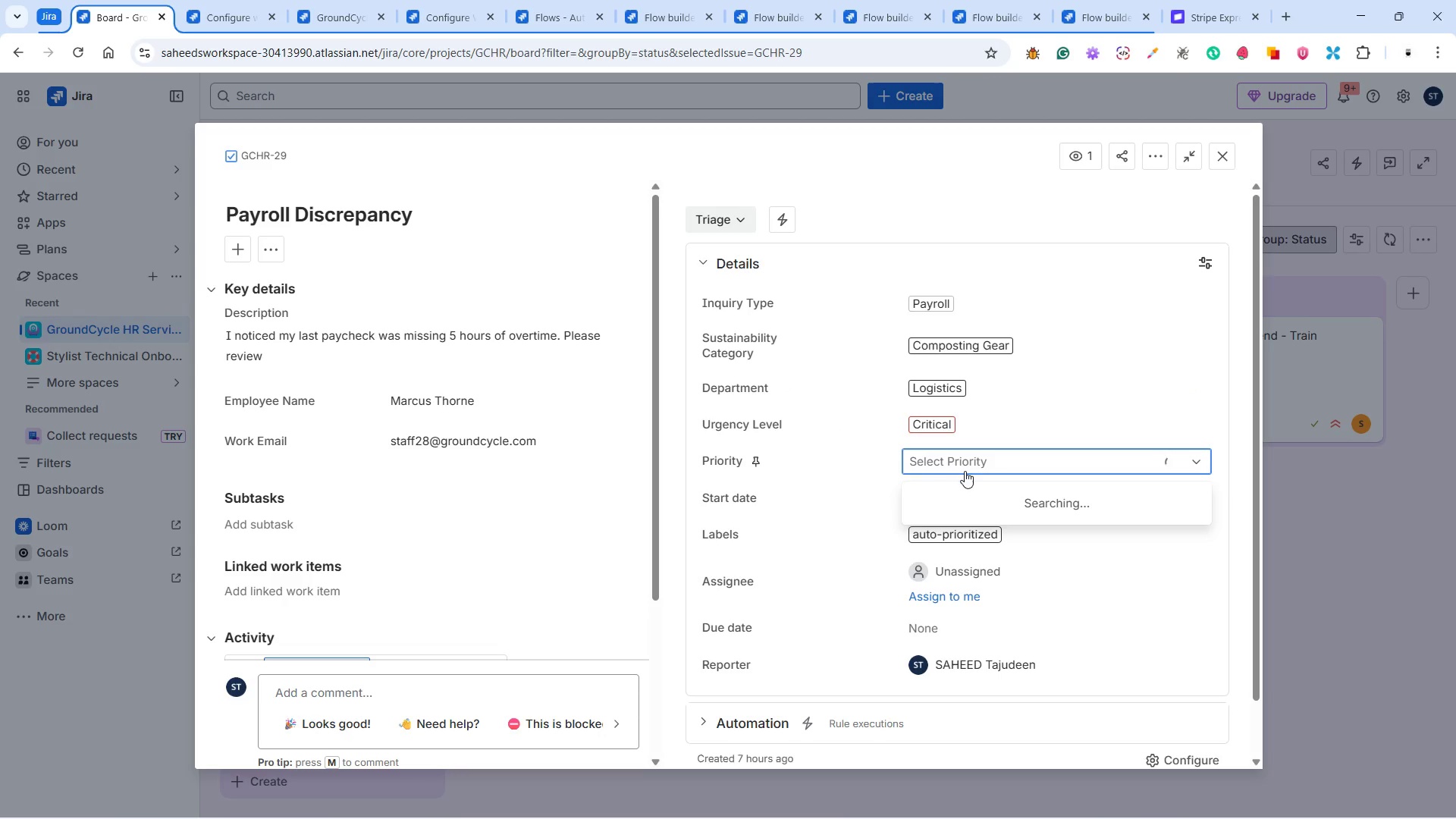 
mouse_move([982, 472])
 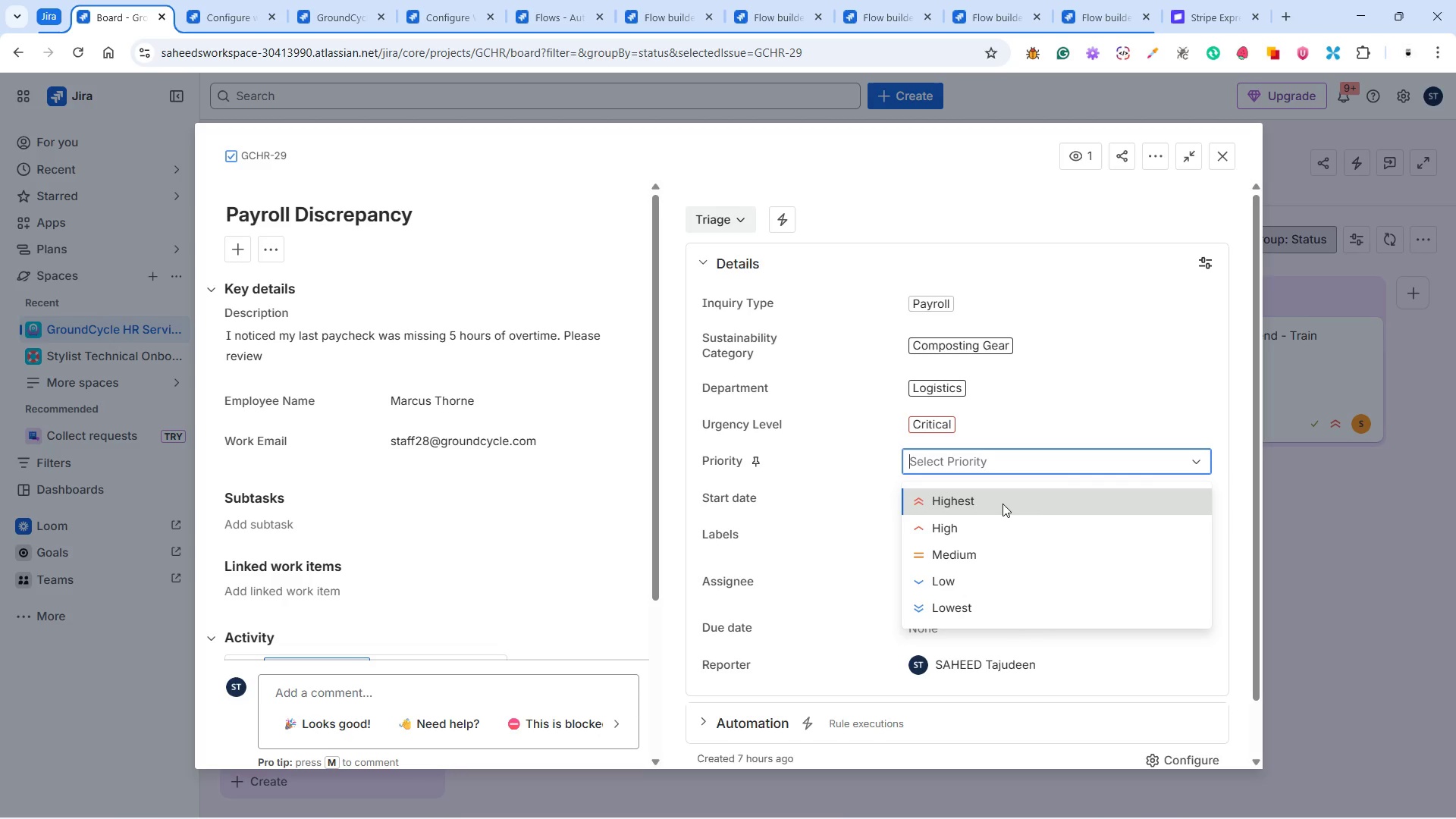 
wait(5.84)
 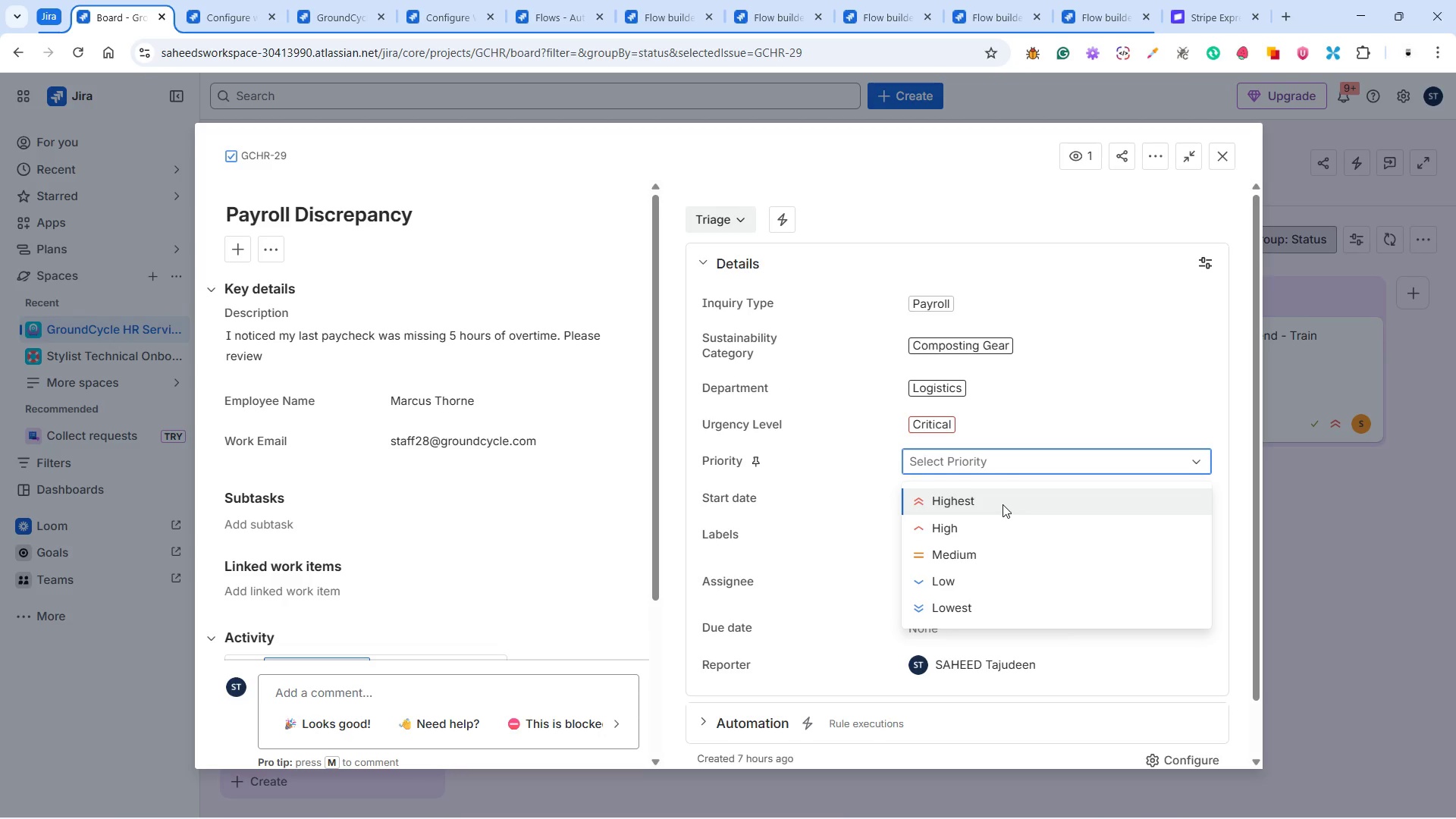 
left_click([1003, 504])
 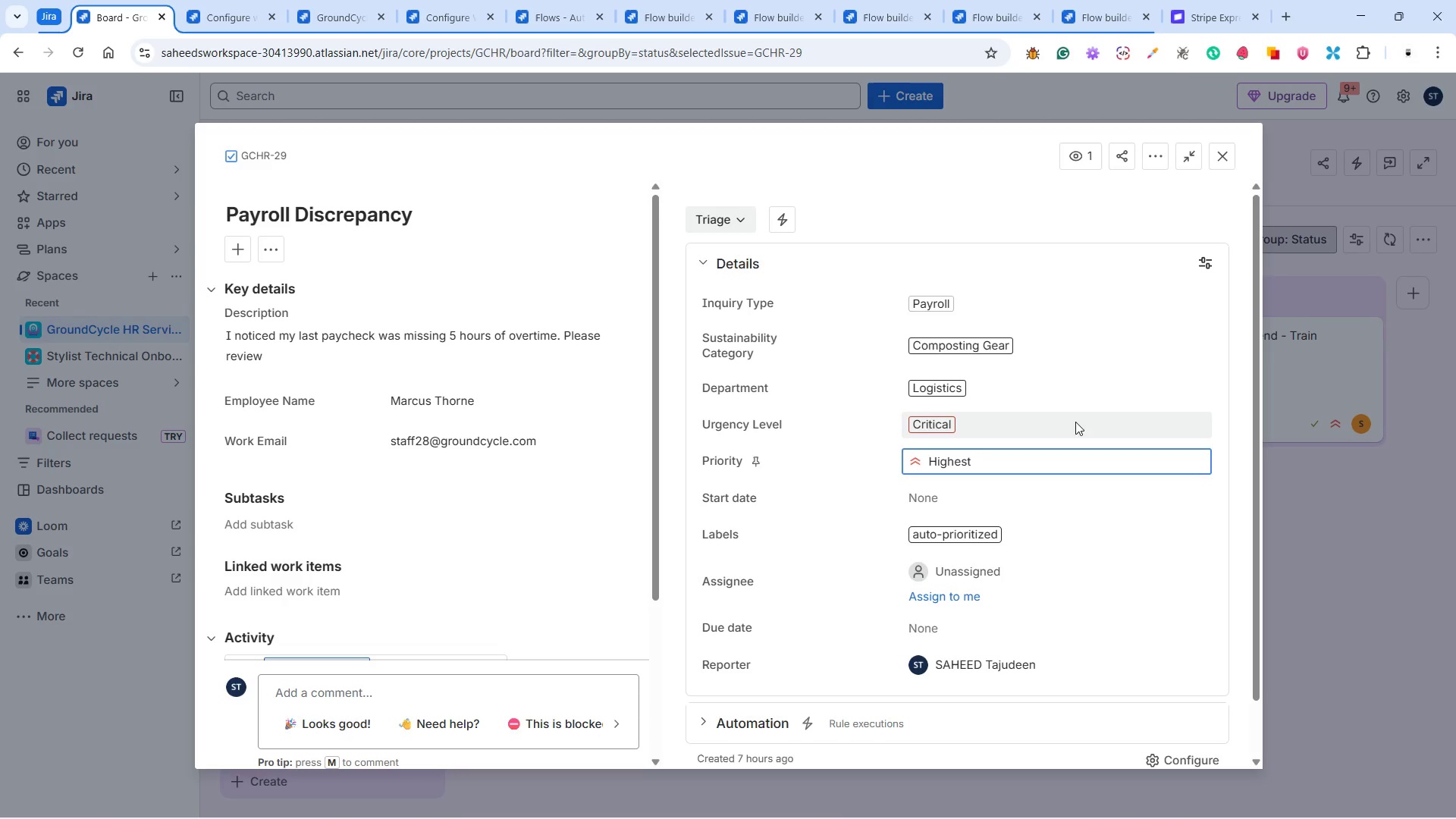 
left_click([1080, 416])
 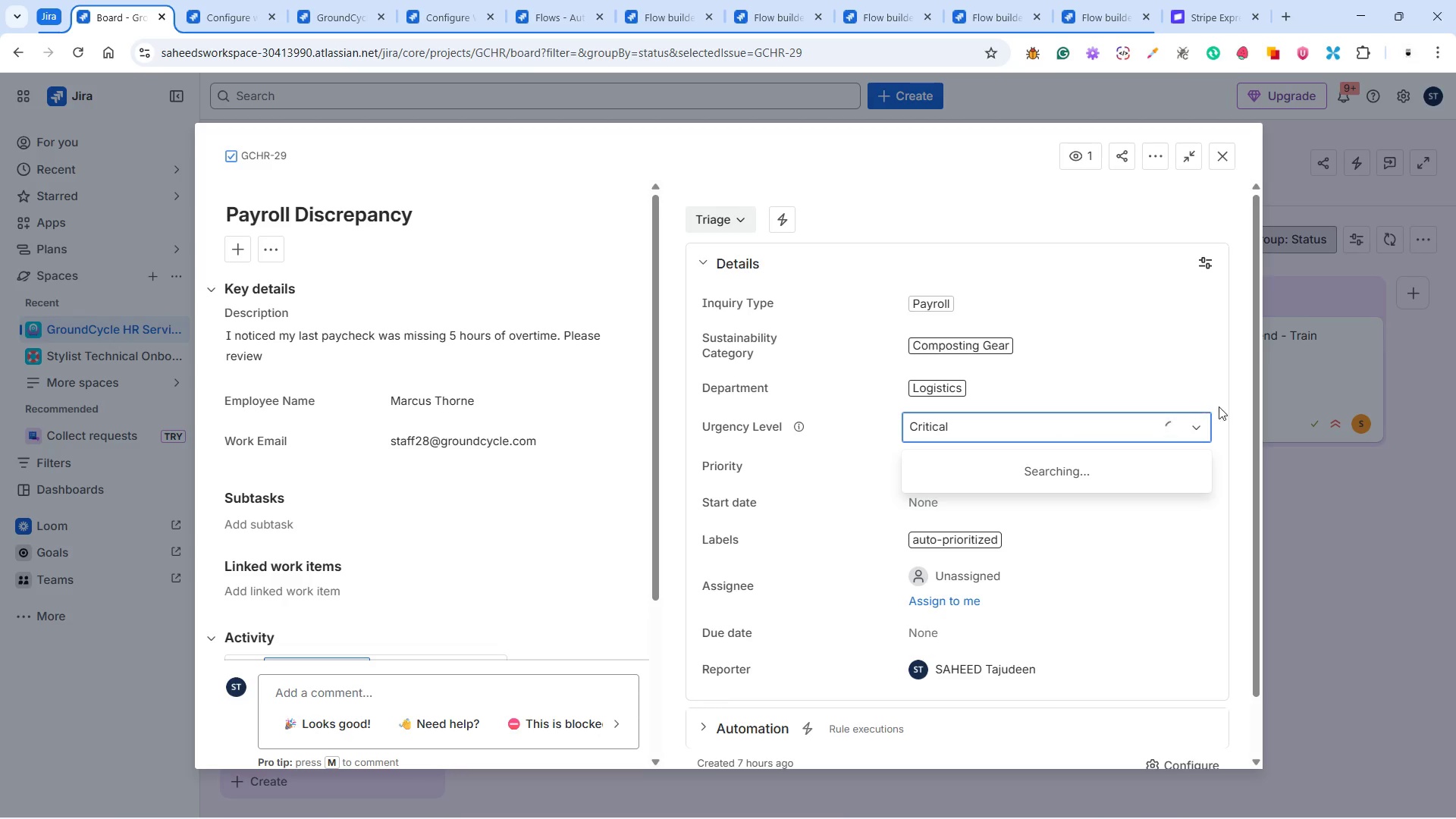 
left_click([1228, 406])
 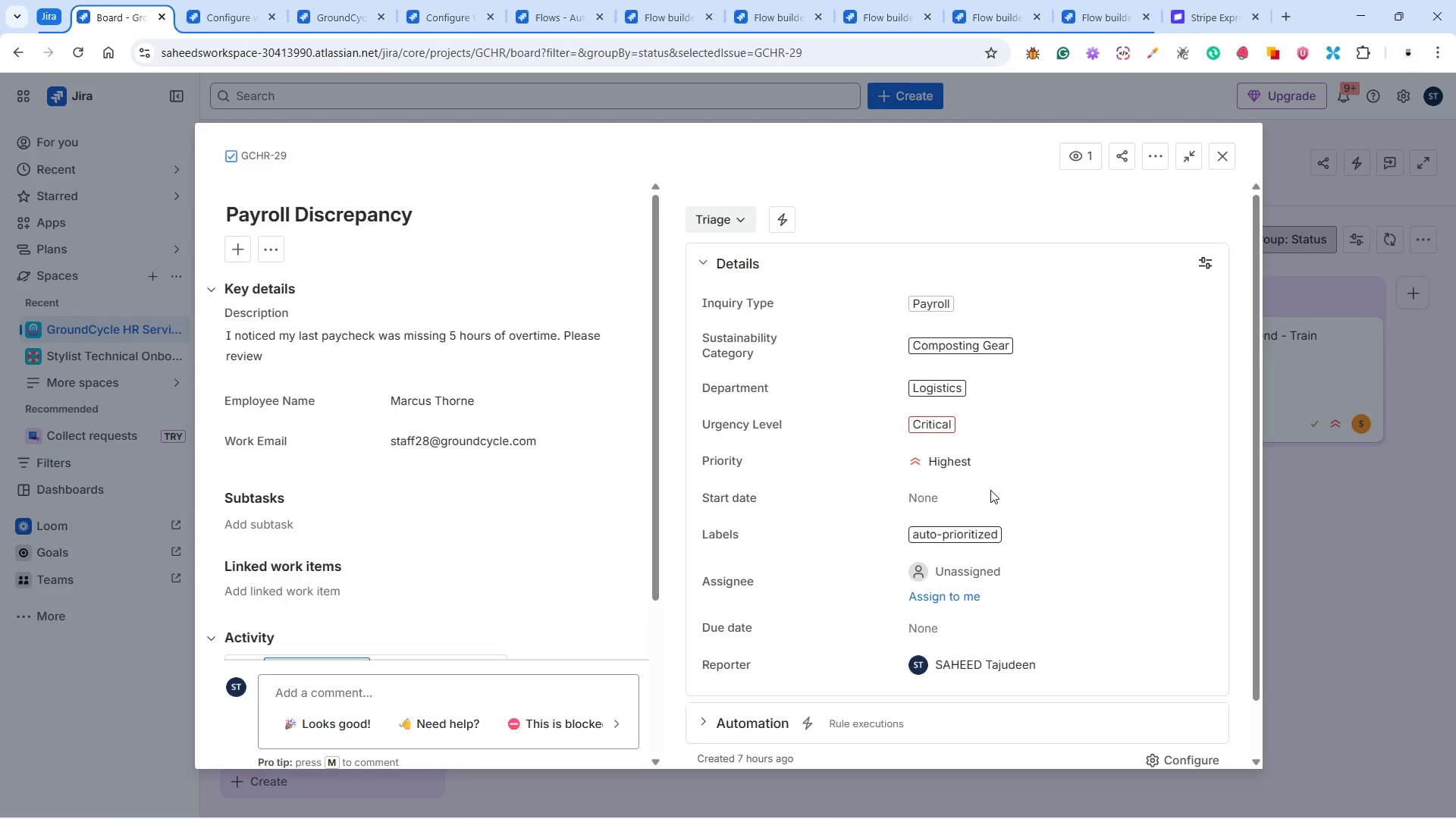 
left_click([991, 490])
 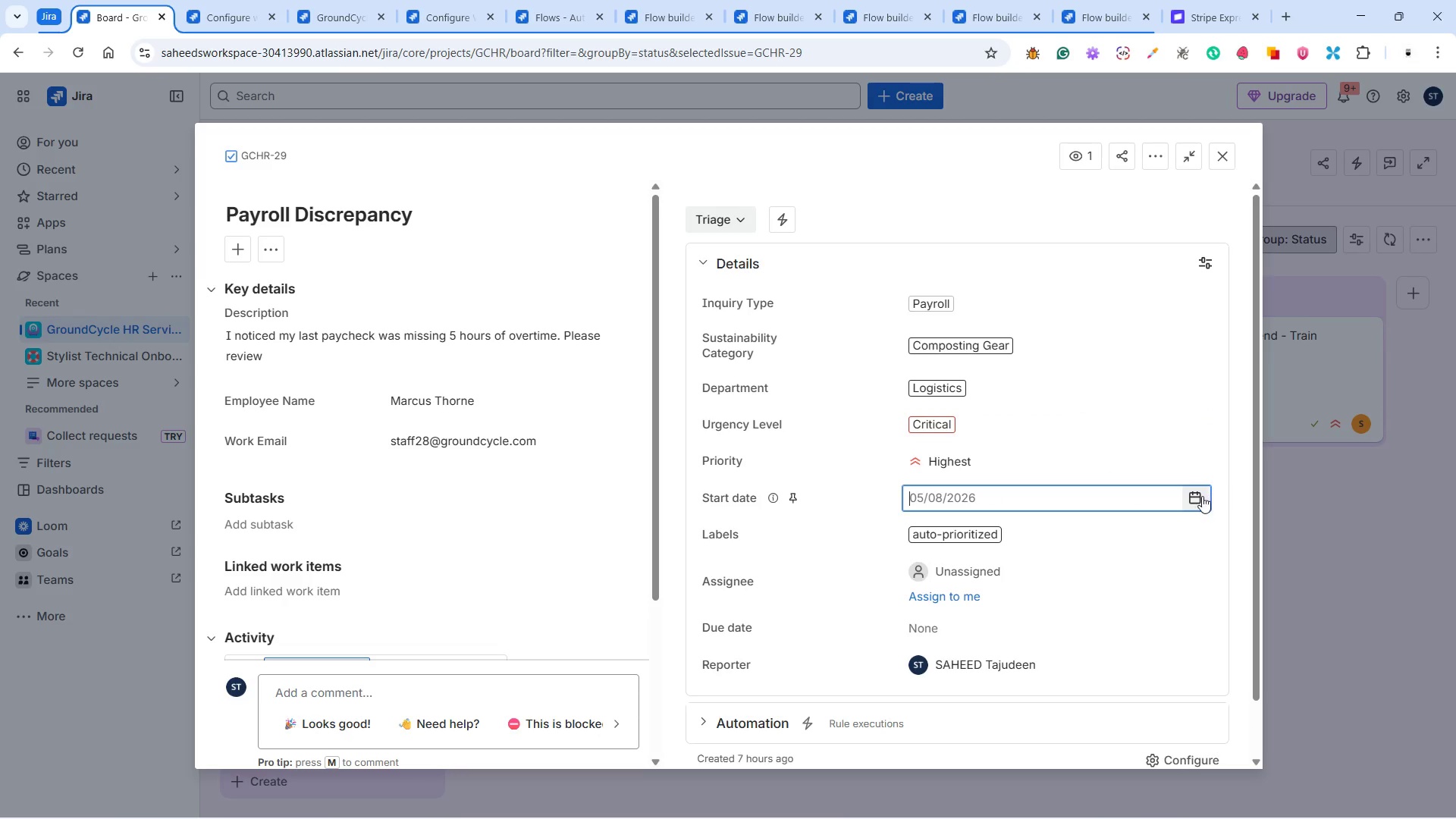 
left_click([1194, 497])
 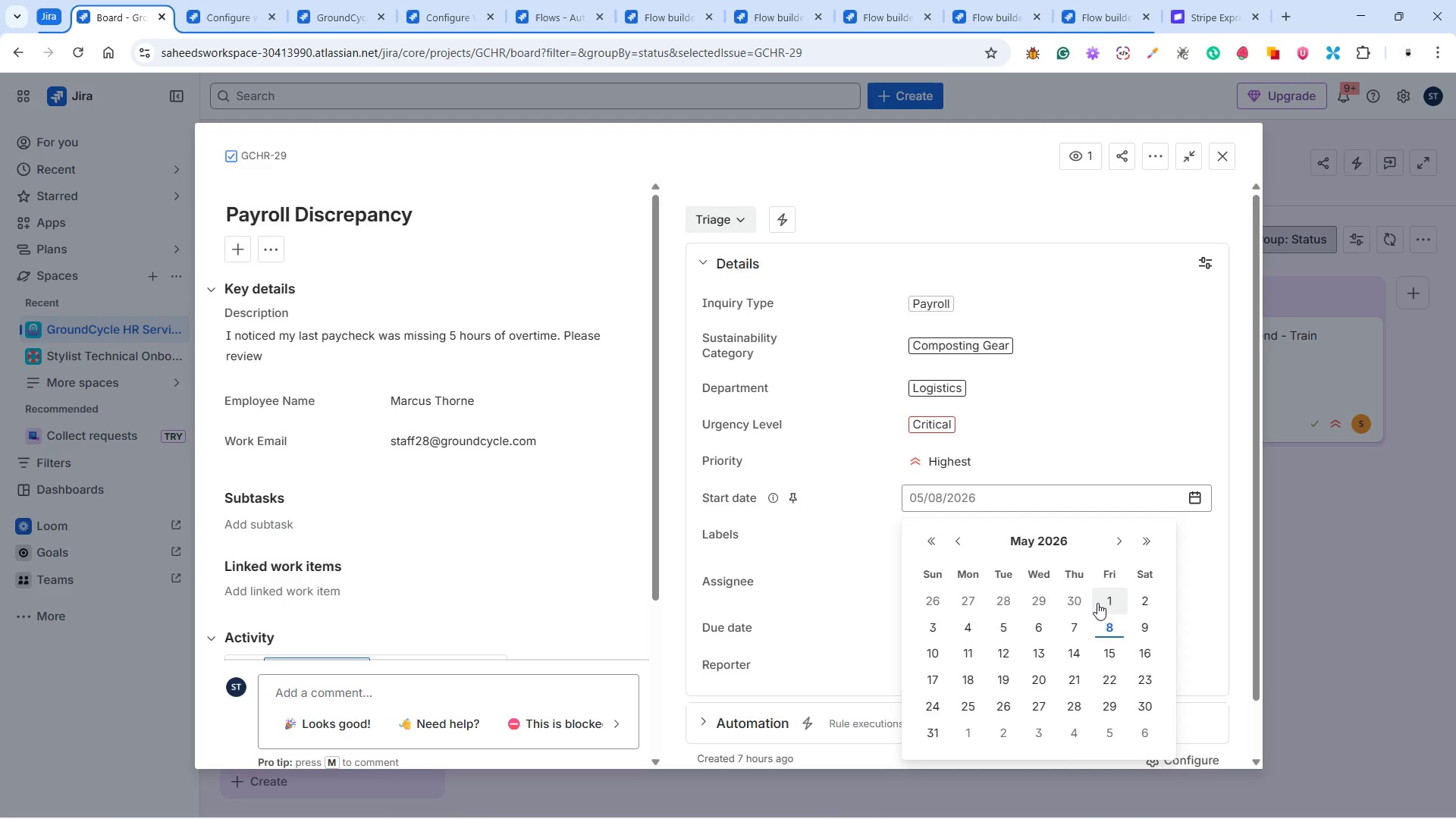 
wait(9.03)
 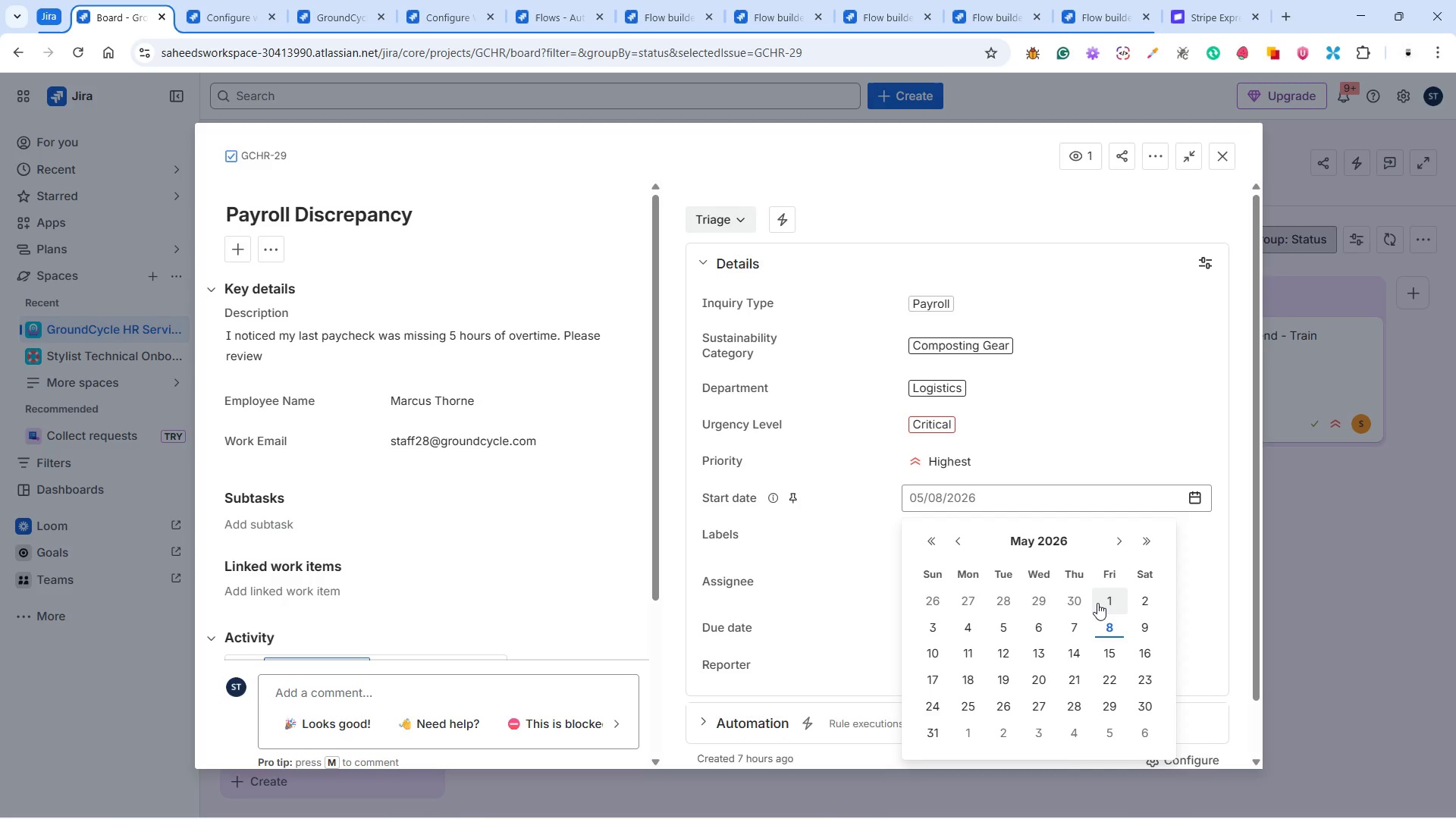 
scroll: coordinate [510, 564], scroll_direction: down, amount: 5.0
 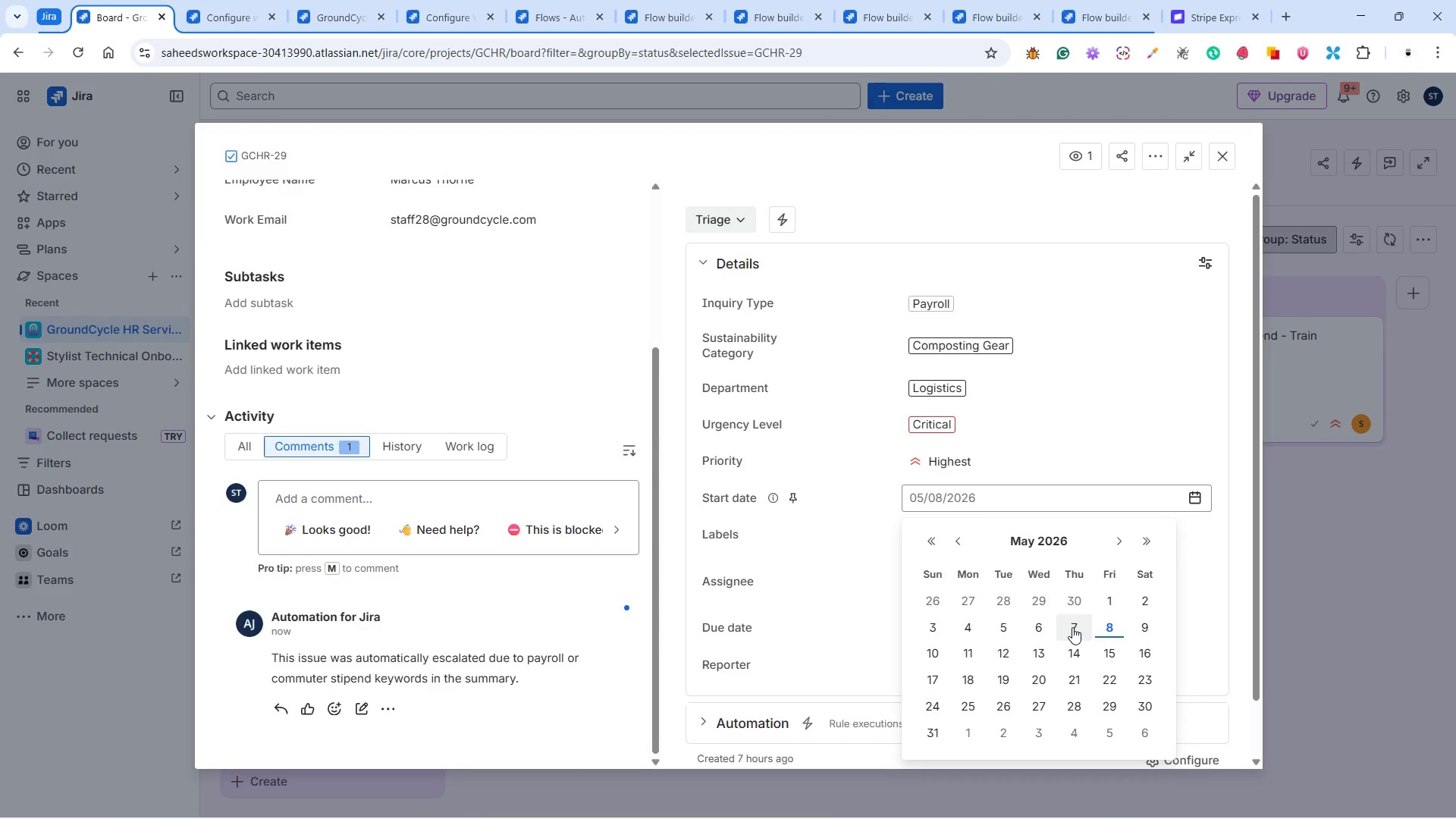 
left_click([1072, 627])
 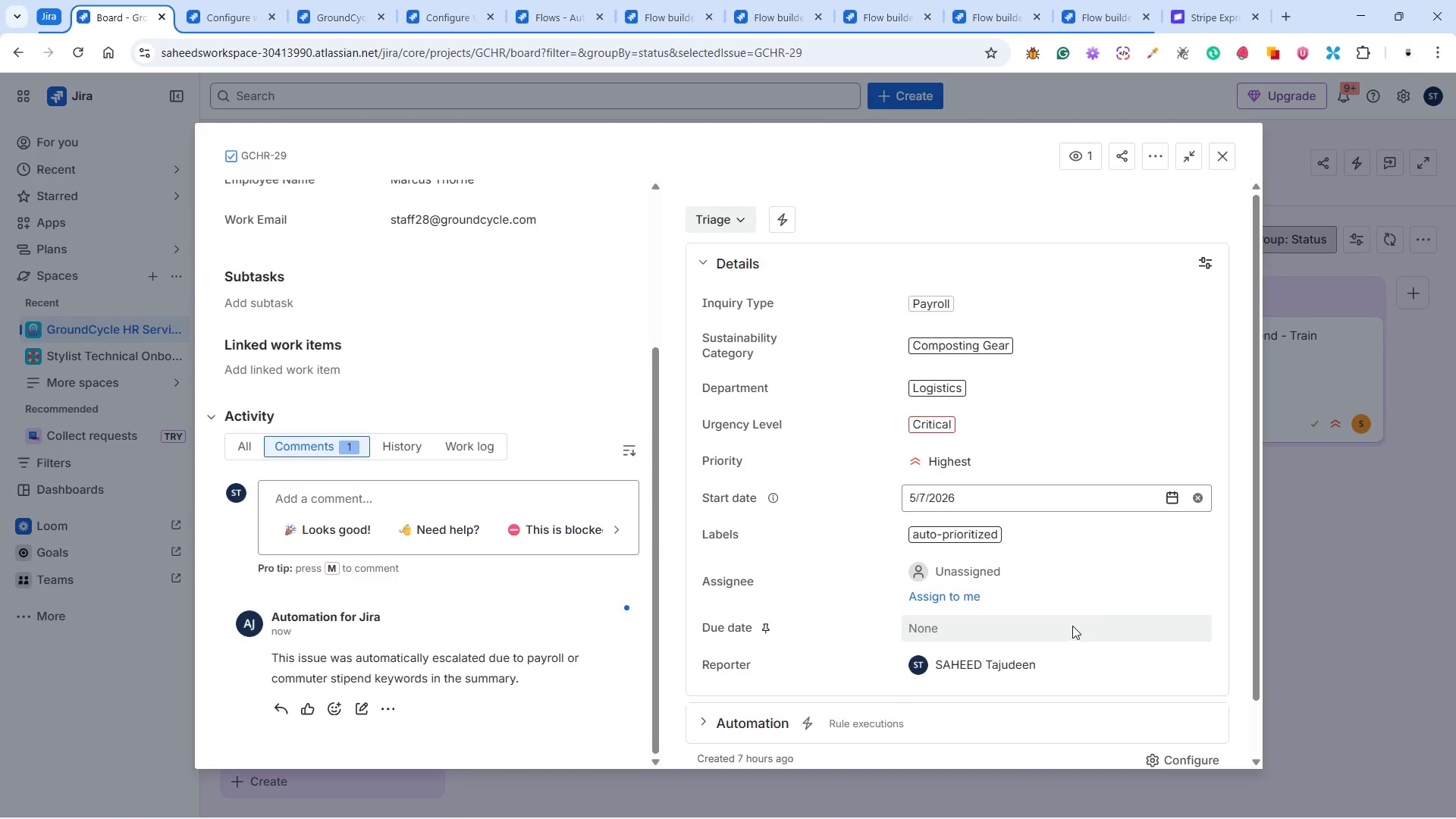 
scroll: coordinate [1073, 582], scroll_direction: down, amount: 2.0
 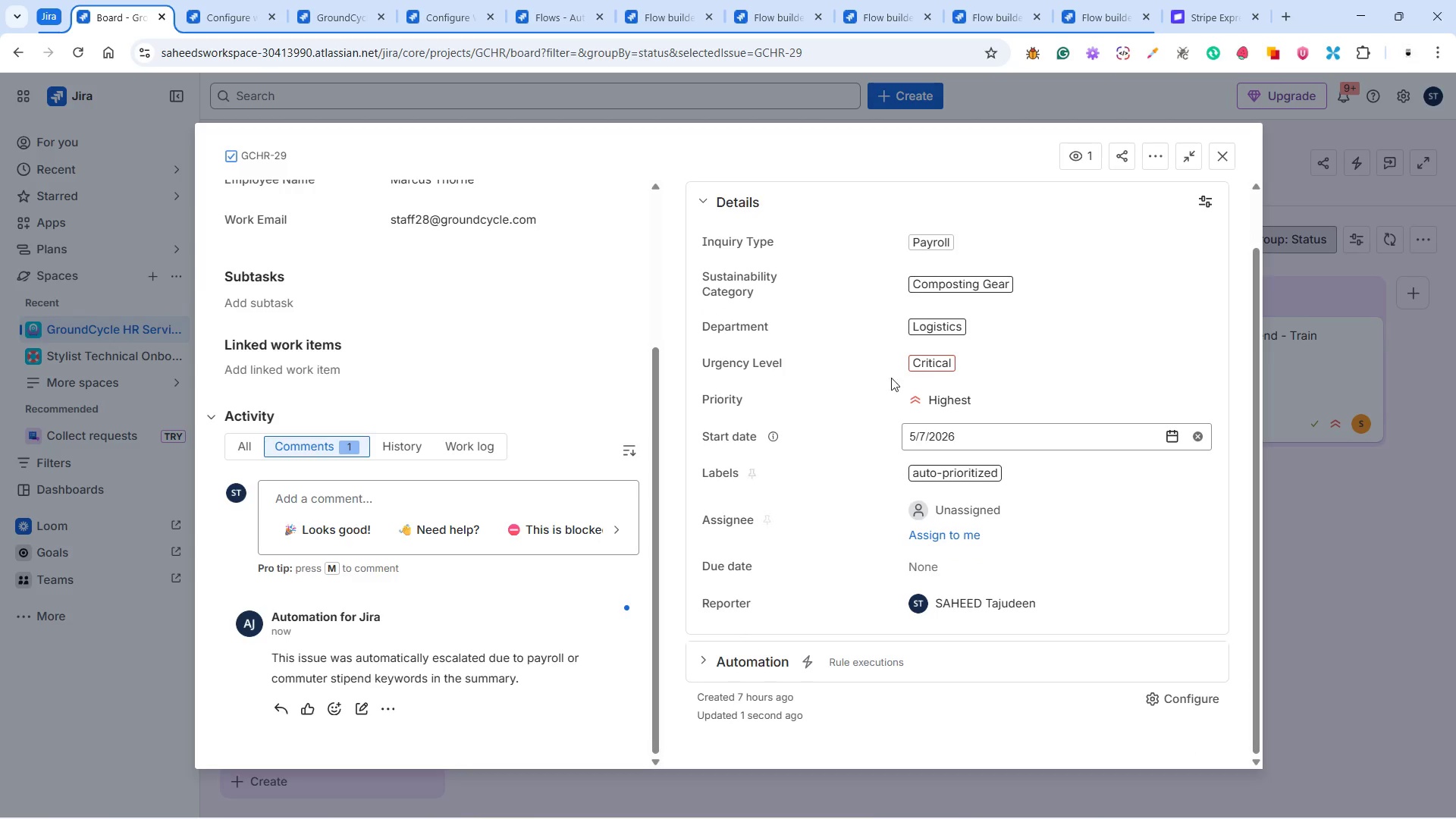 
left_click([896, 12])
 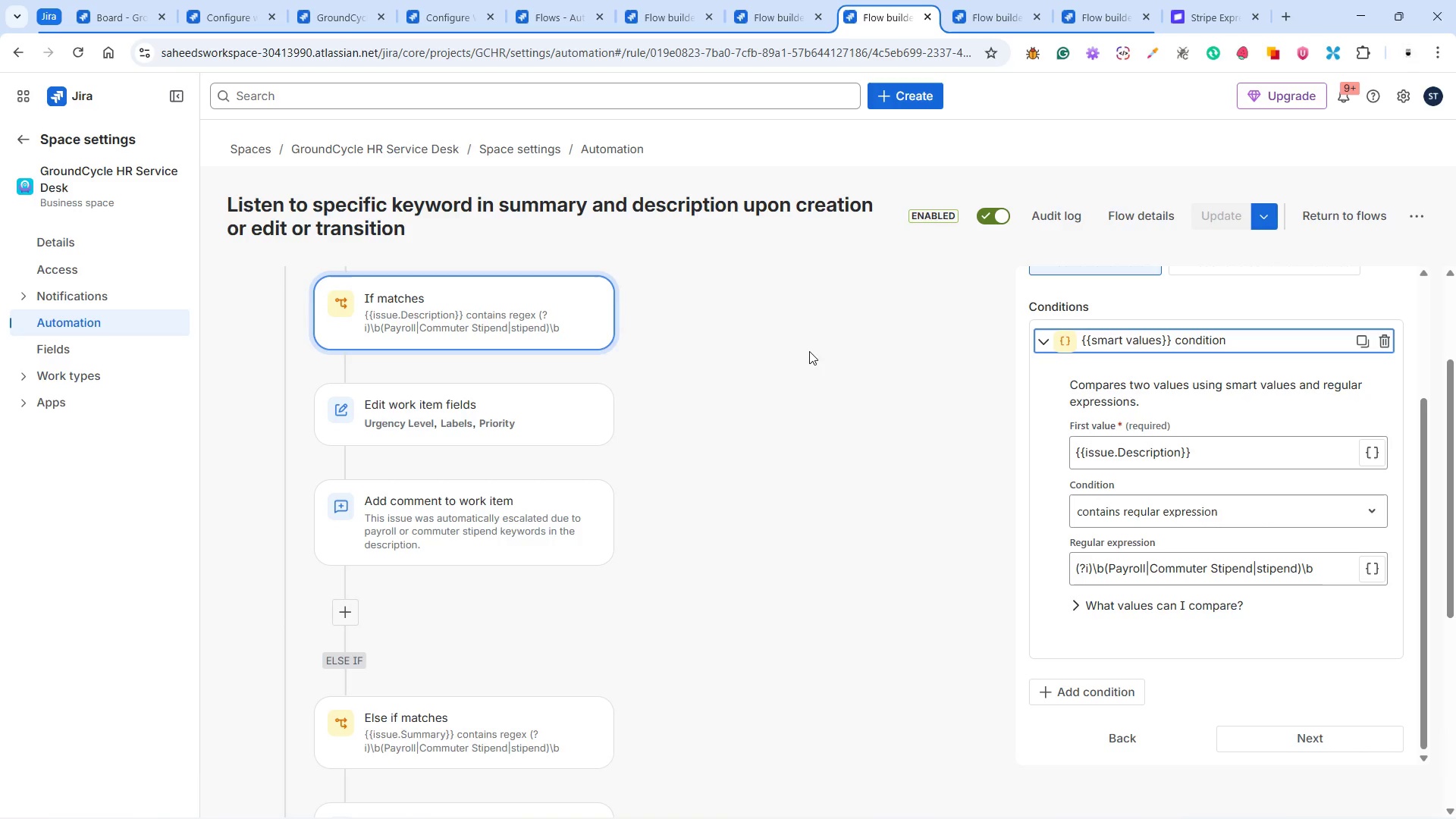 
scroll: coordinate [808, 353], scroll_direction: down, amount: 2.0
 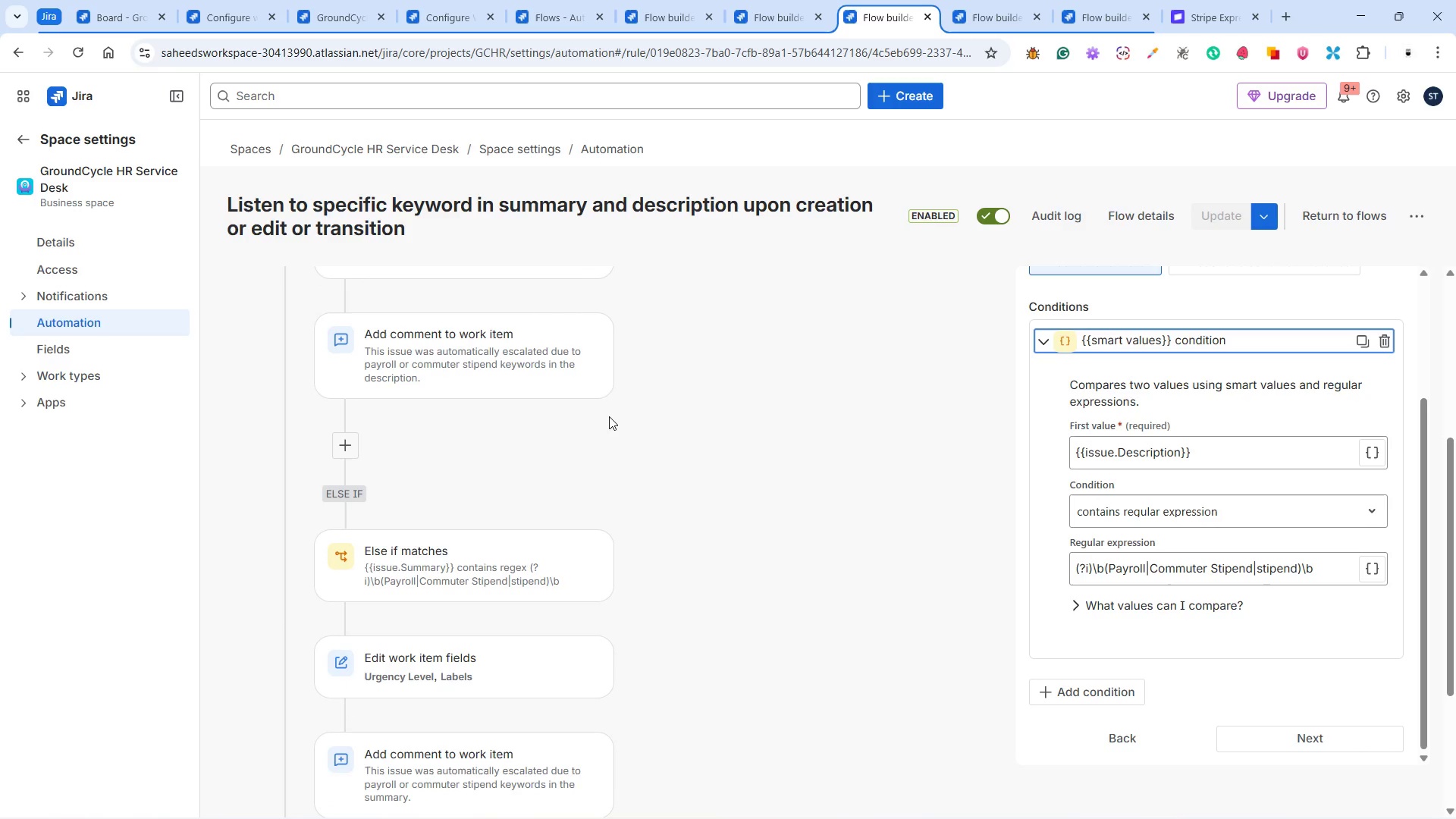 
scroll: coordinate [609, 416], scroll_direction: up, amount: 2.0
 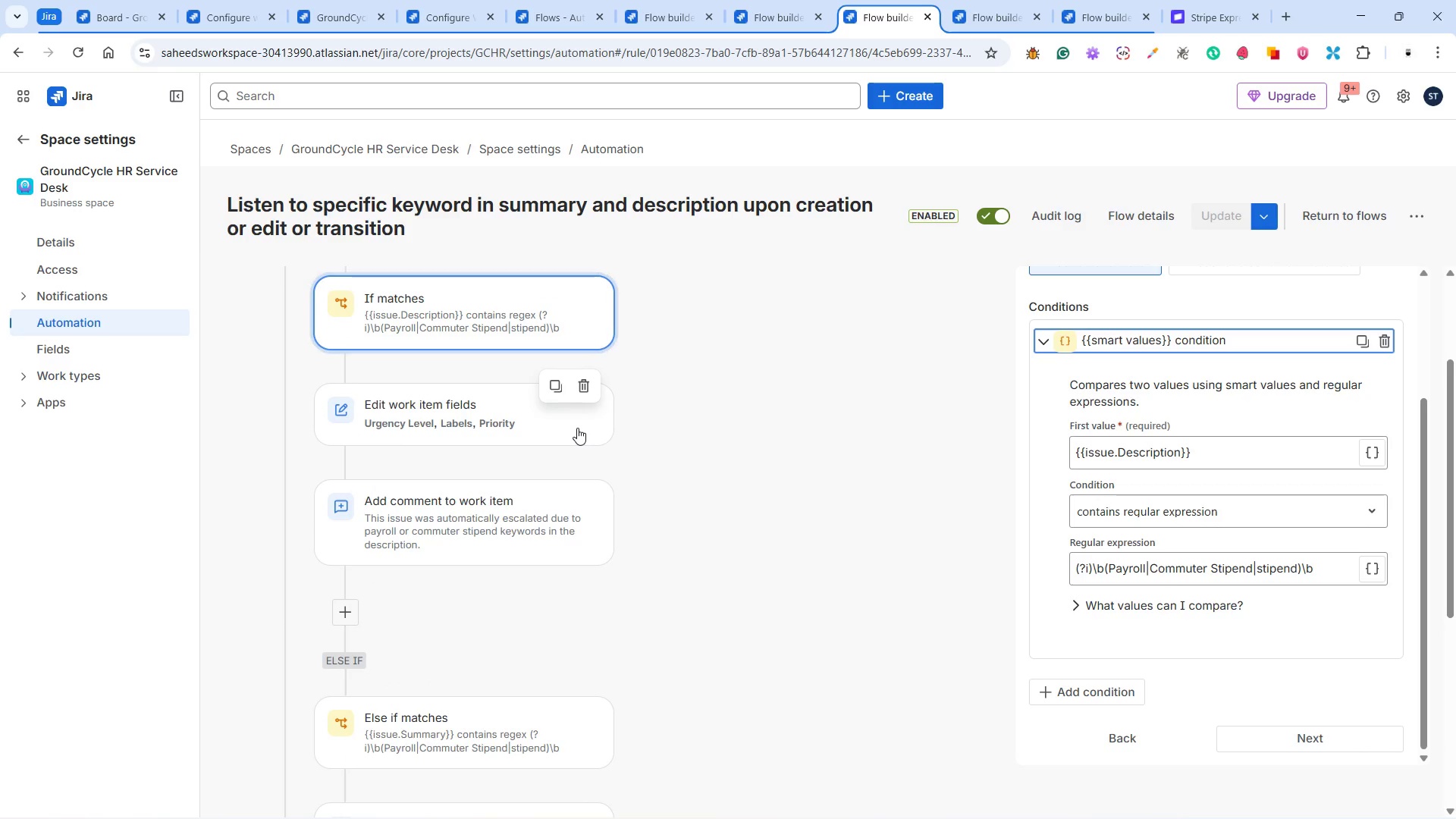 
scroll: coordinate [509, 440], scroll_direction: down, amount: 5.0
 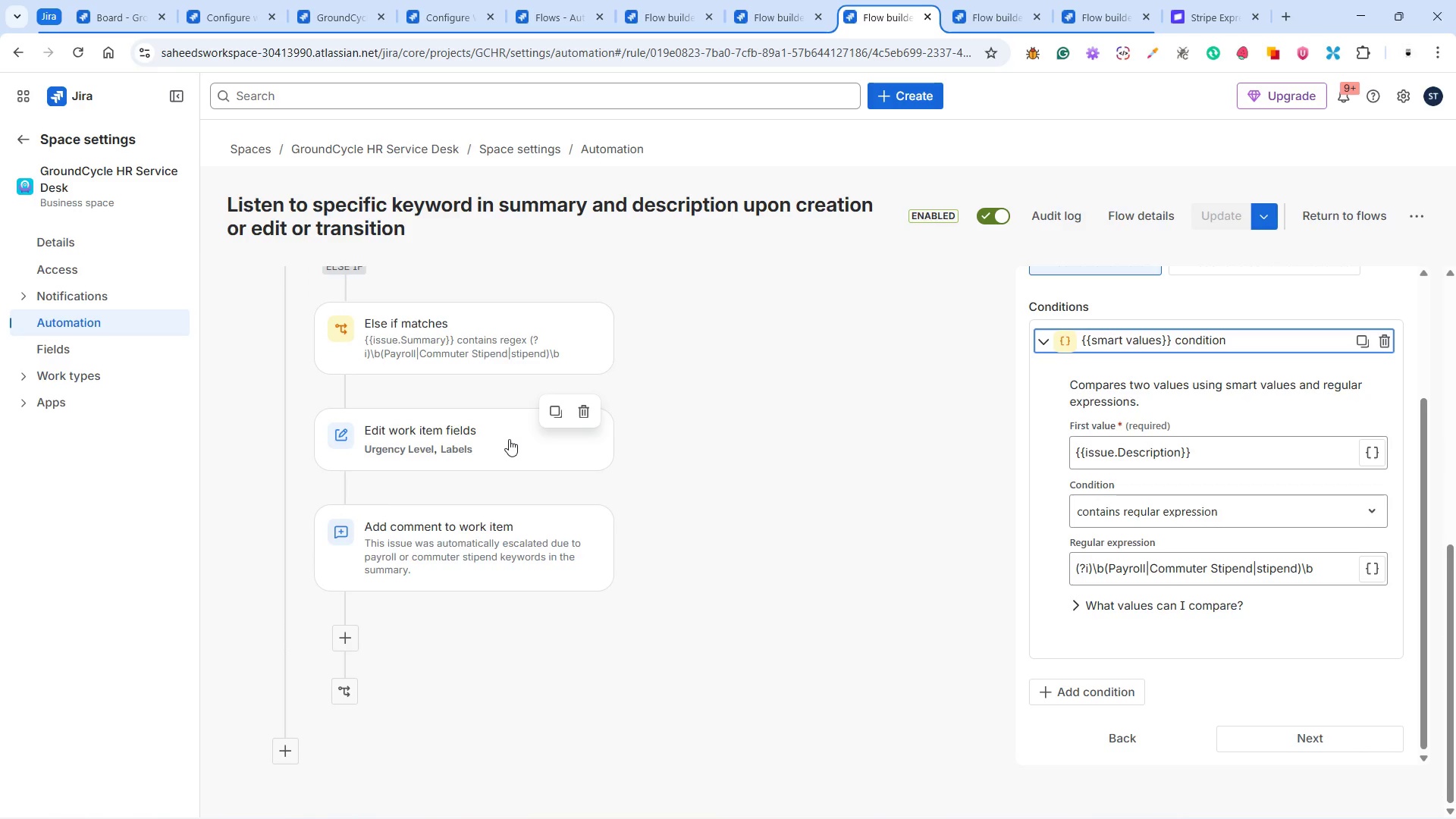 
left_click([509, 439])
 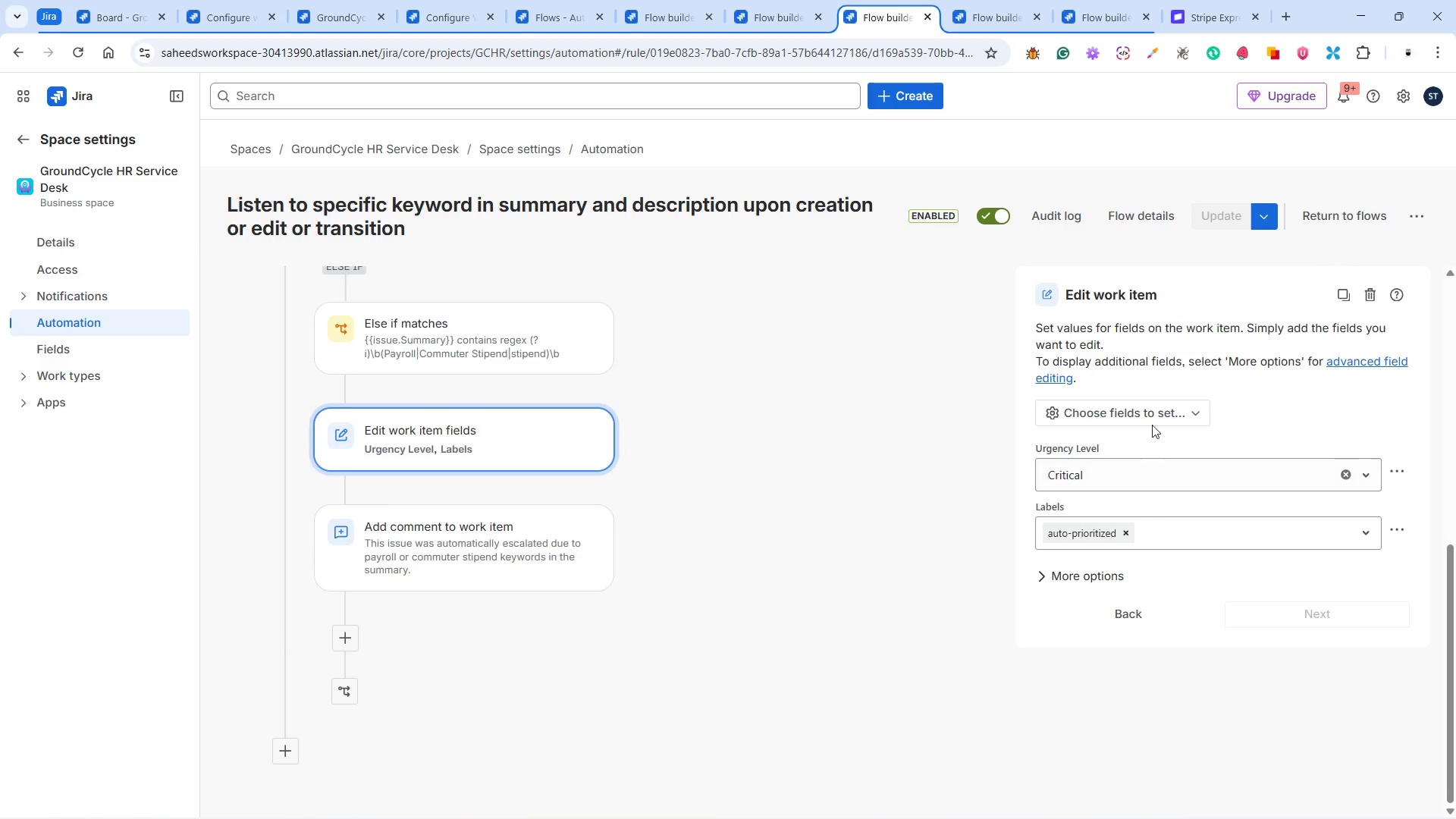 
left_click([1144, 411])
 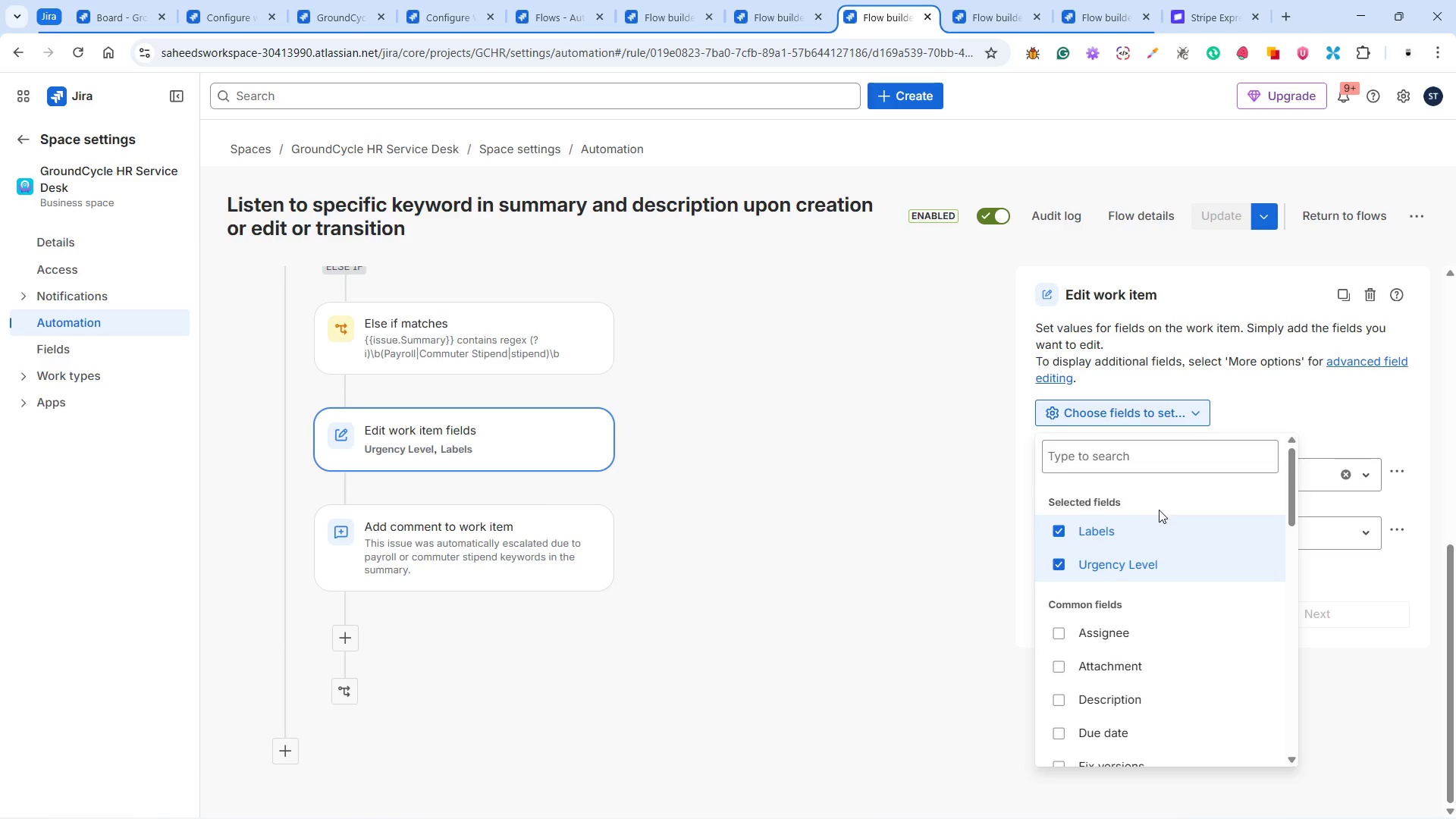 
left_click([1147, 460])
 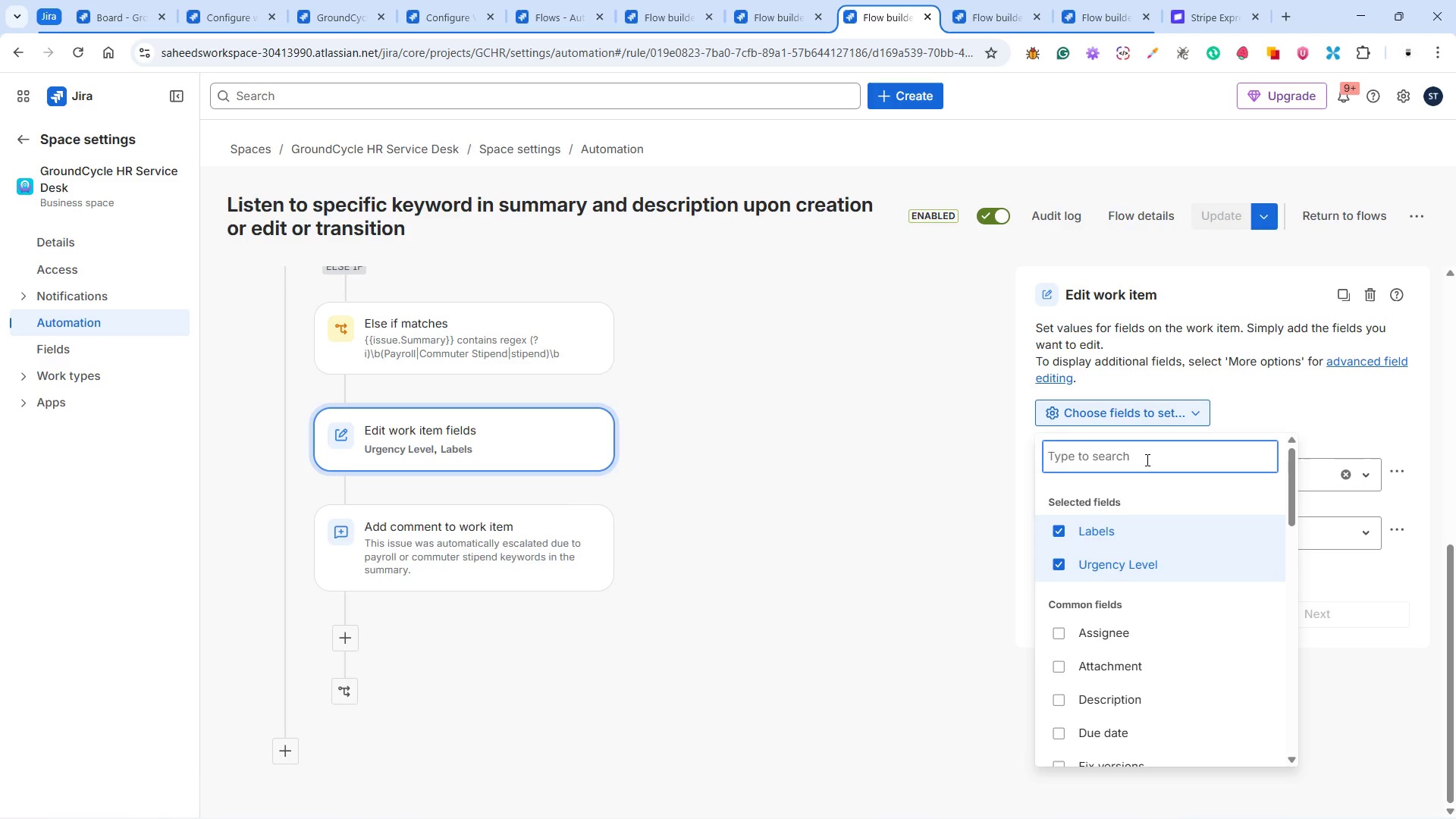 
type(prio)
 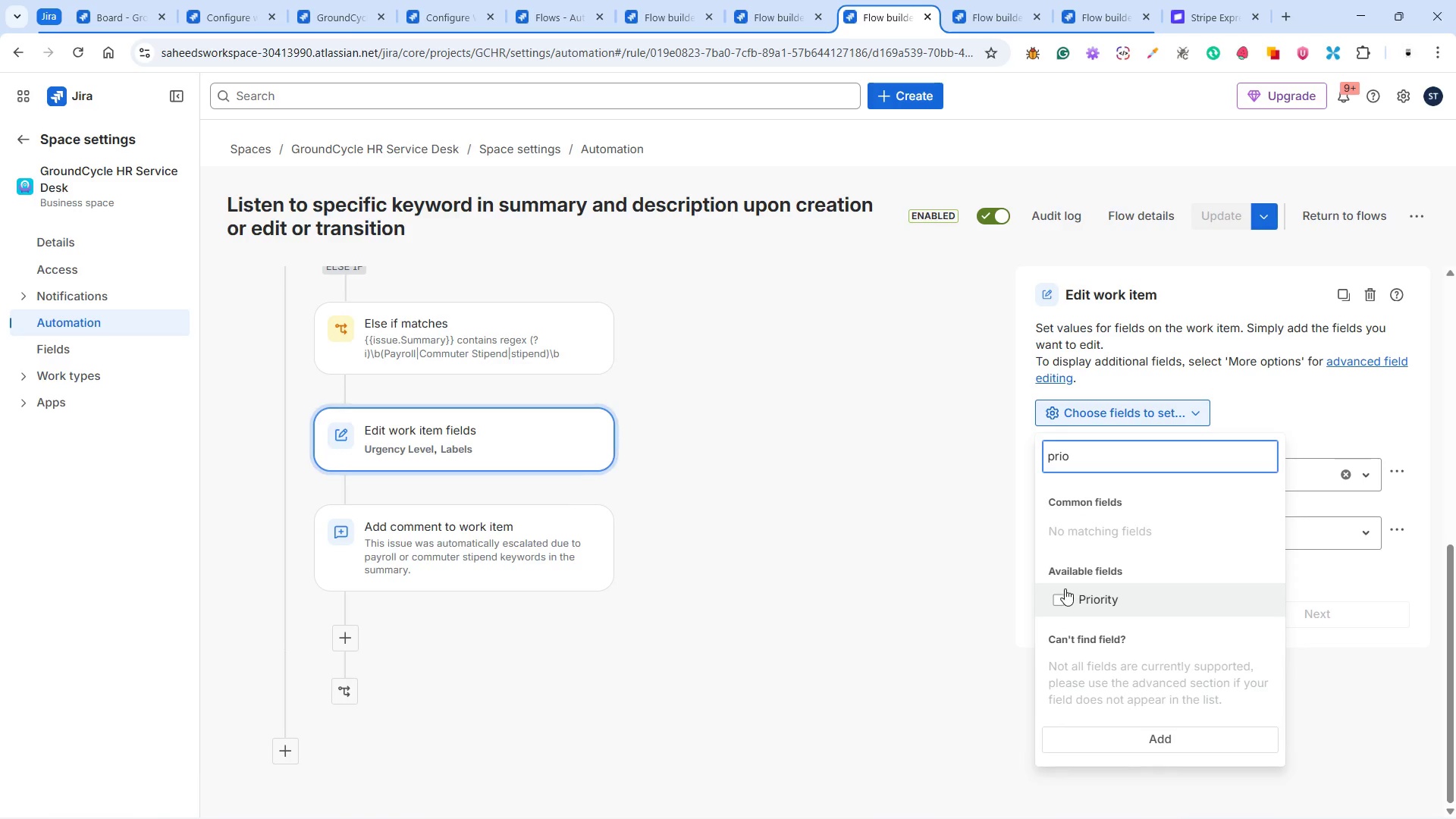 
left_click([1064, 592])
 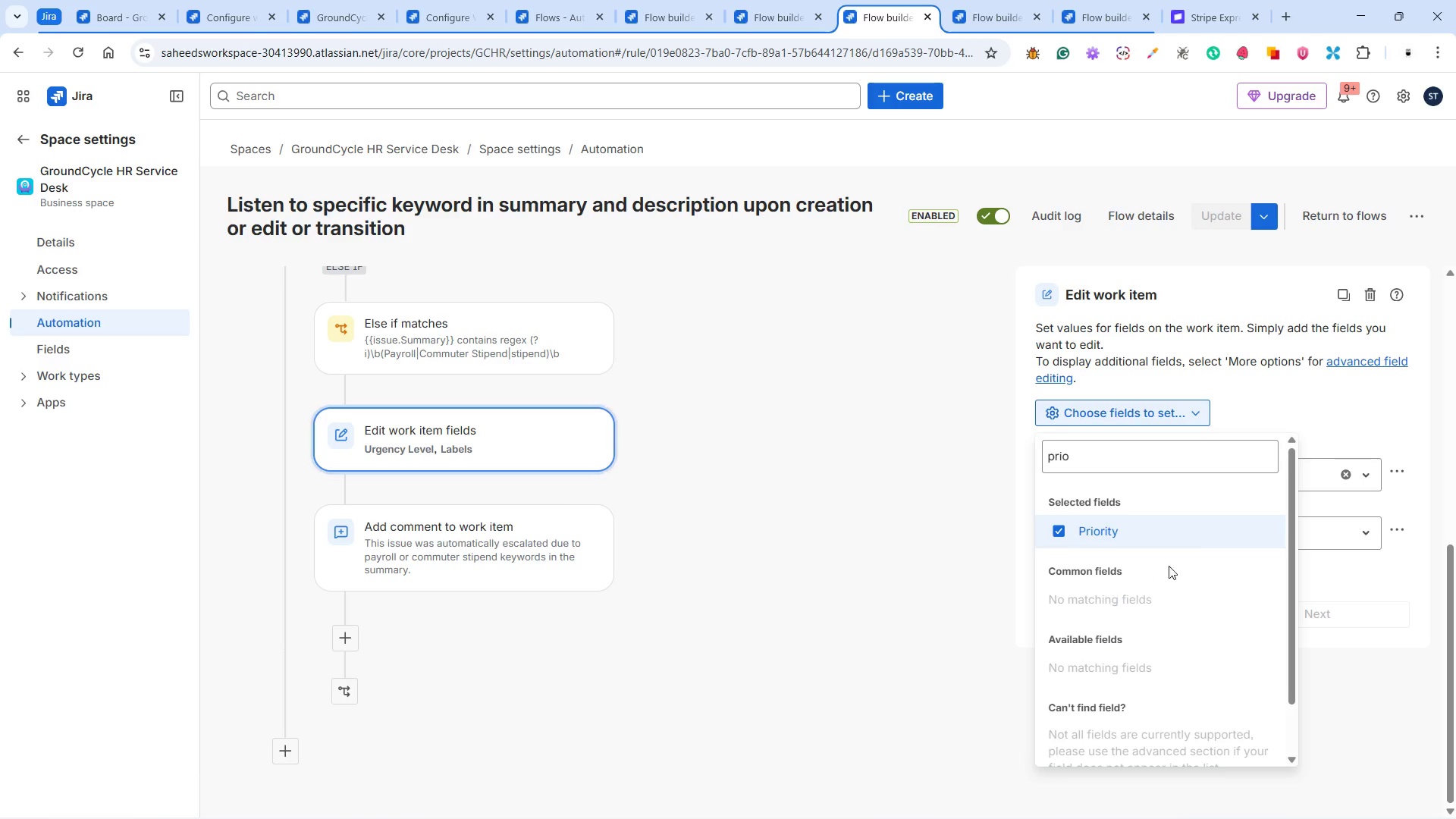 
left_click([1282, 410])
 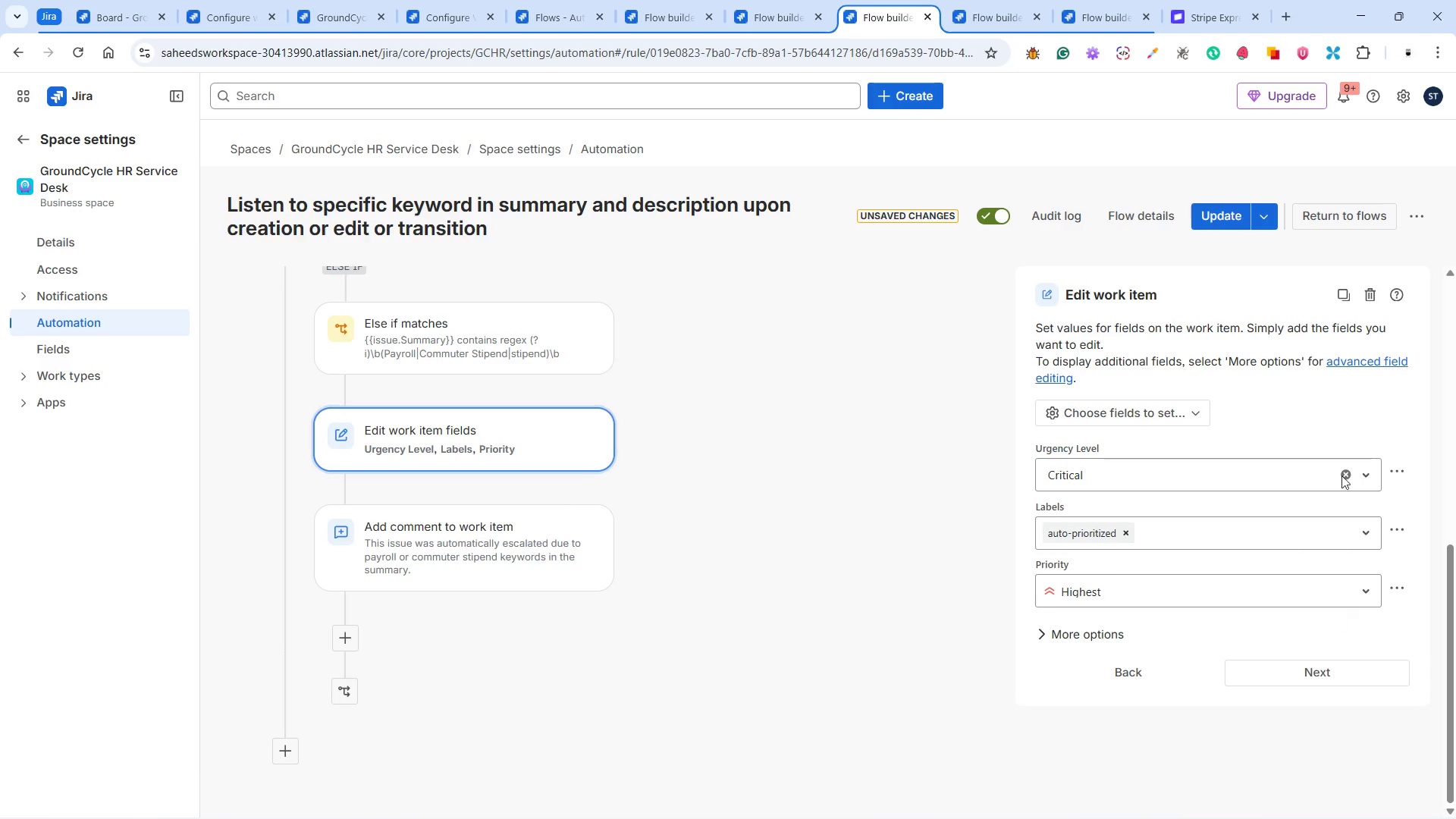 
left_click([1228, 221])
 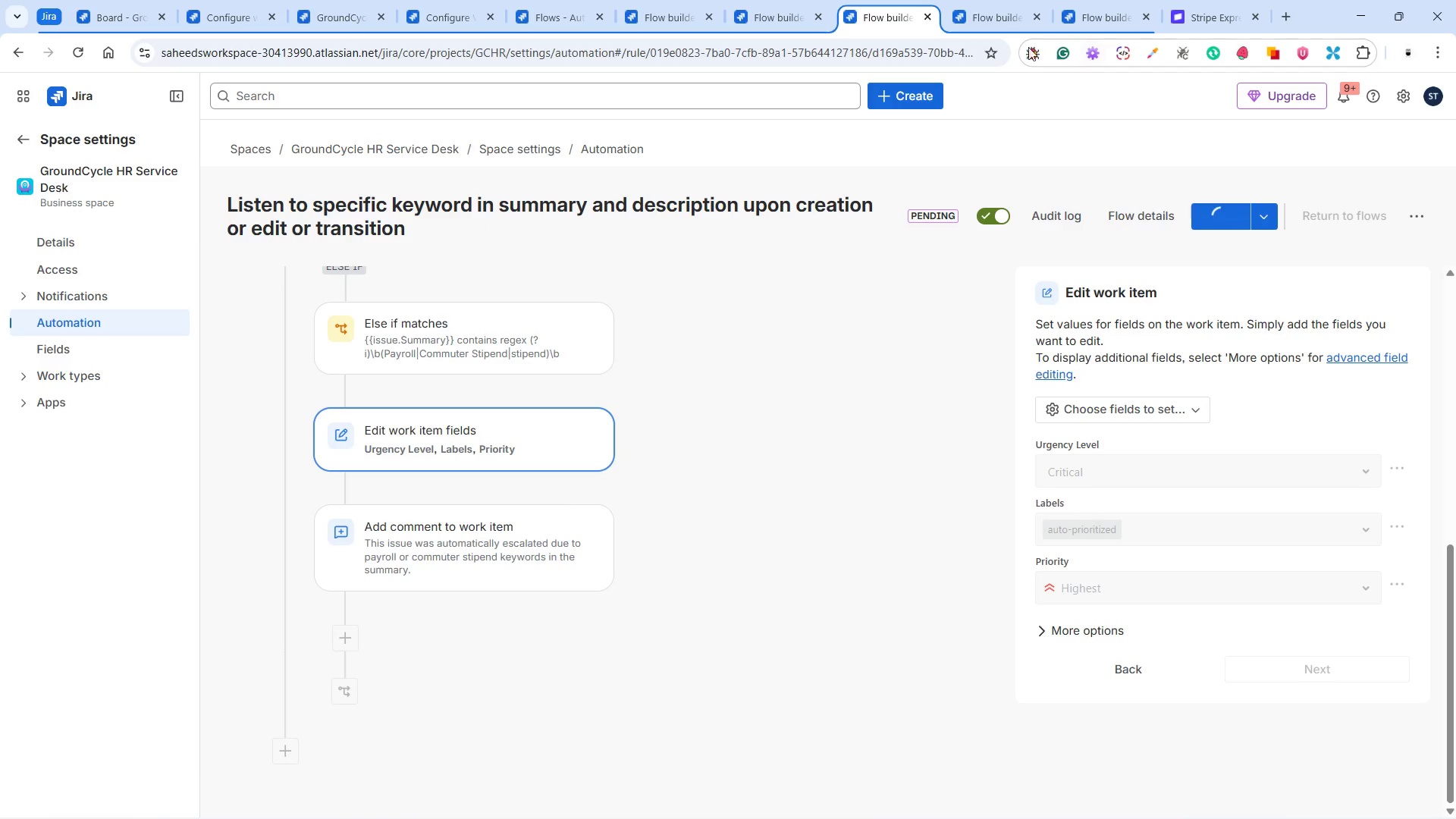 
left_click([104, 18])
 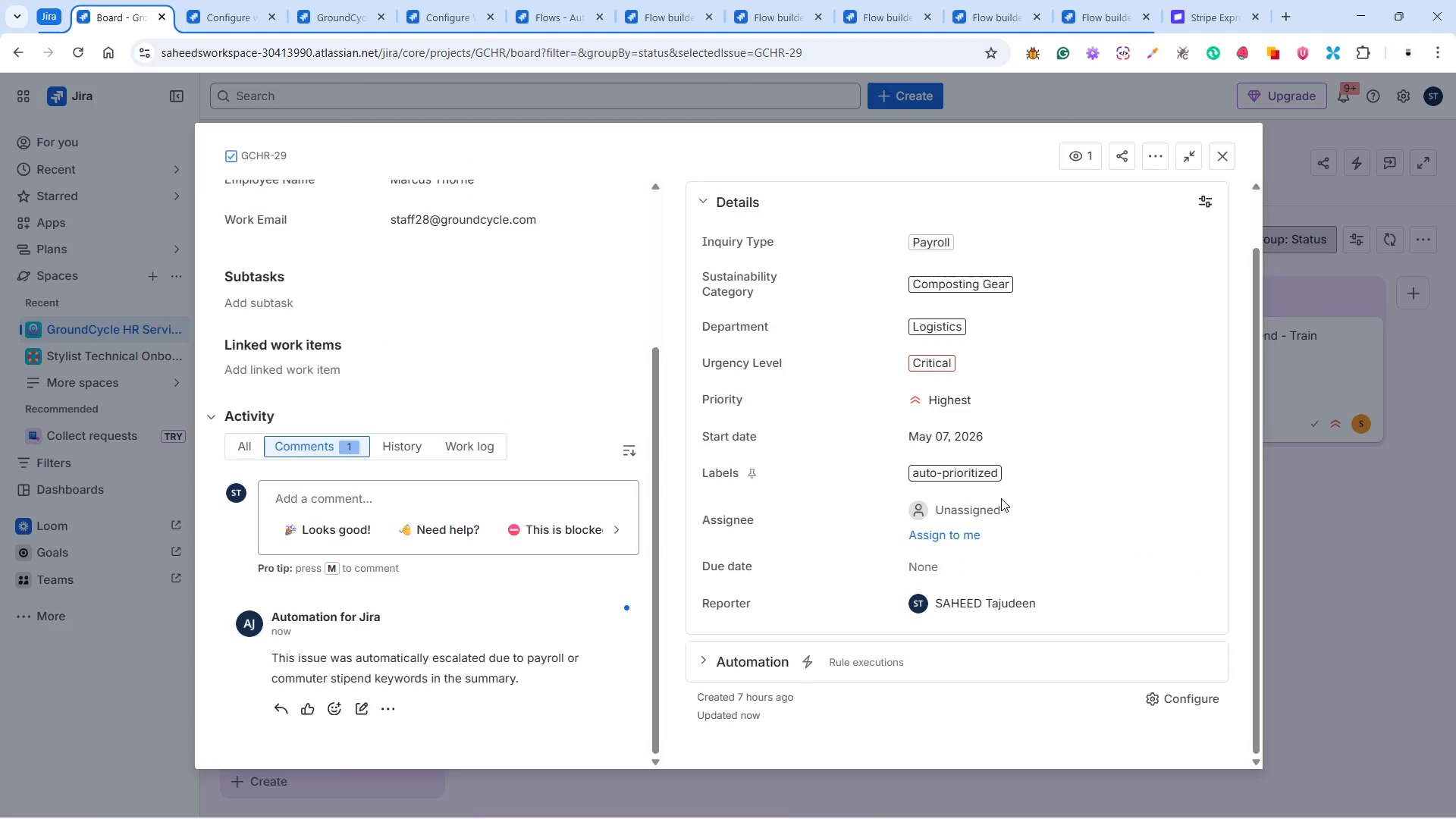 
wait(6.66)
 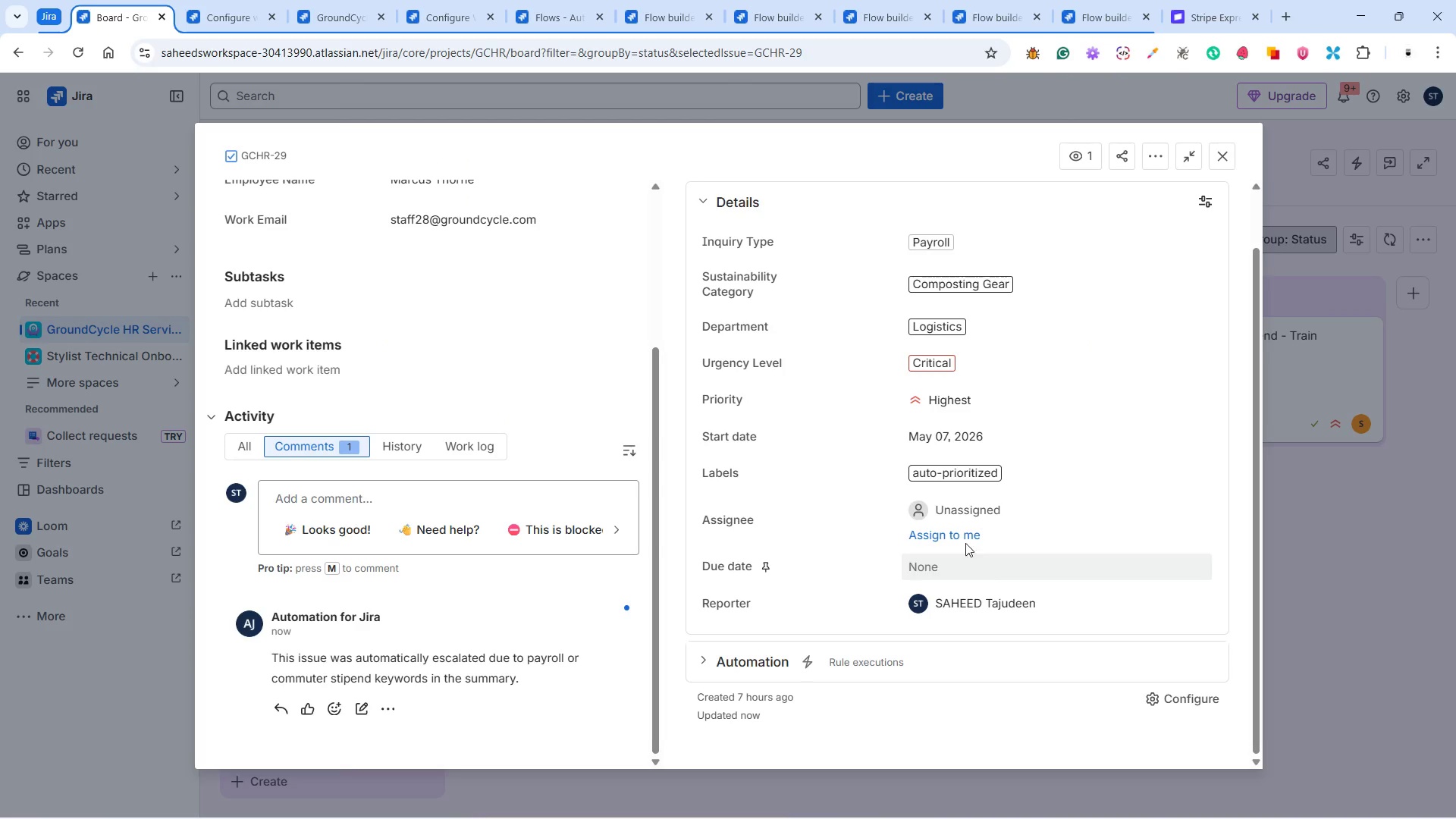 
scroll: coordinate [1059, 591], scroll_direction: down, amount: 3.0
 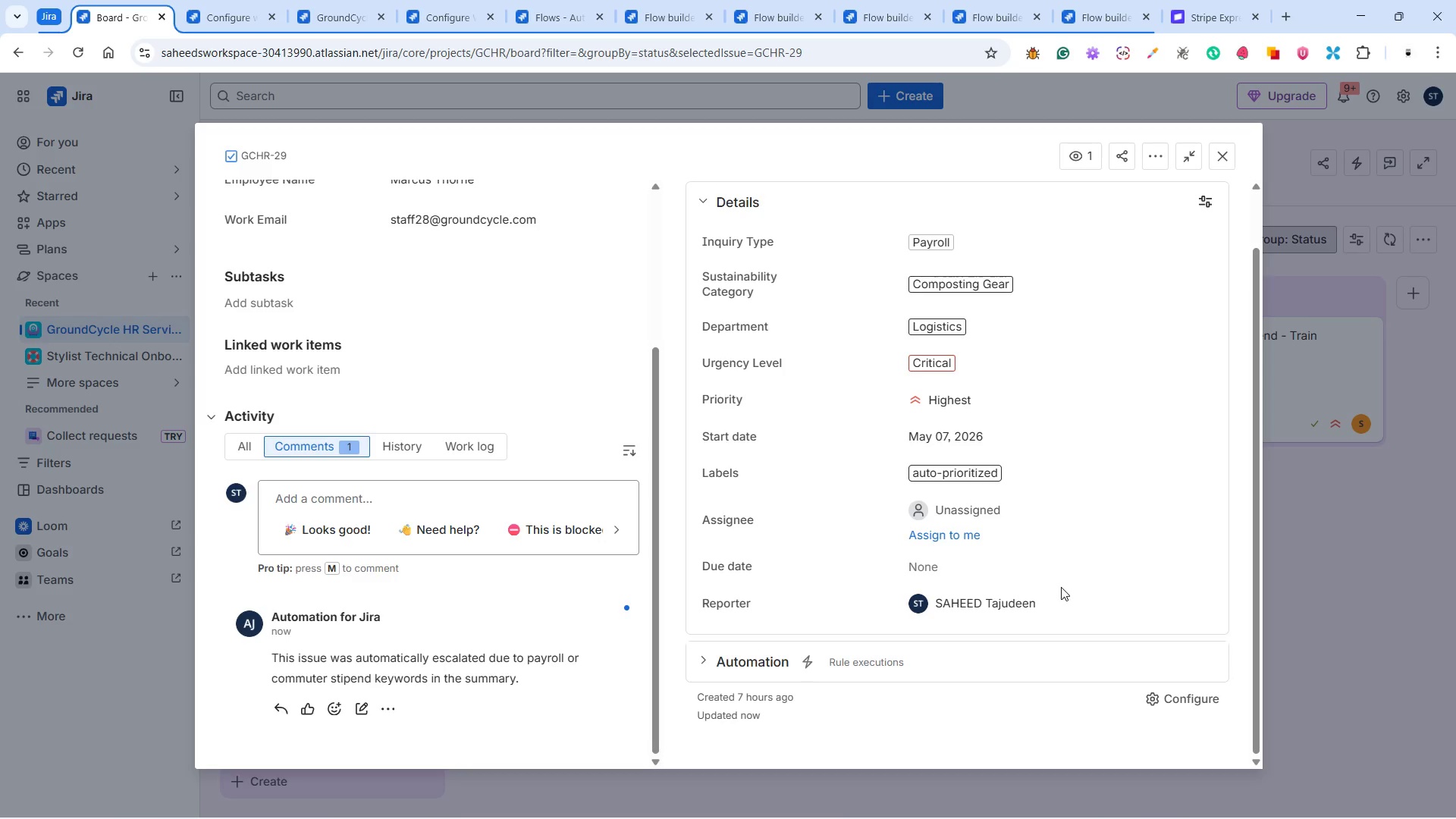 
scroll: coordinate [1061, 587], scroll_direction: up, amount: 1.0
 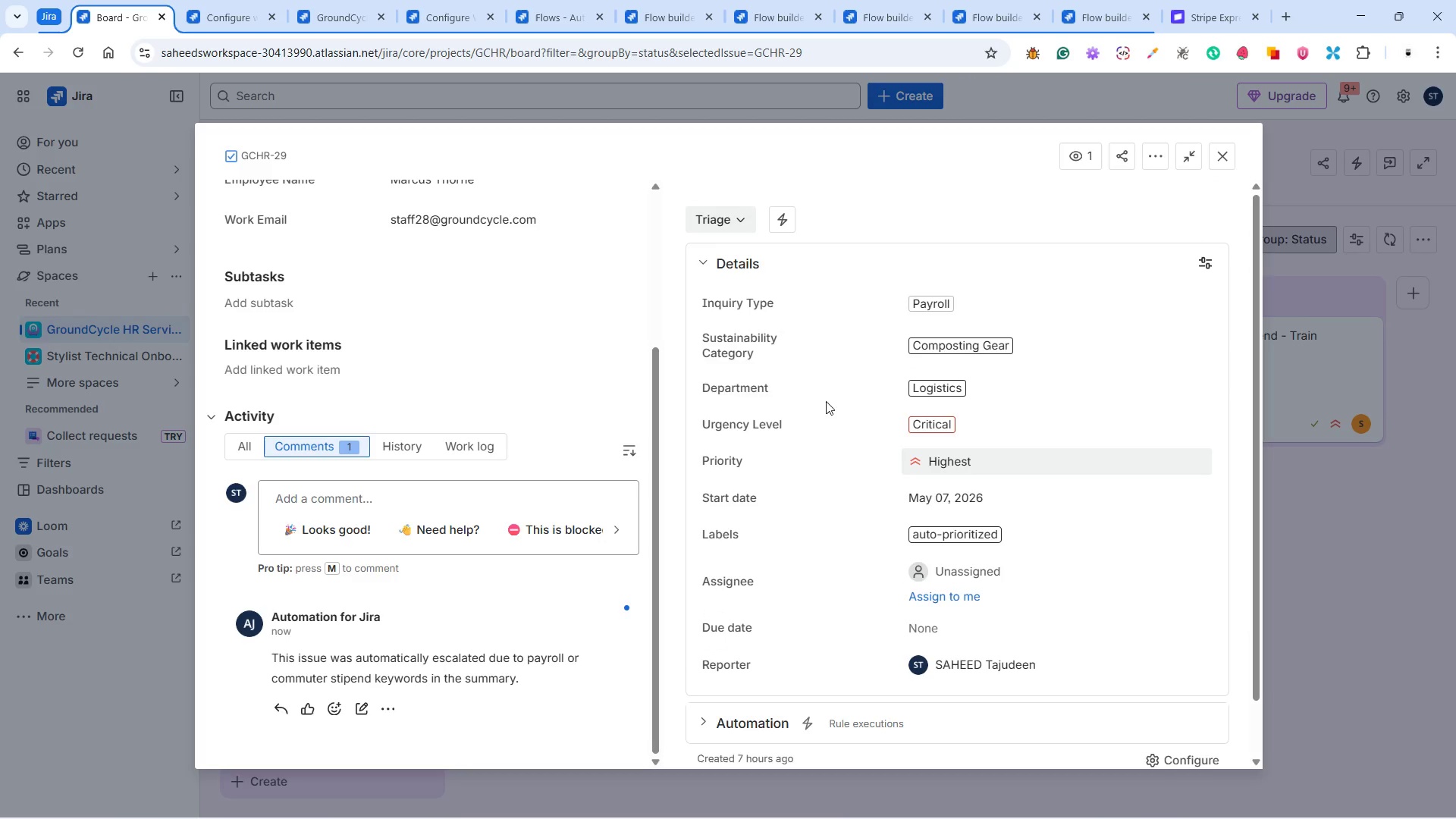 
left_click([733, 219])
 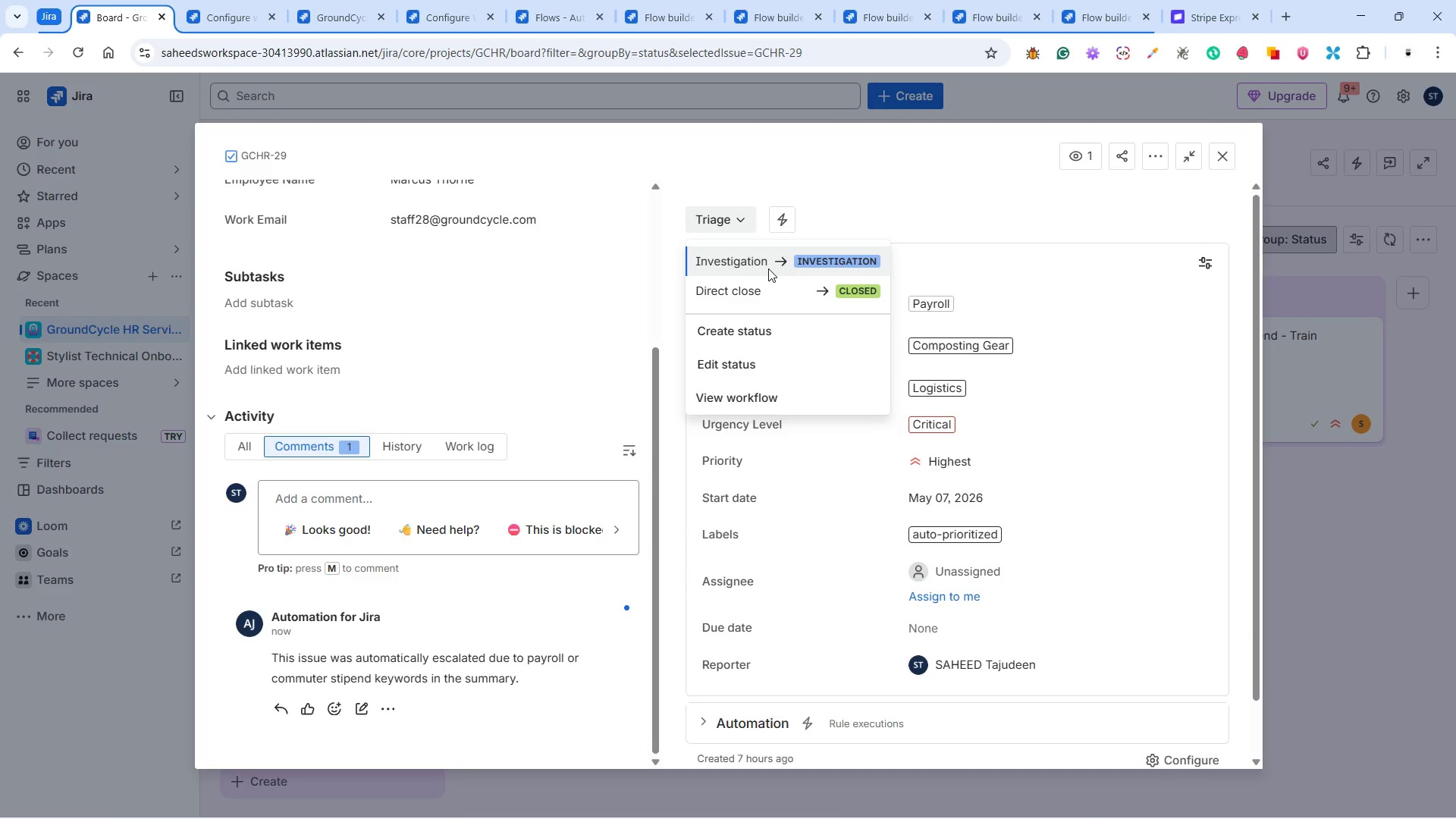 
left_click([767, 268])
 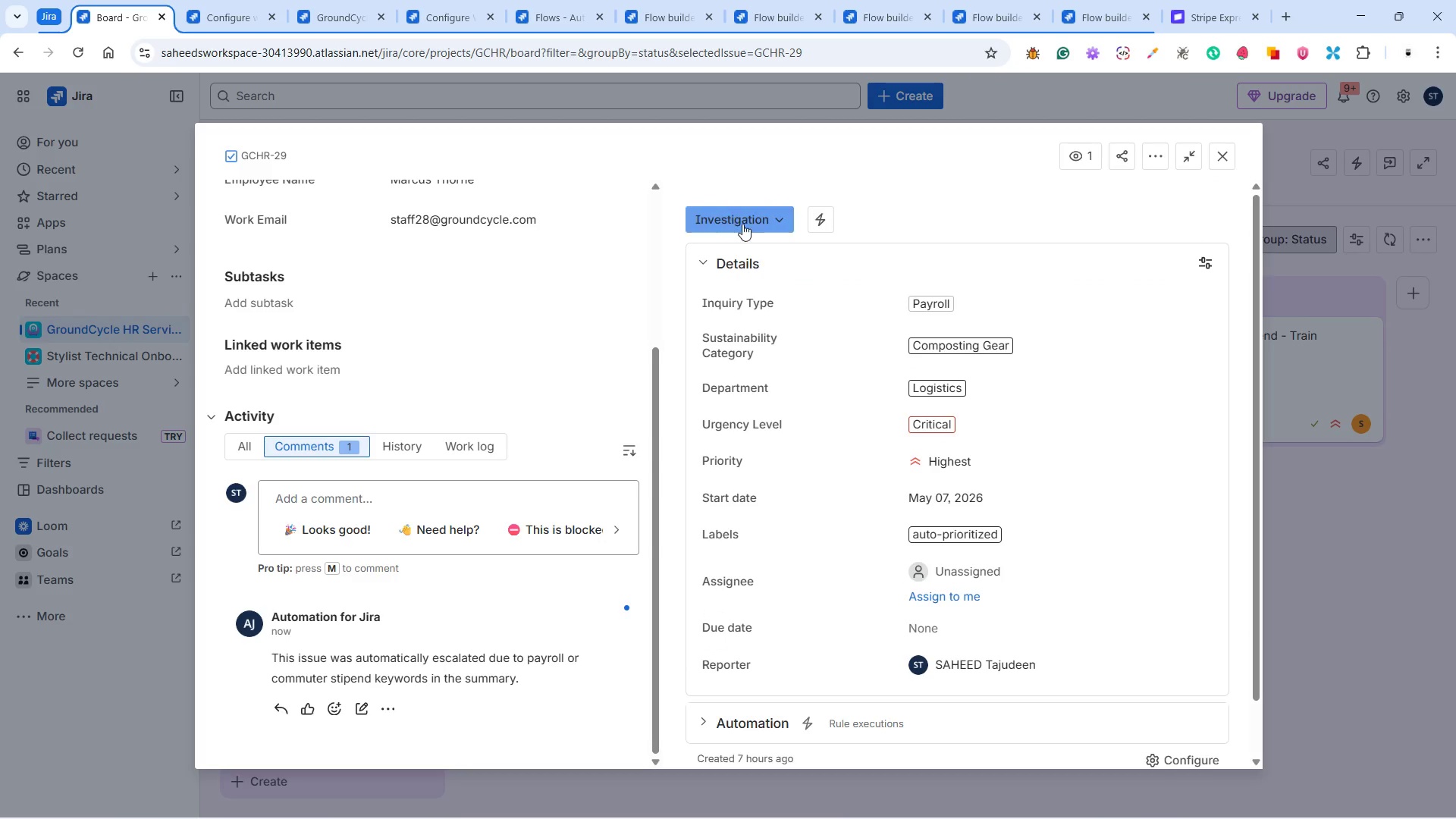 
left_click([746, 224])
 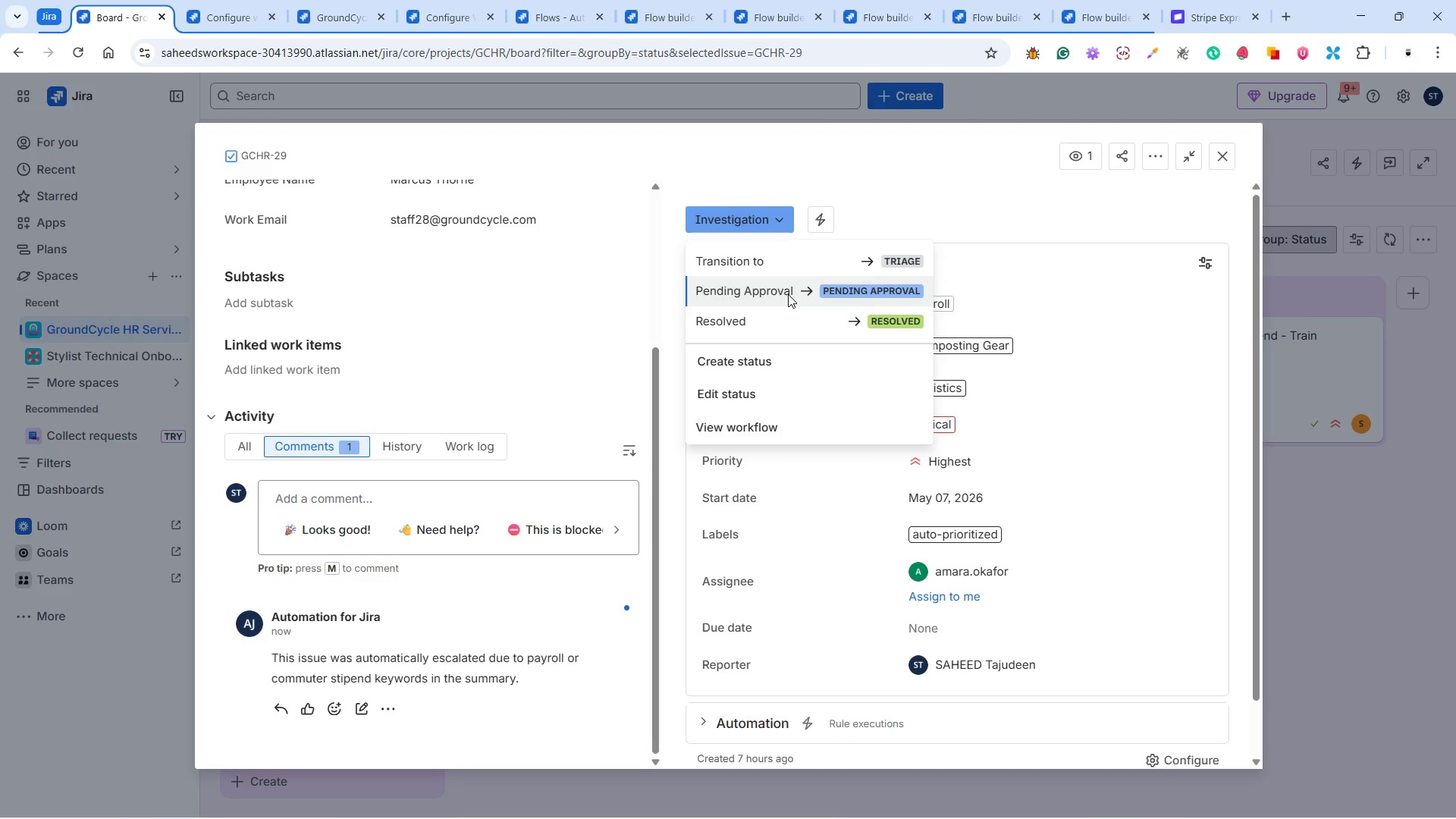 
wait(12.53)
 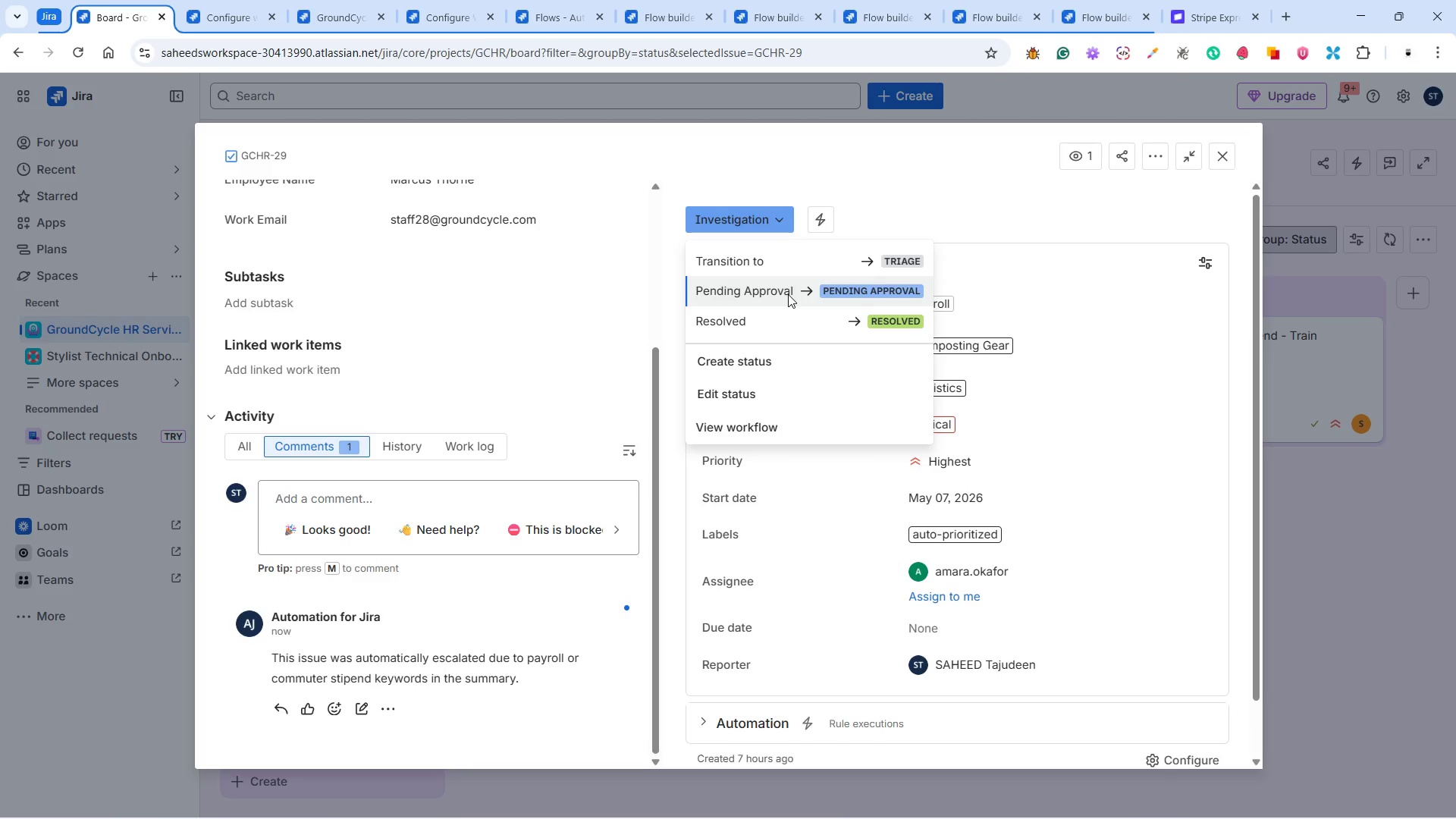 
left_click([789, 288])
 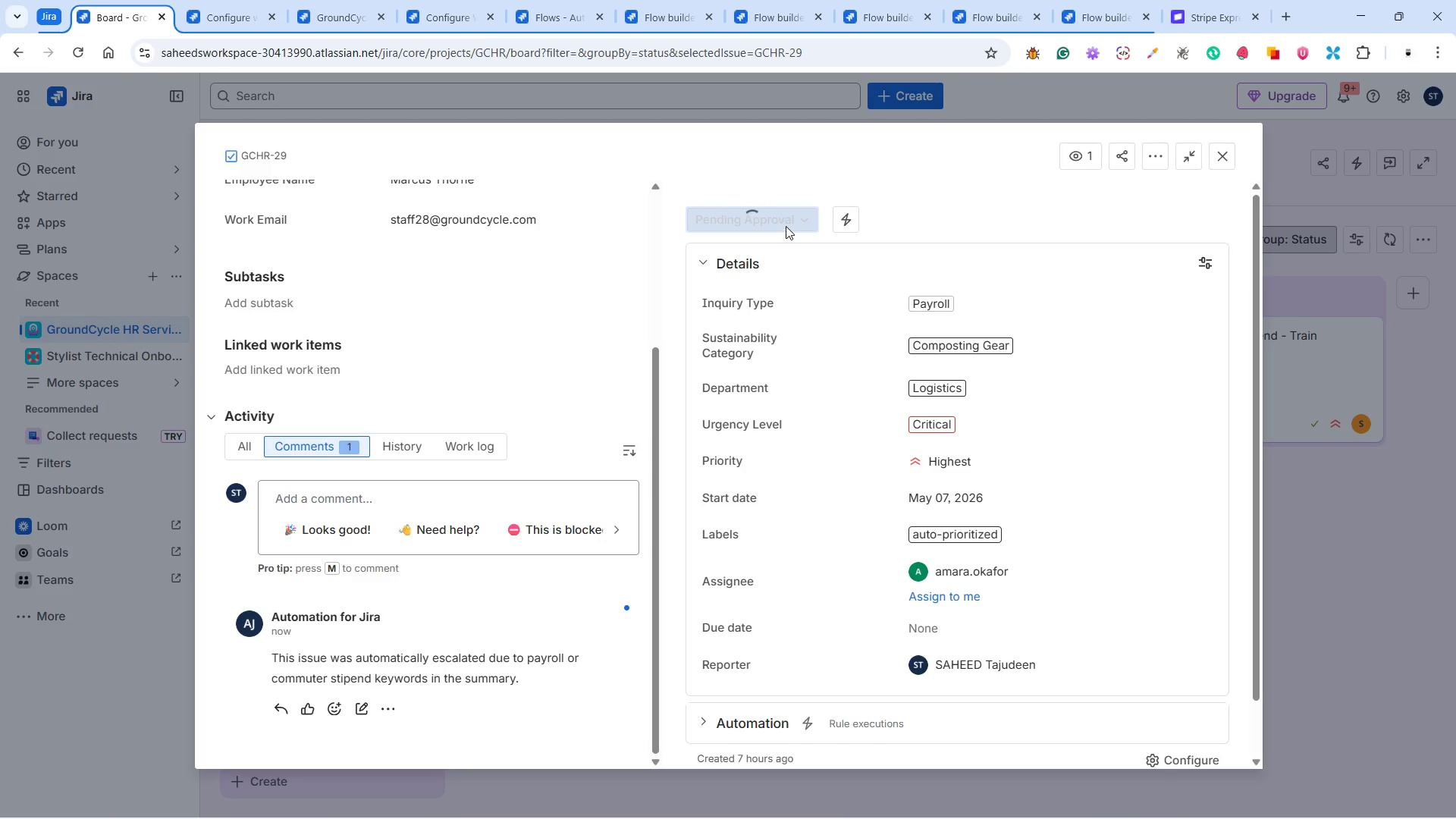 
left_click([785, 225])
 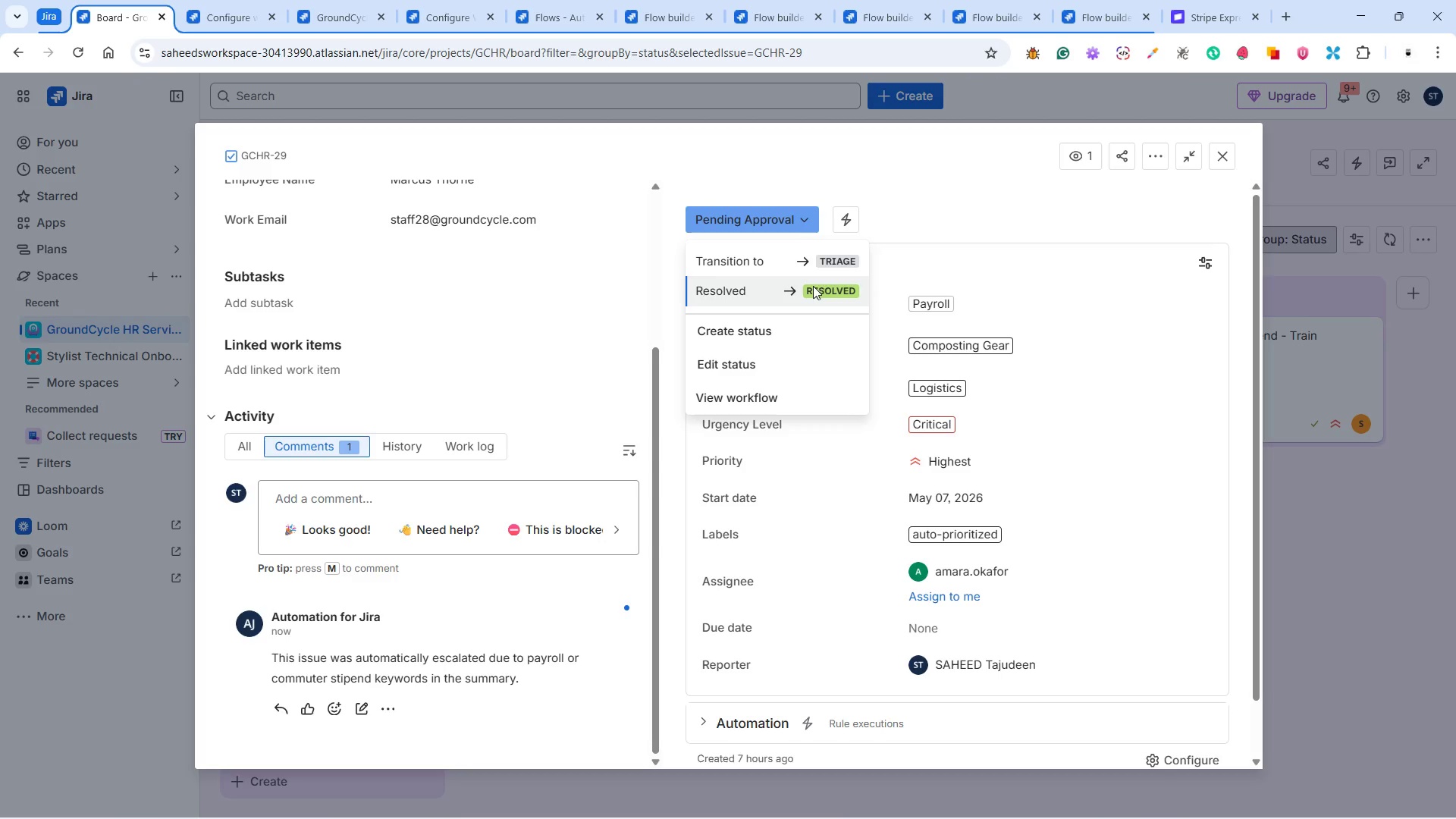 
left_click([815, 293])
 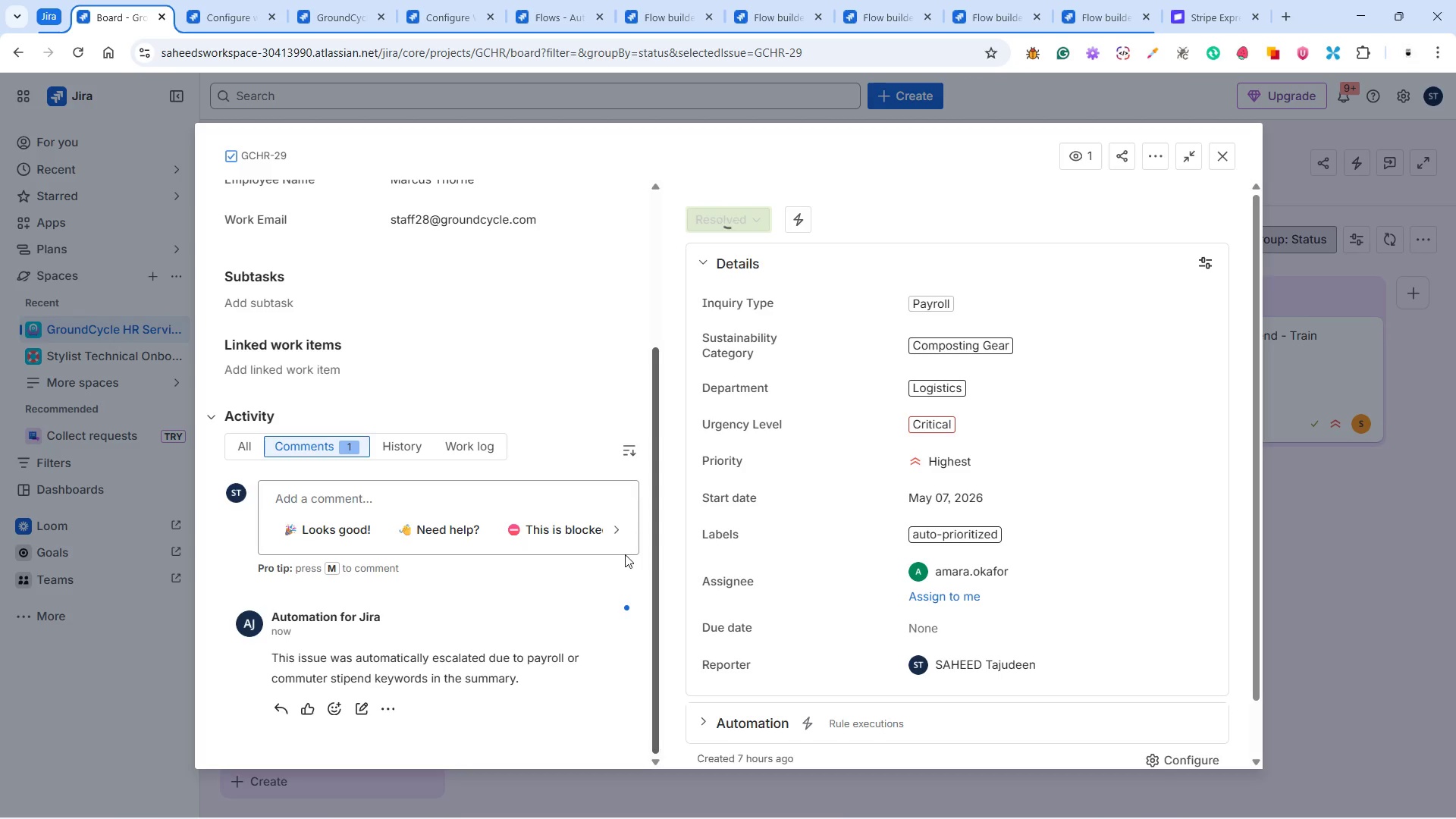 
scroll: coordinate [574, 526], scroll_direction: down, amount: 19.0
 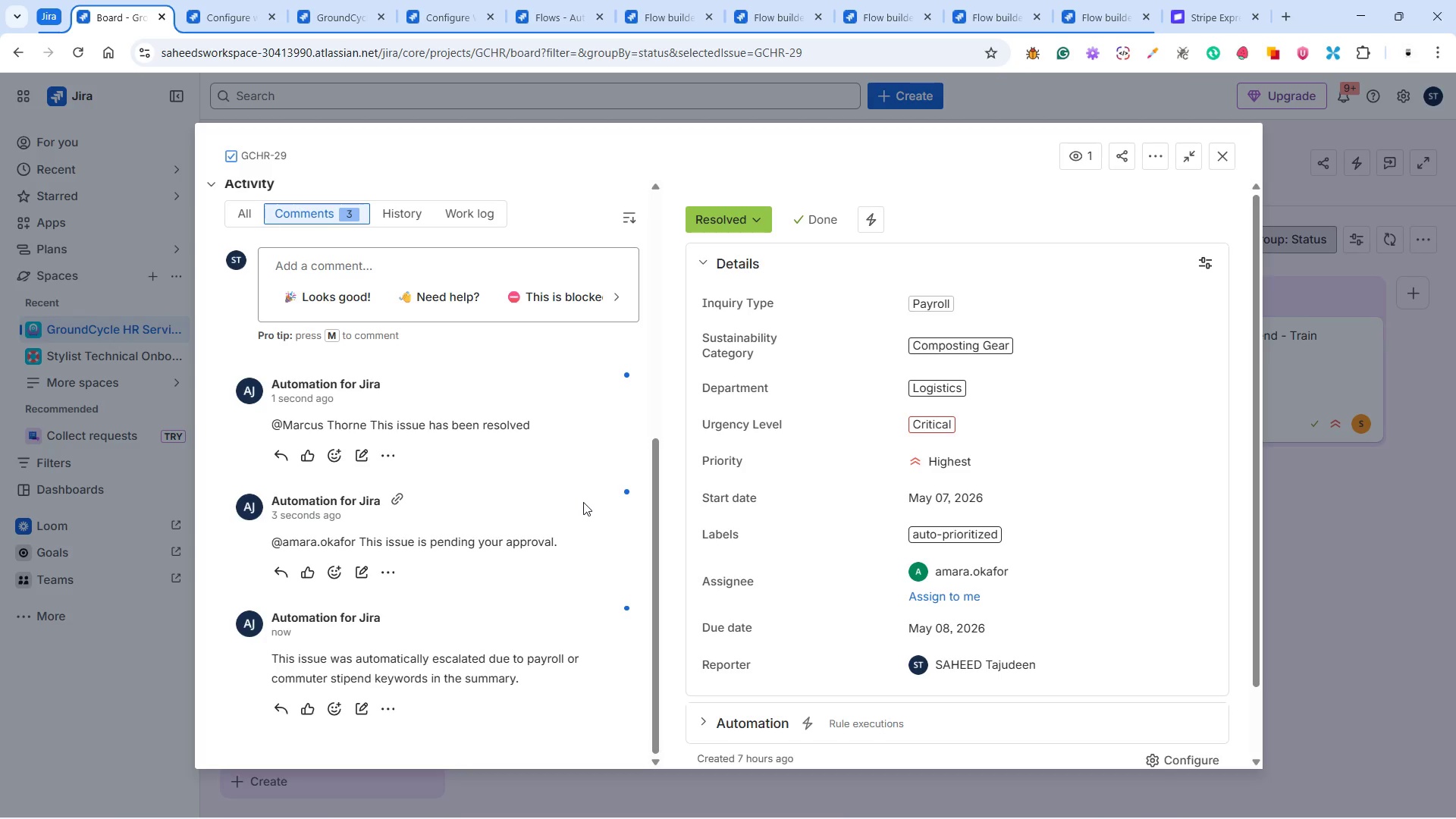 
scroll: coordinate [1121, 570], scroll_direction: down, amount: 6.0
 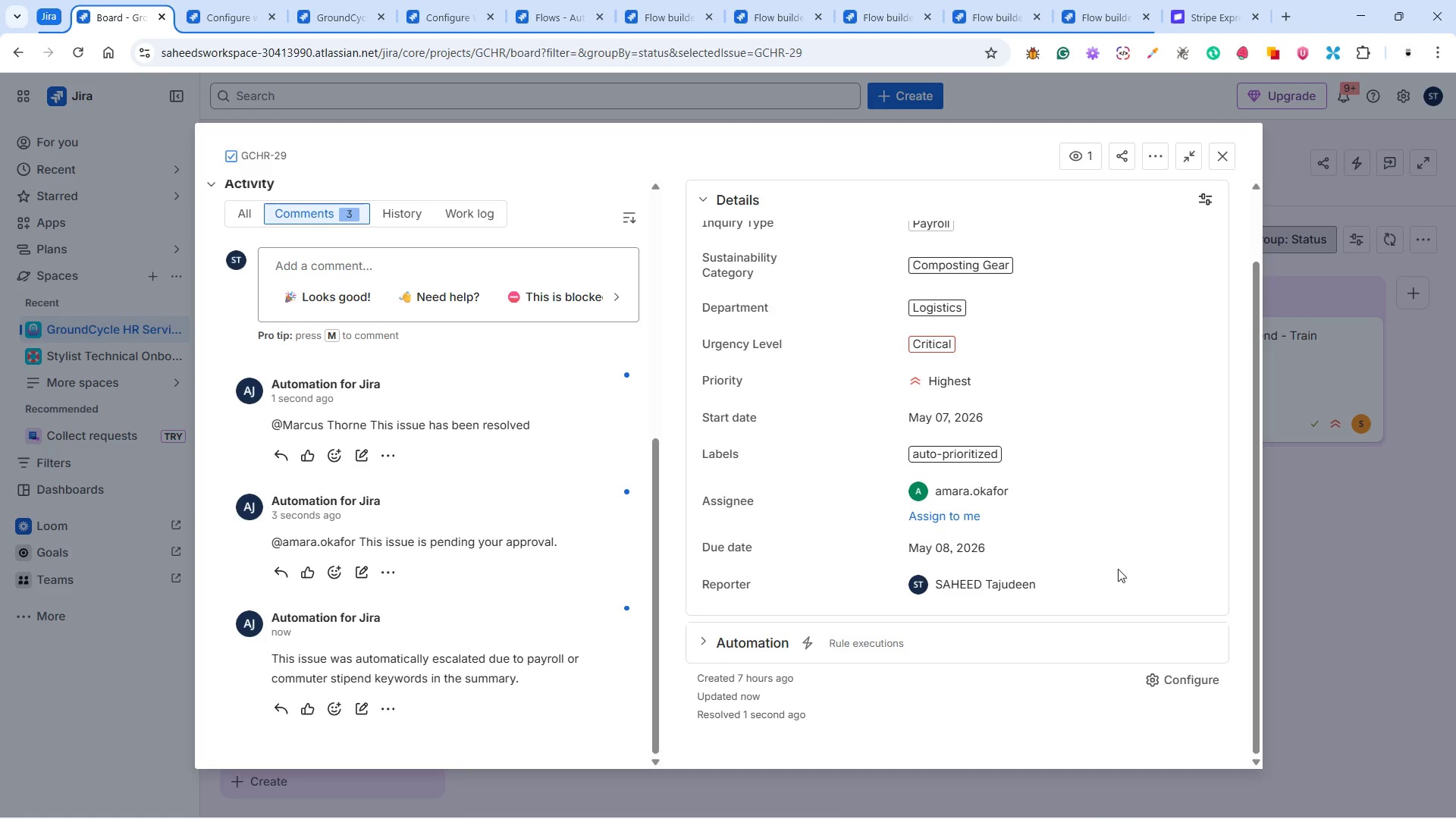 
scroll: coordinate [1118, 569], scroll_direction: up, amount: 4.0
 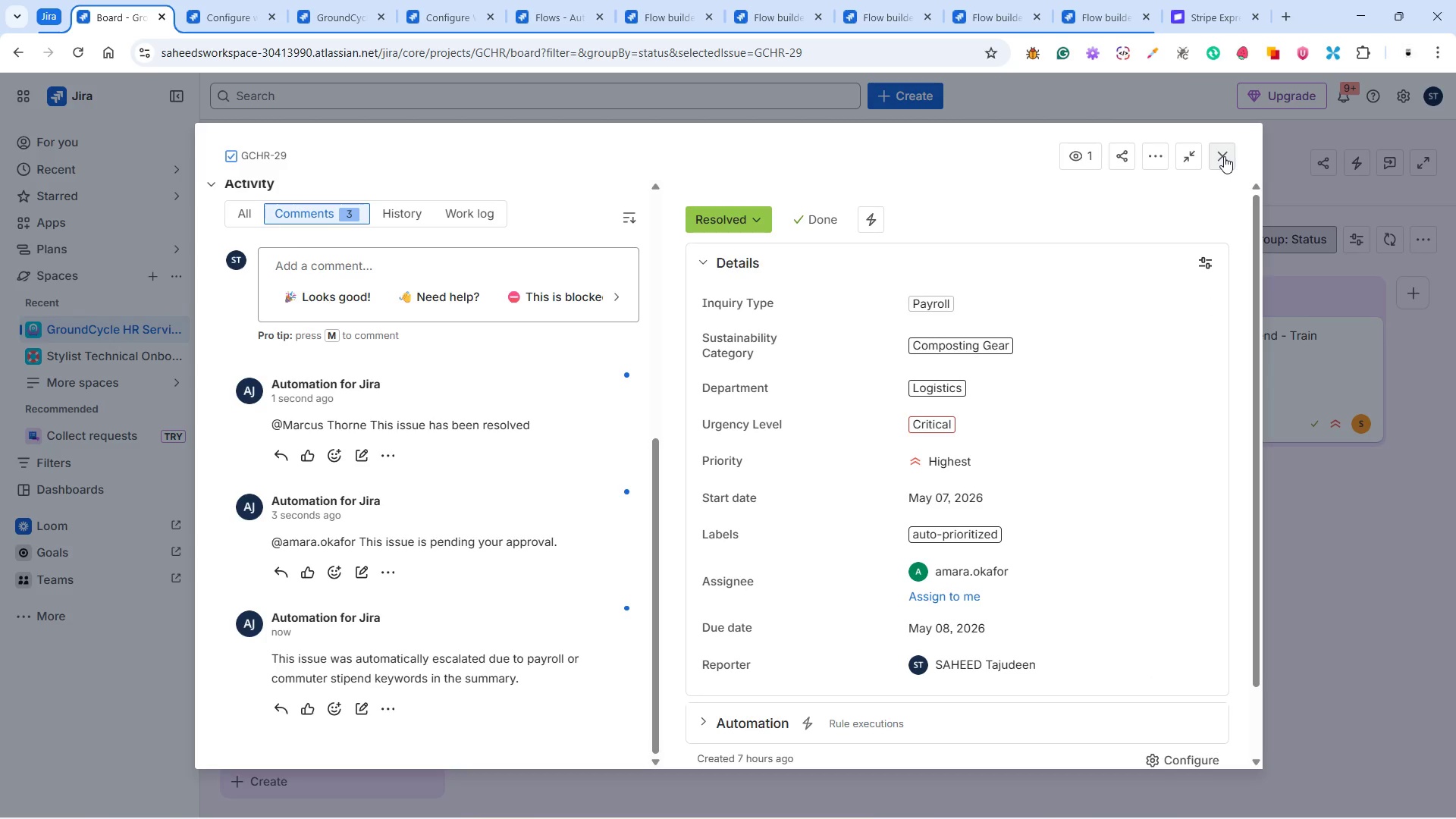 
left_click([1224, 156])
 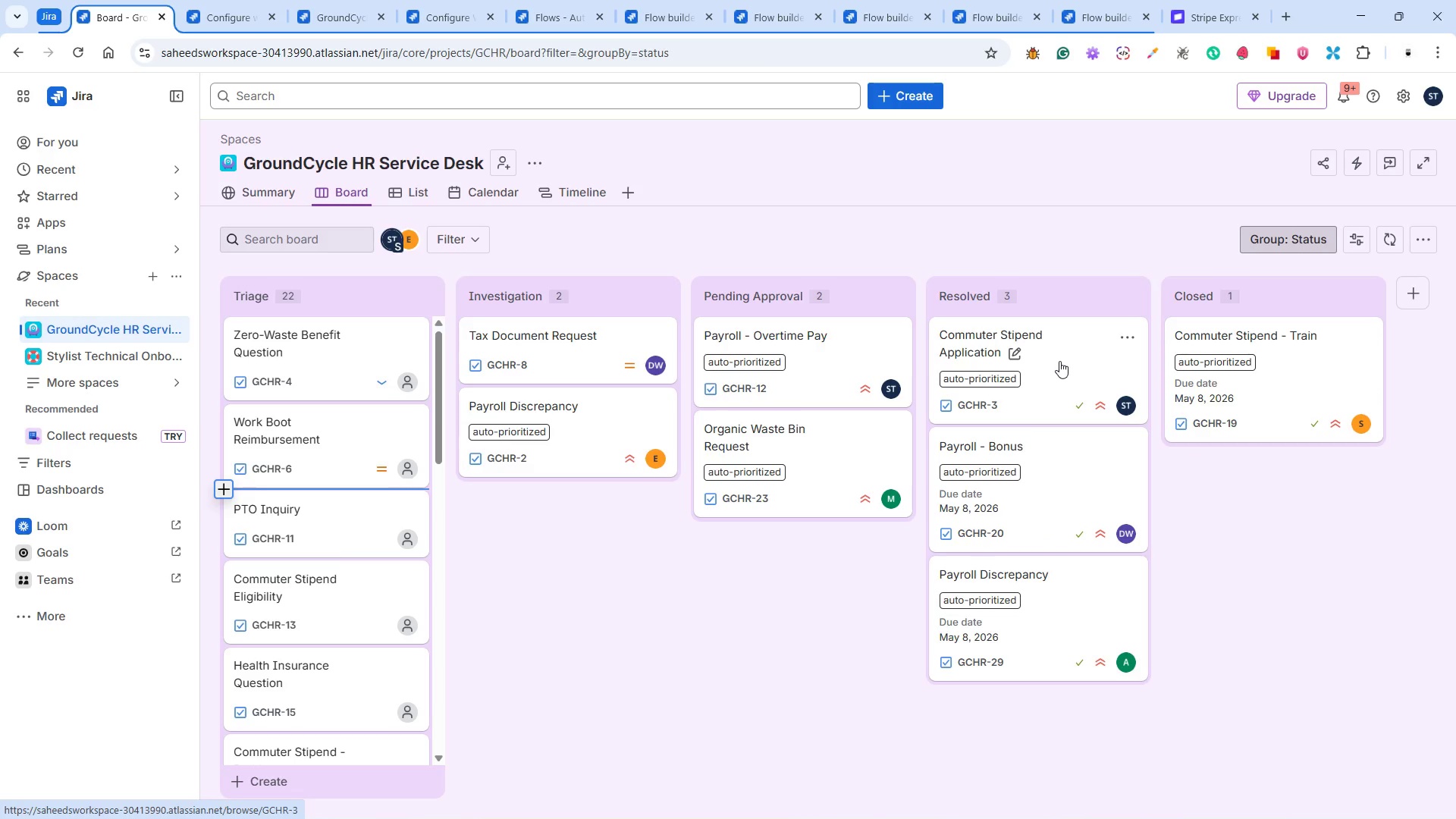 
wait(17.75)
 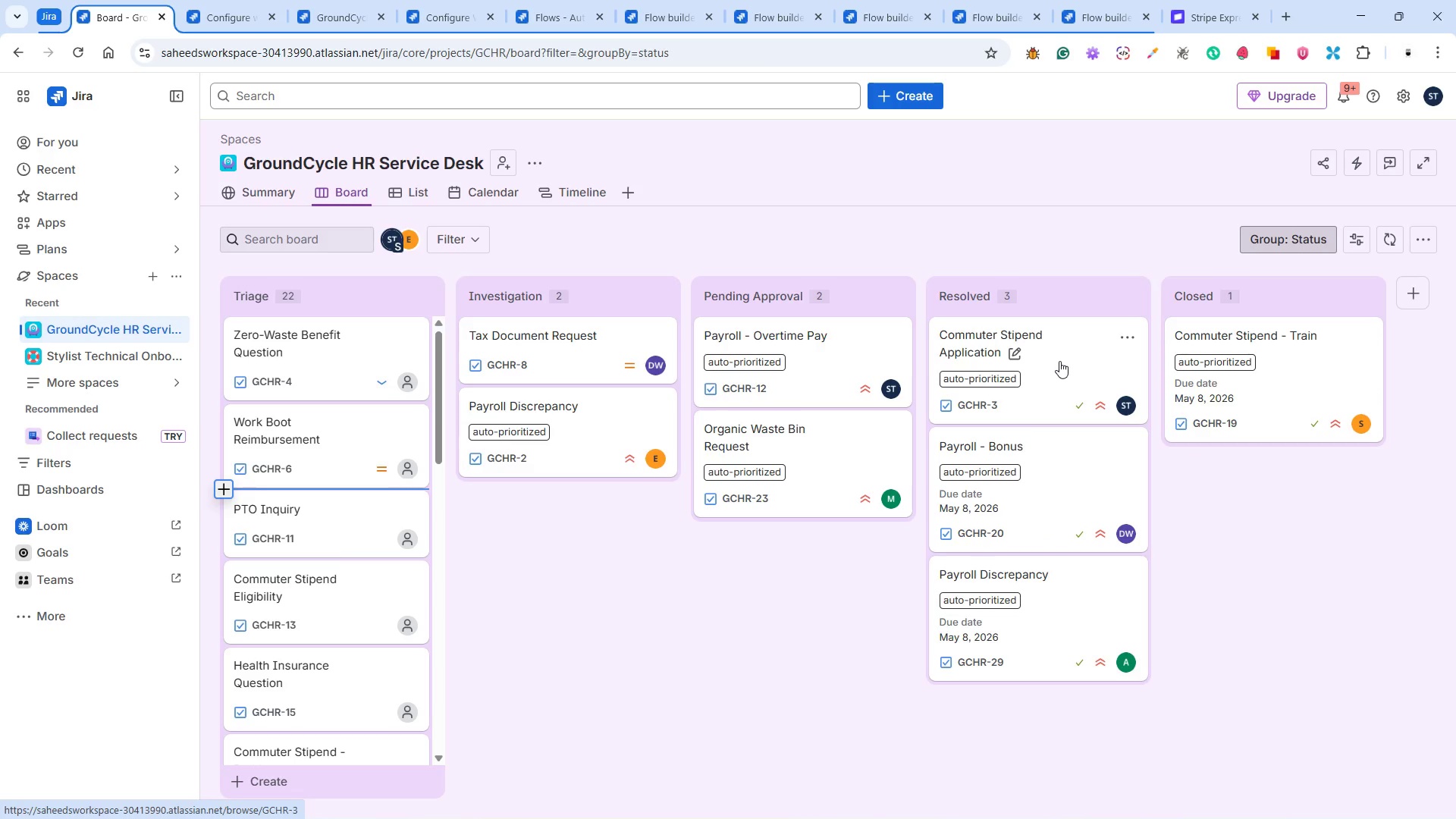 
left_click([1060, 361])
 